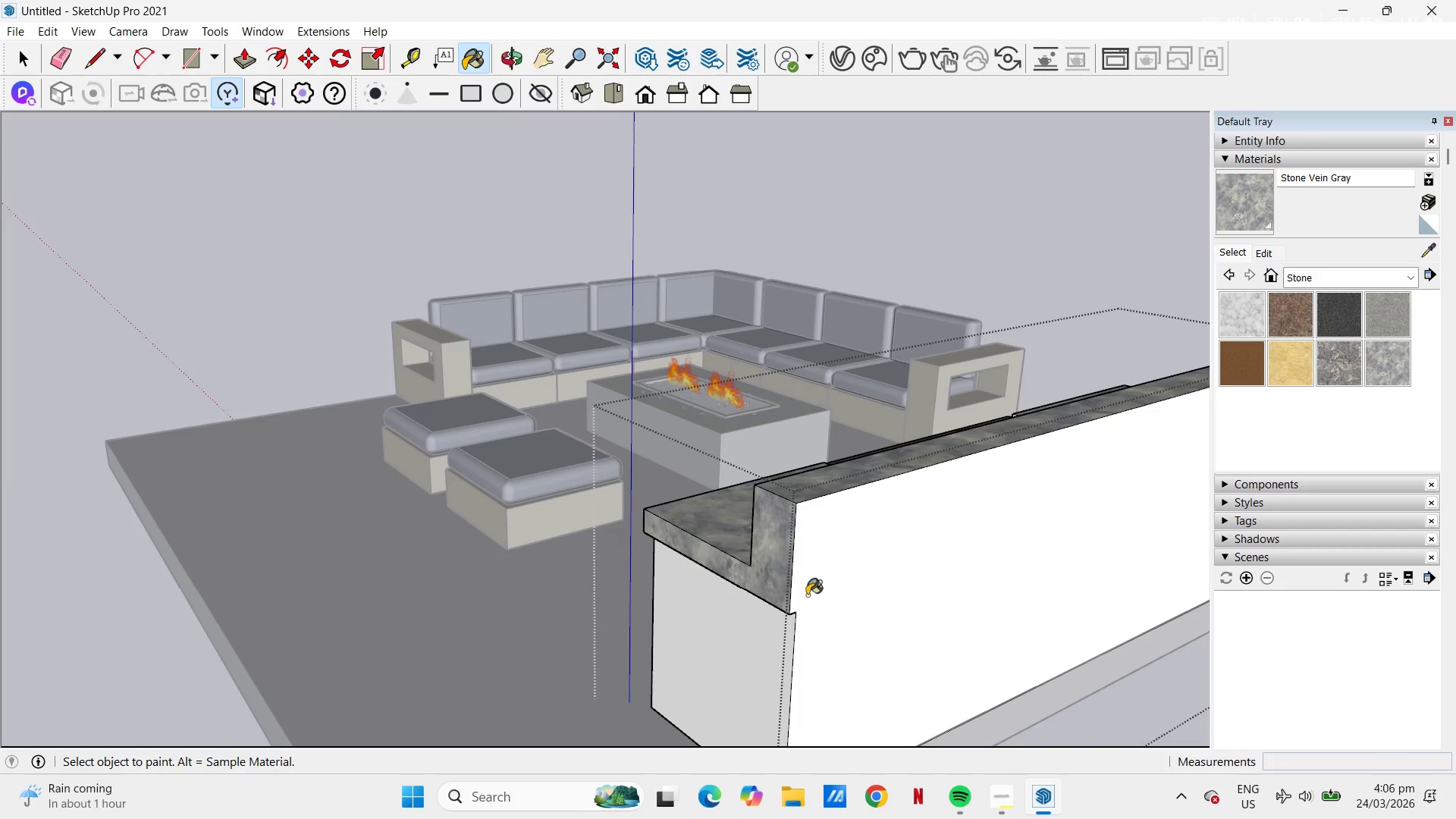 
key(L)
 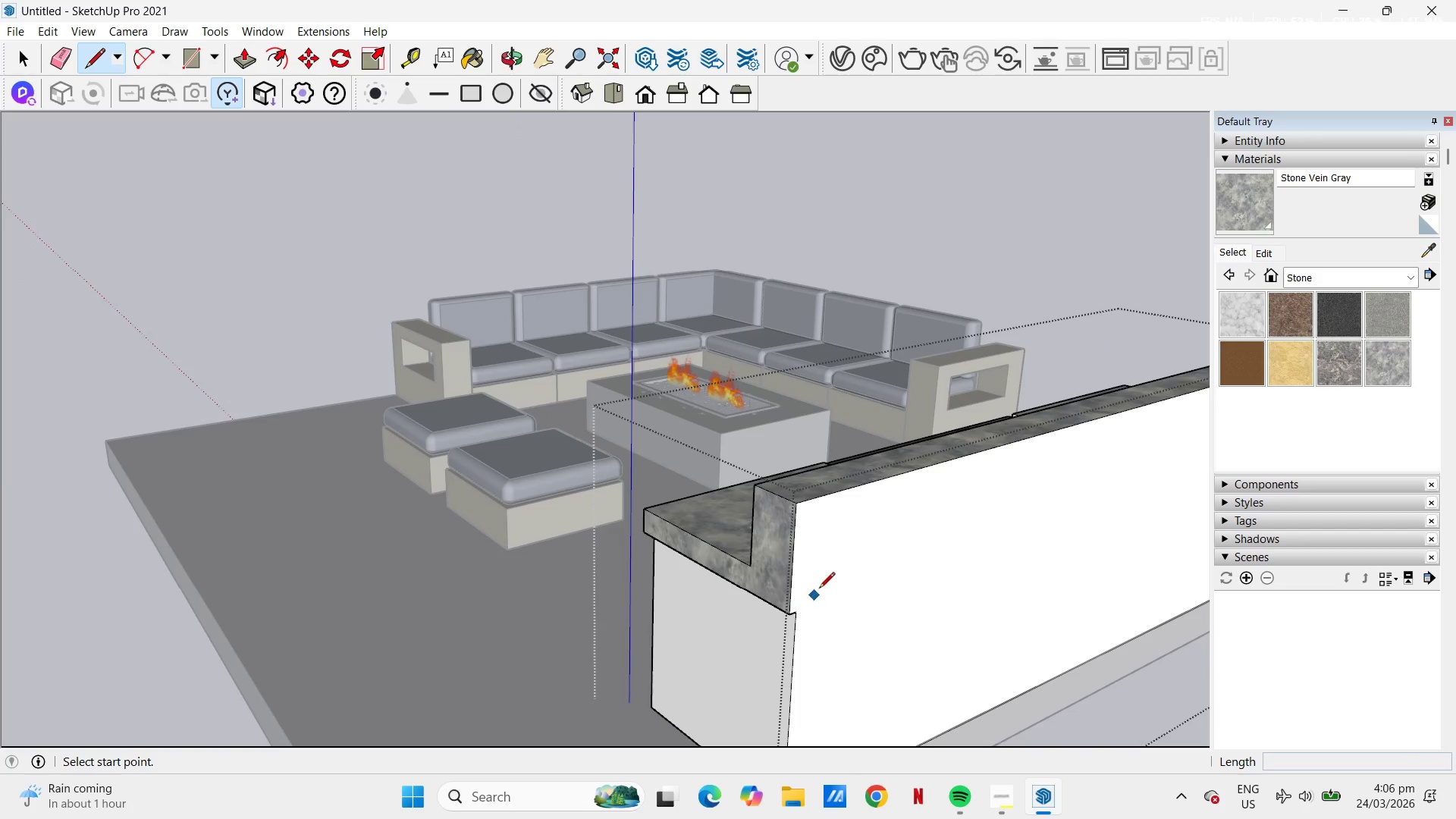 
key(B)
 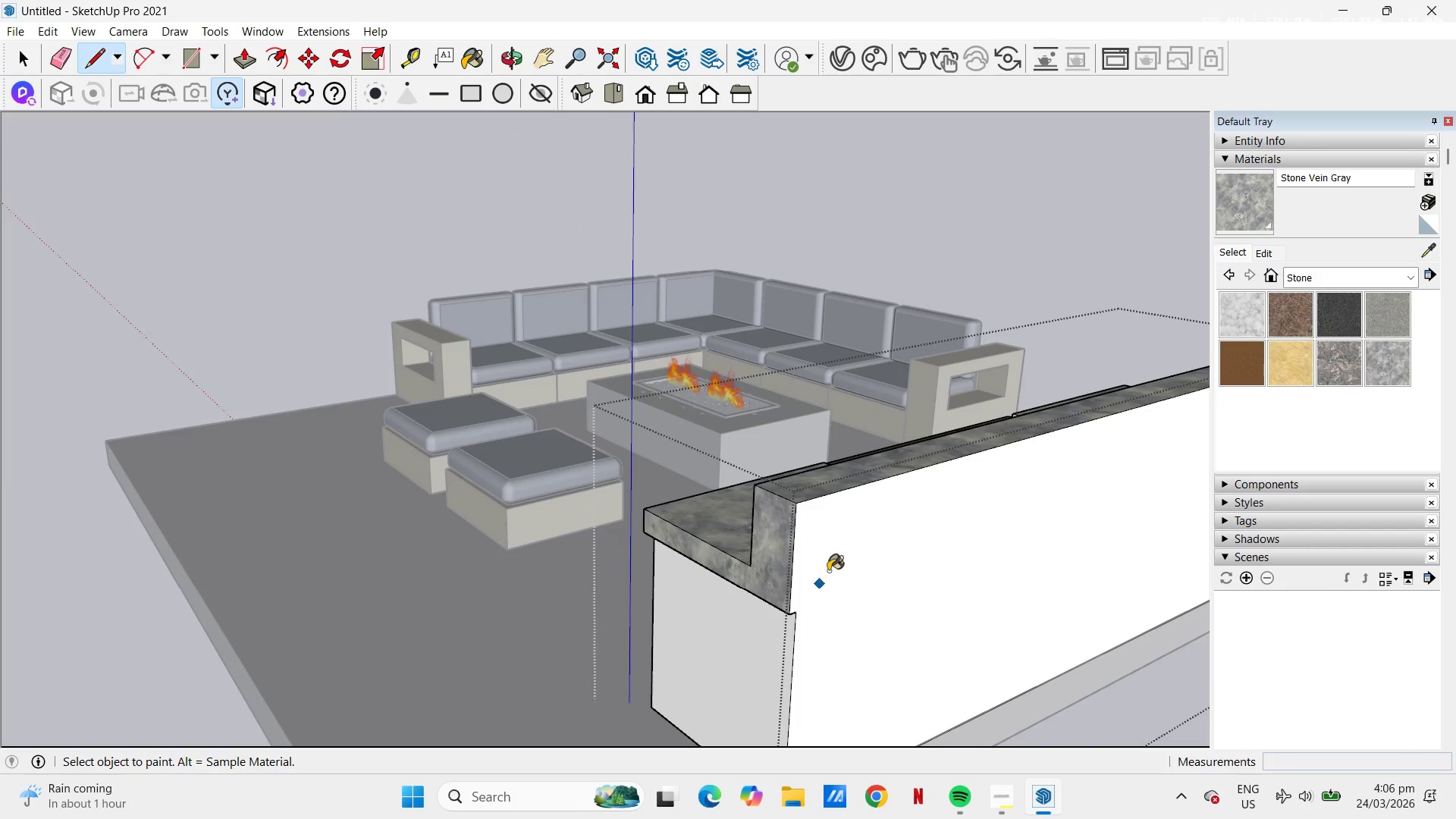 
left_click([828, 570])
 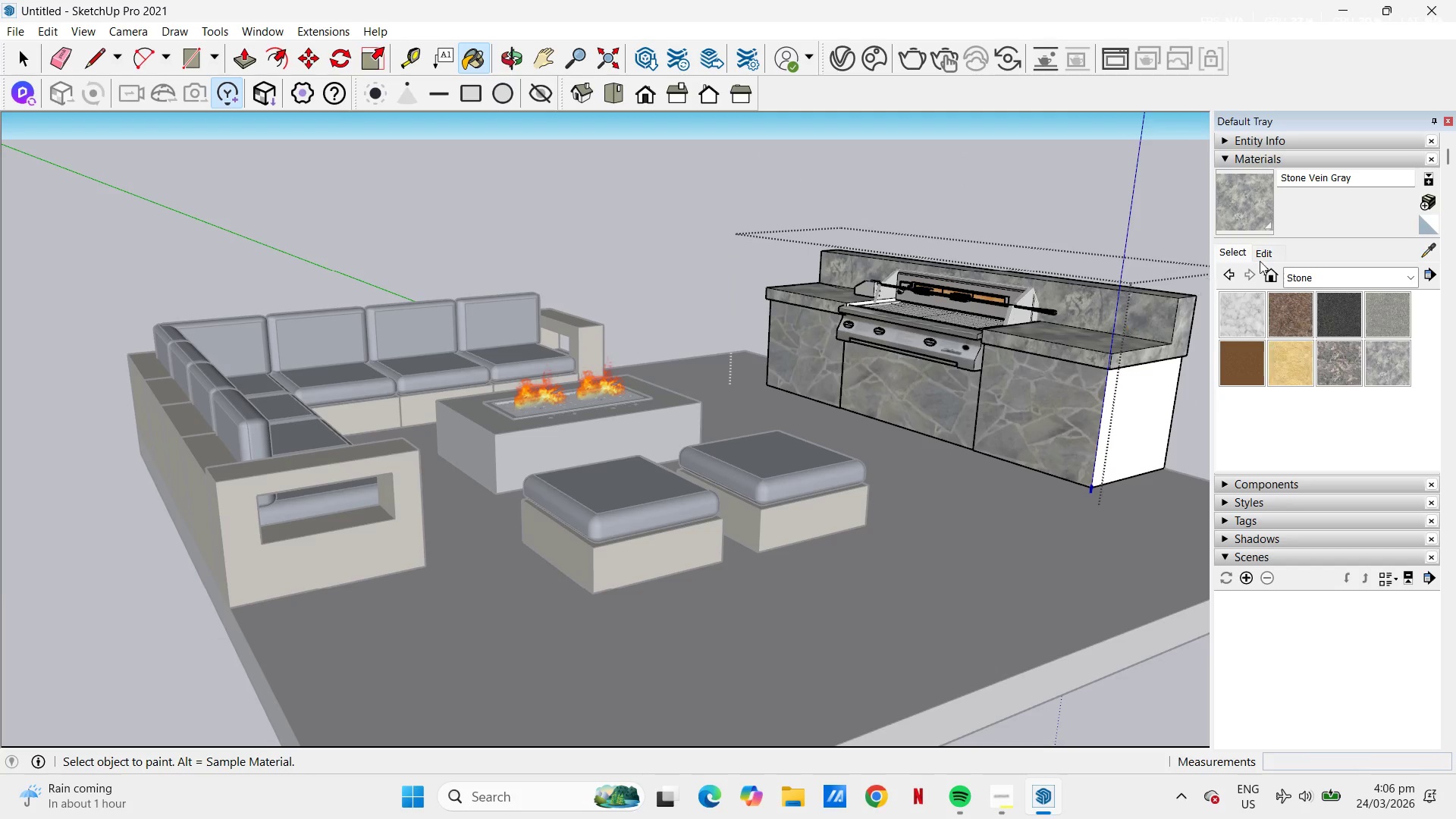 
left_click([1432, 249])
 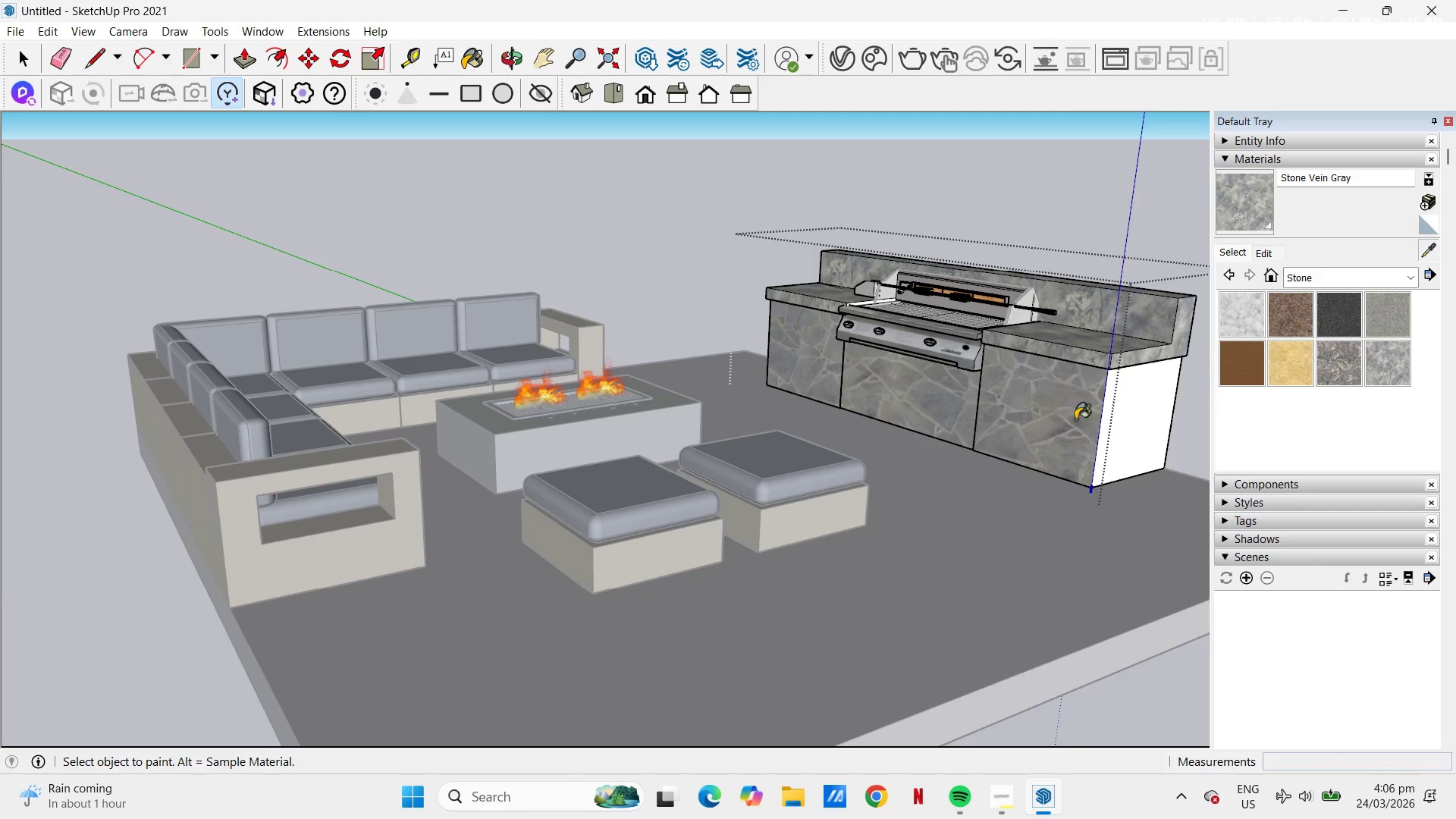 
double_click([1121, 415])
 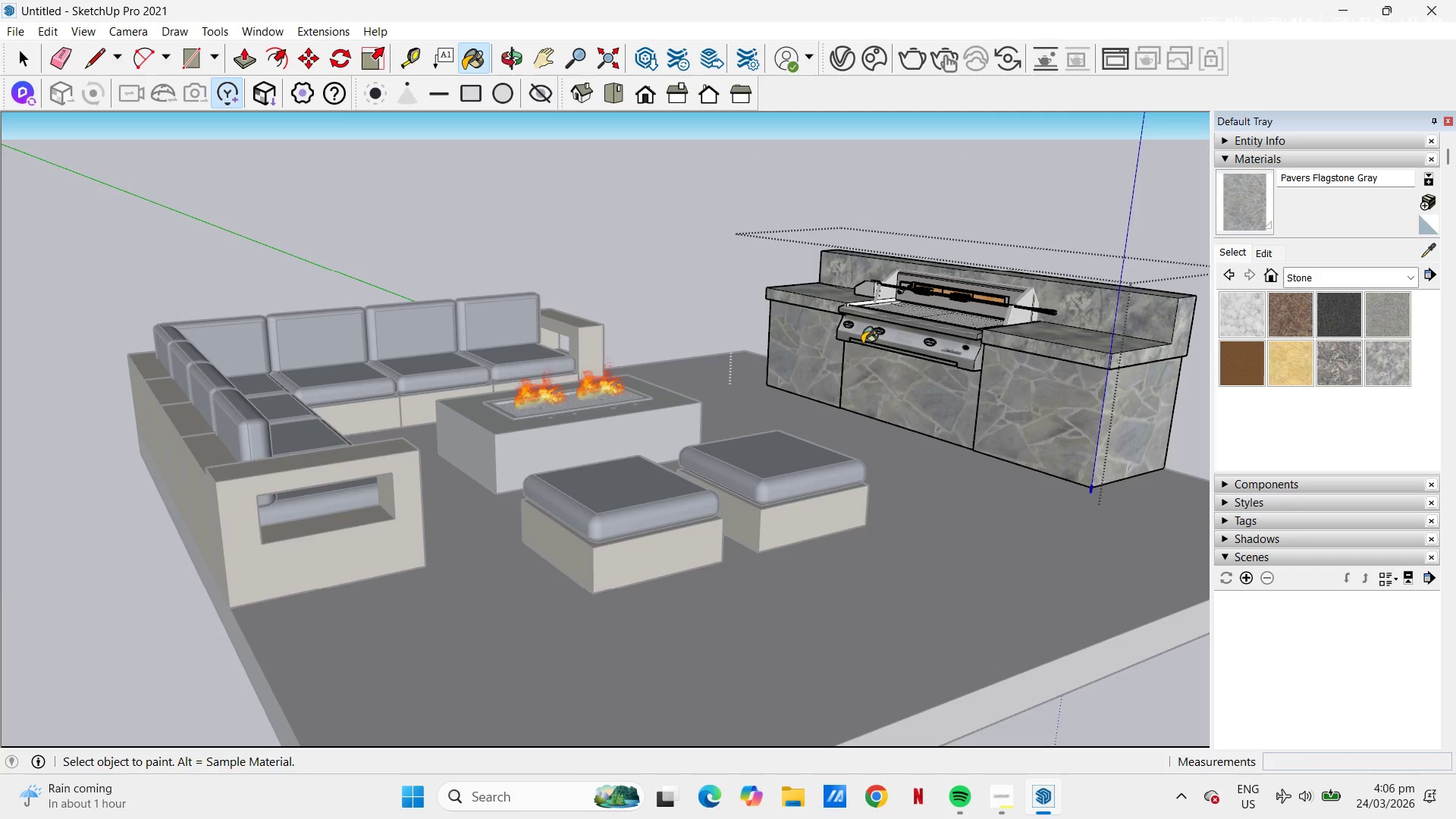 
scroll: coordinate [458, 257], scroll_direction: up, amount: 13.0
 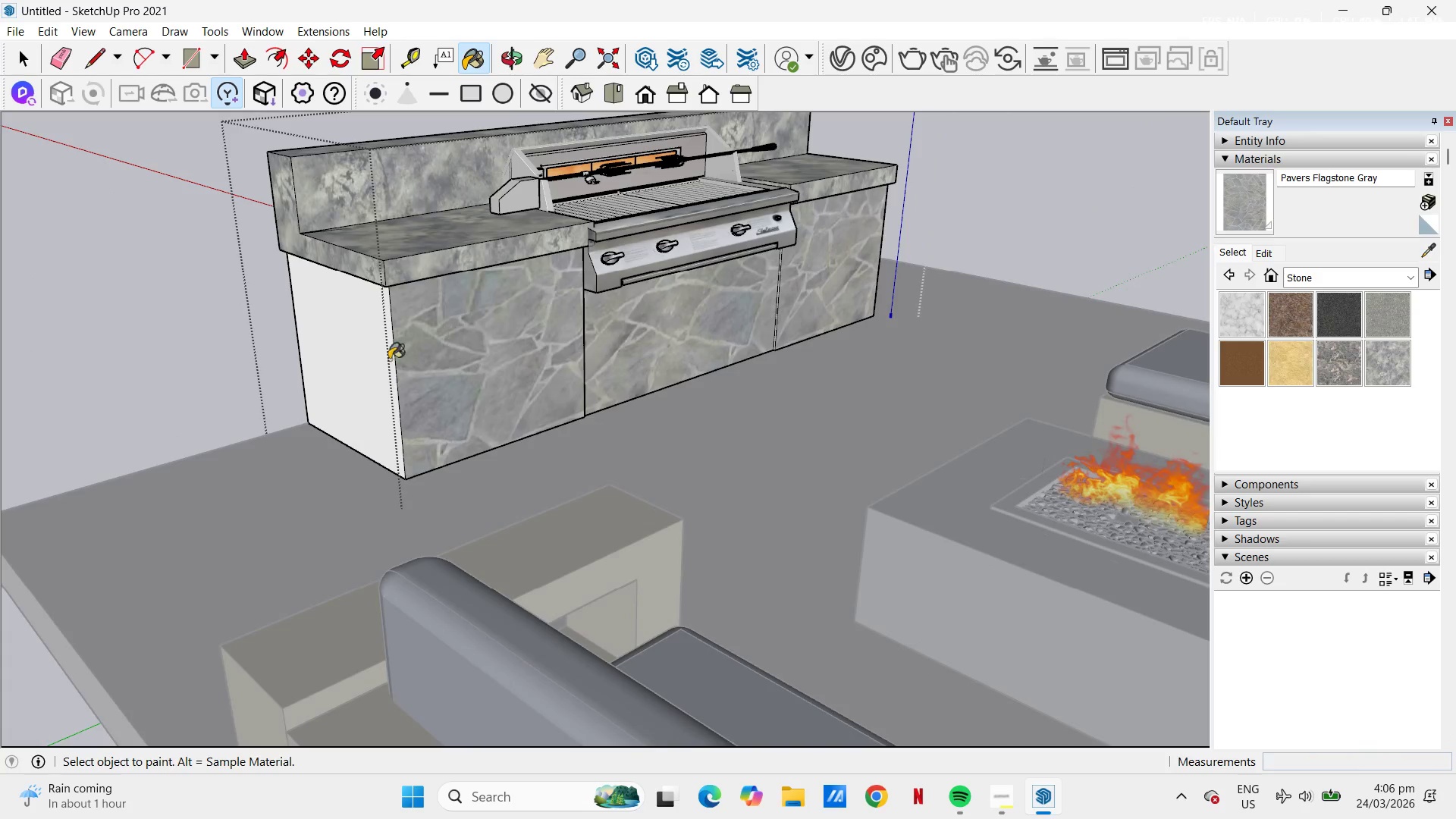 
left_click([367, 367])
 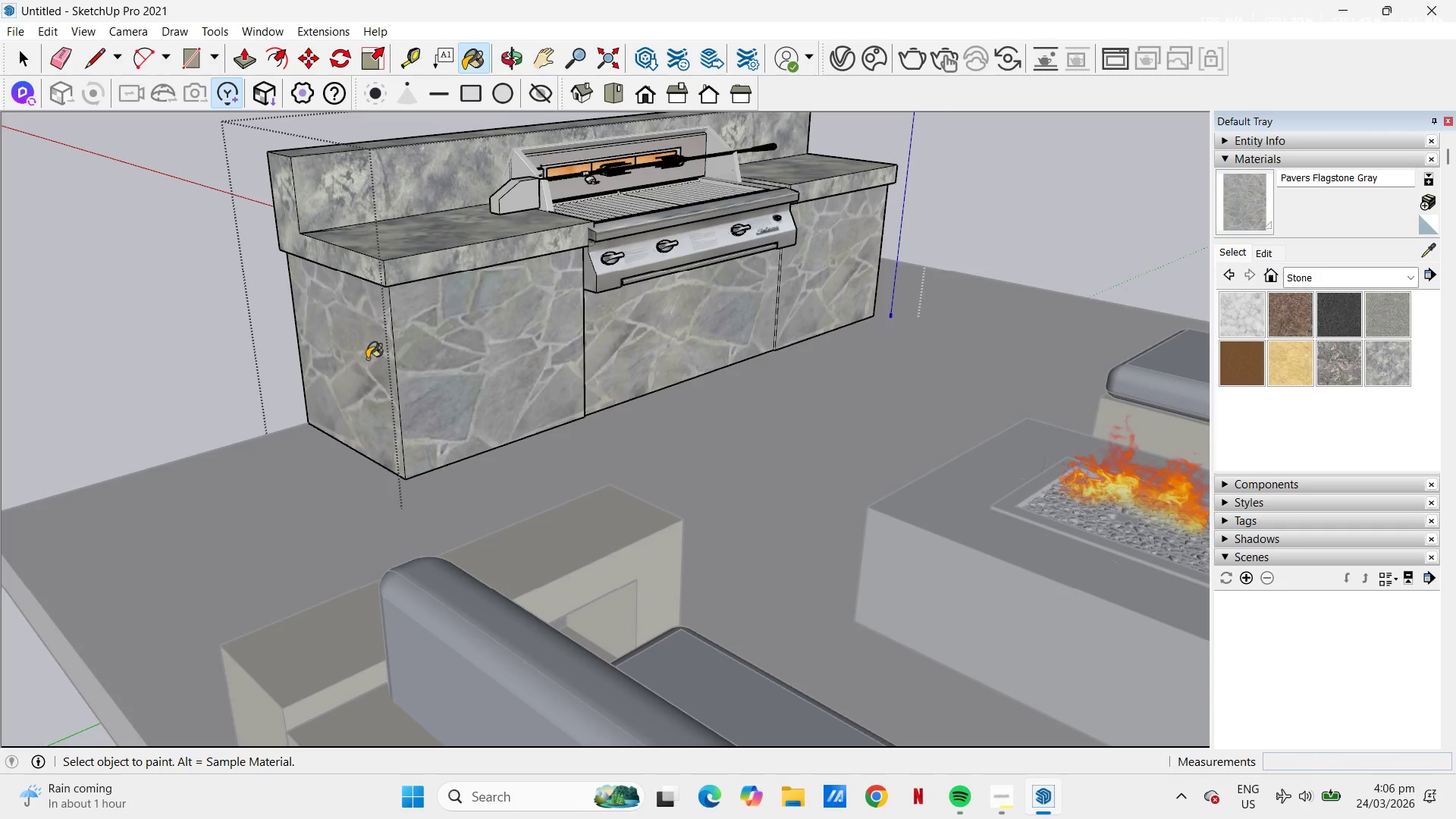 
key(Space)
 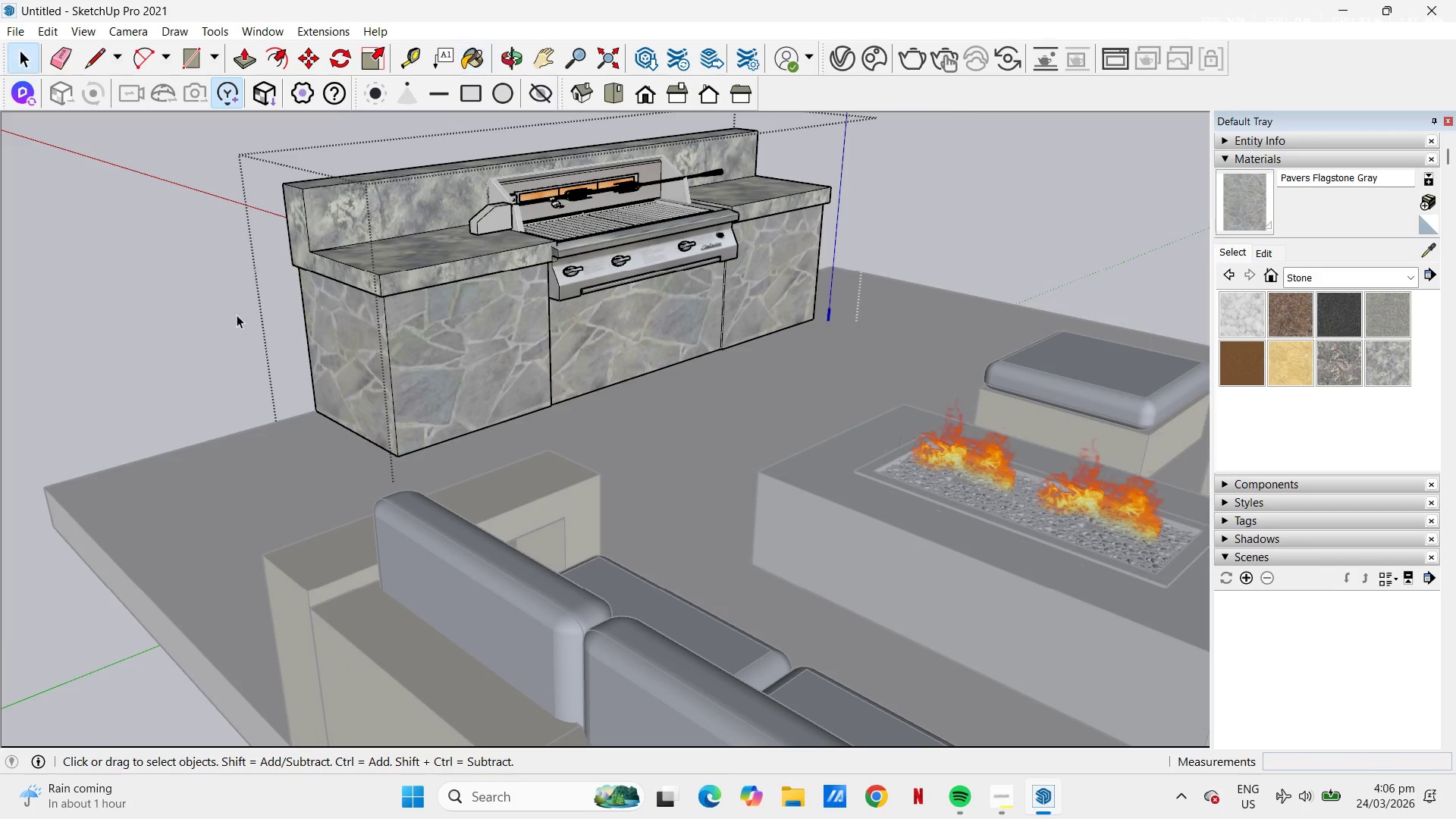 
left_click([188, 300])
 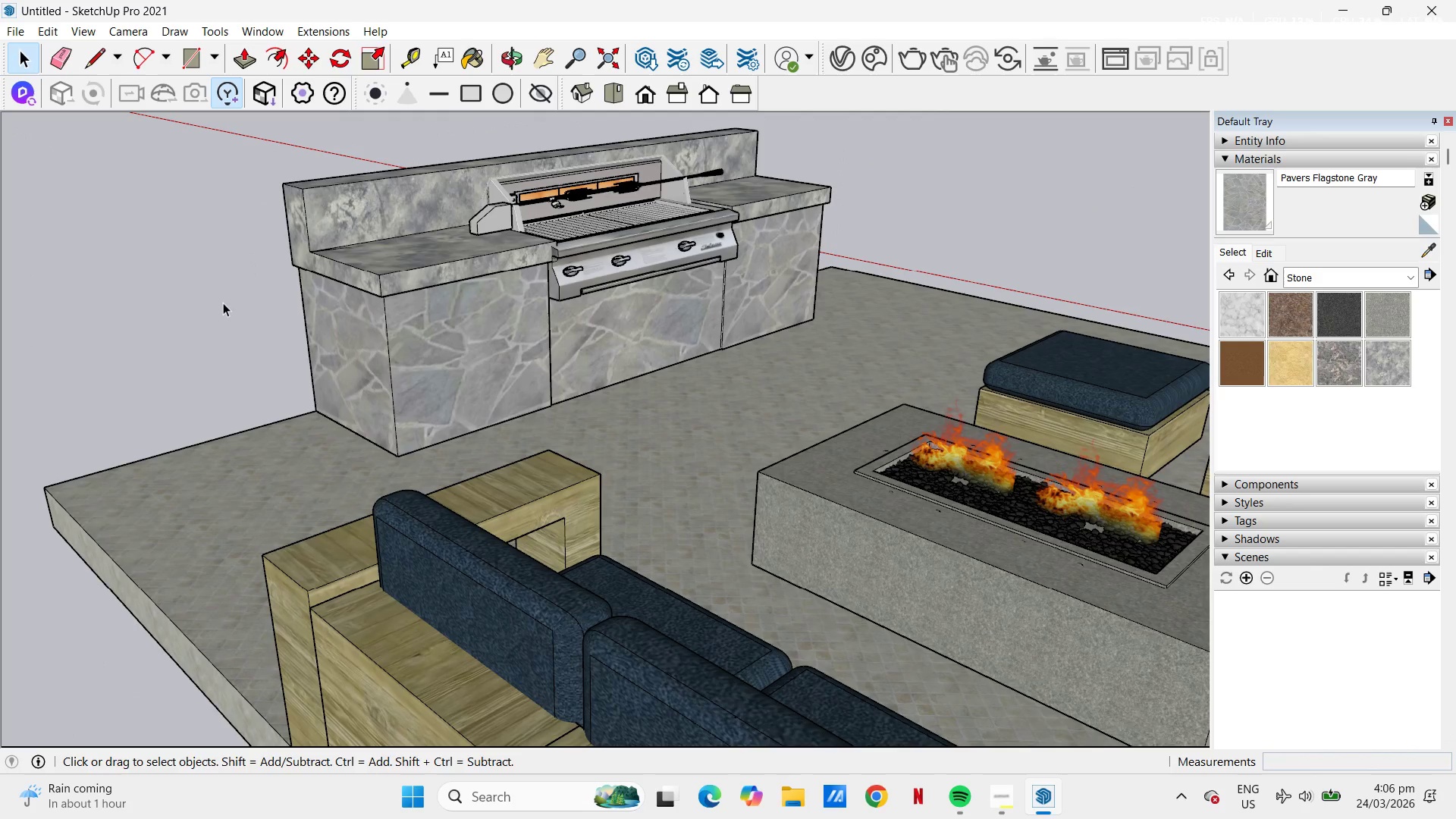 
scroll: coordinate [357, 341], scroll_direction: down, amount: 5.0
 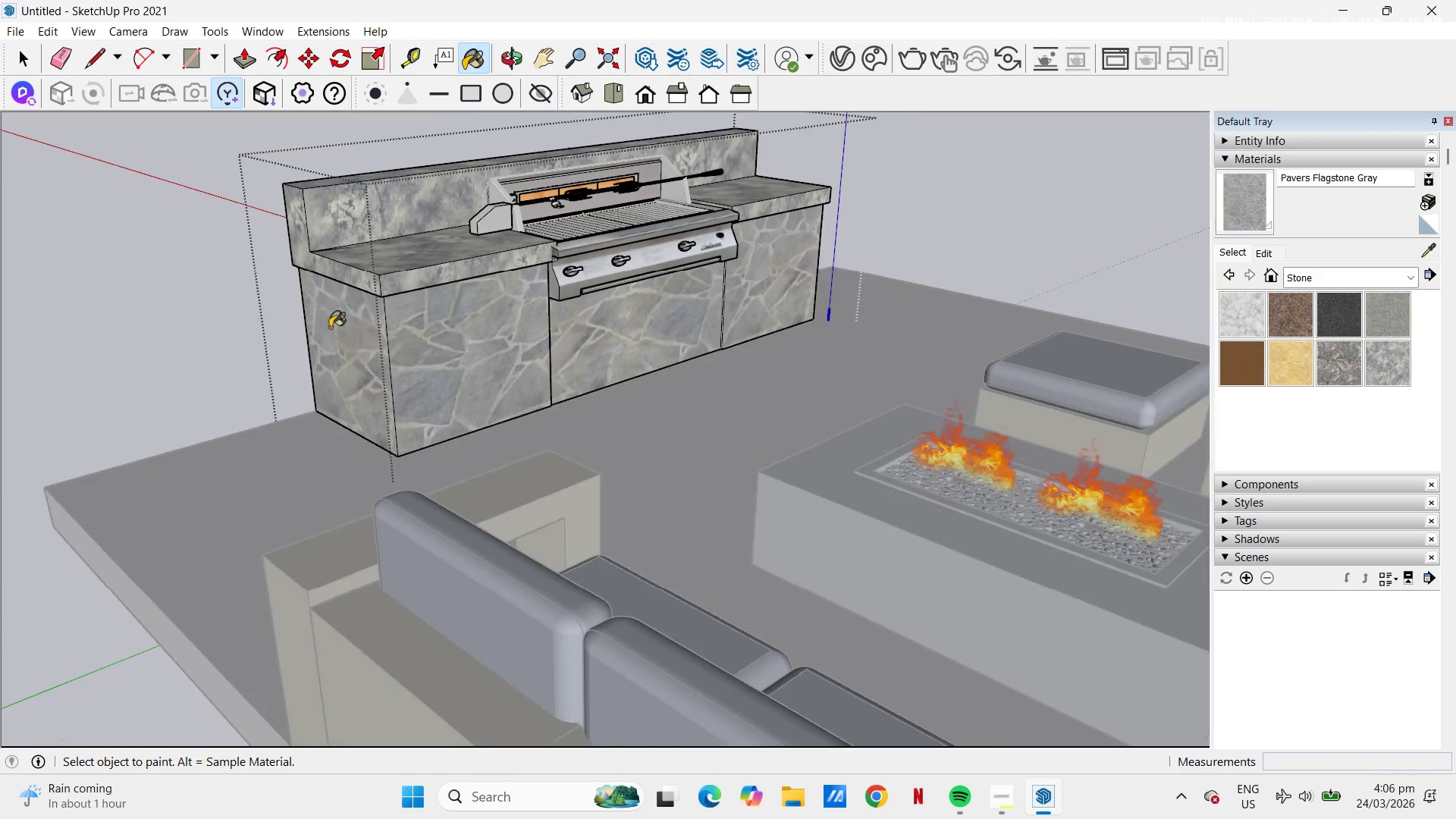 
key(H)
 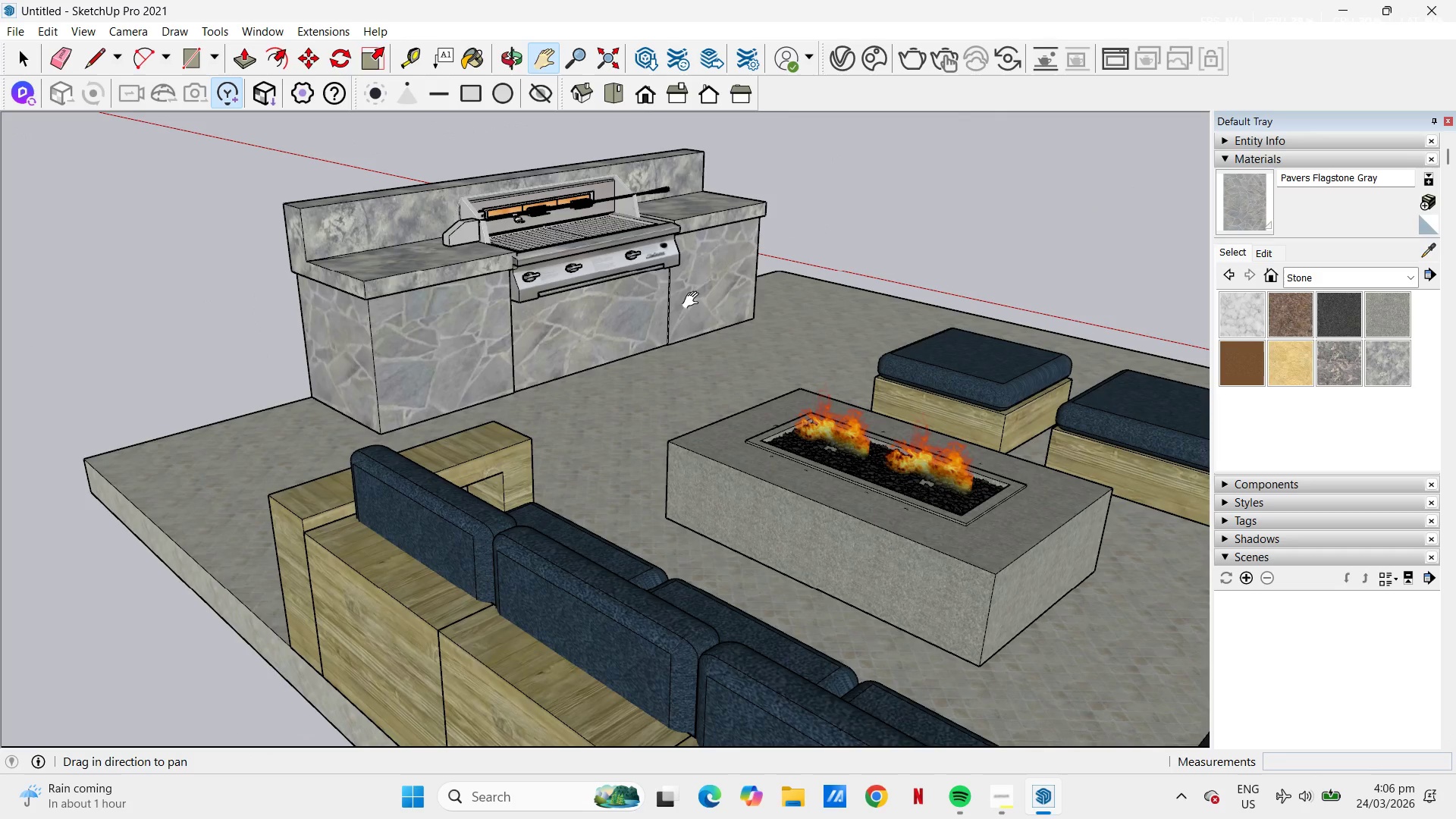 
scroll: coordinate [291, 315], scroll_direction: down, amount: 4.0
 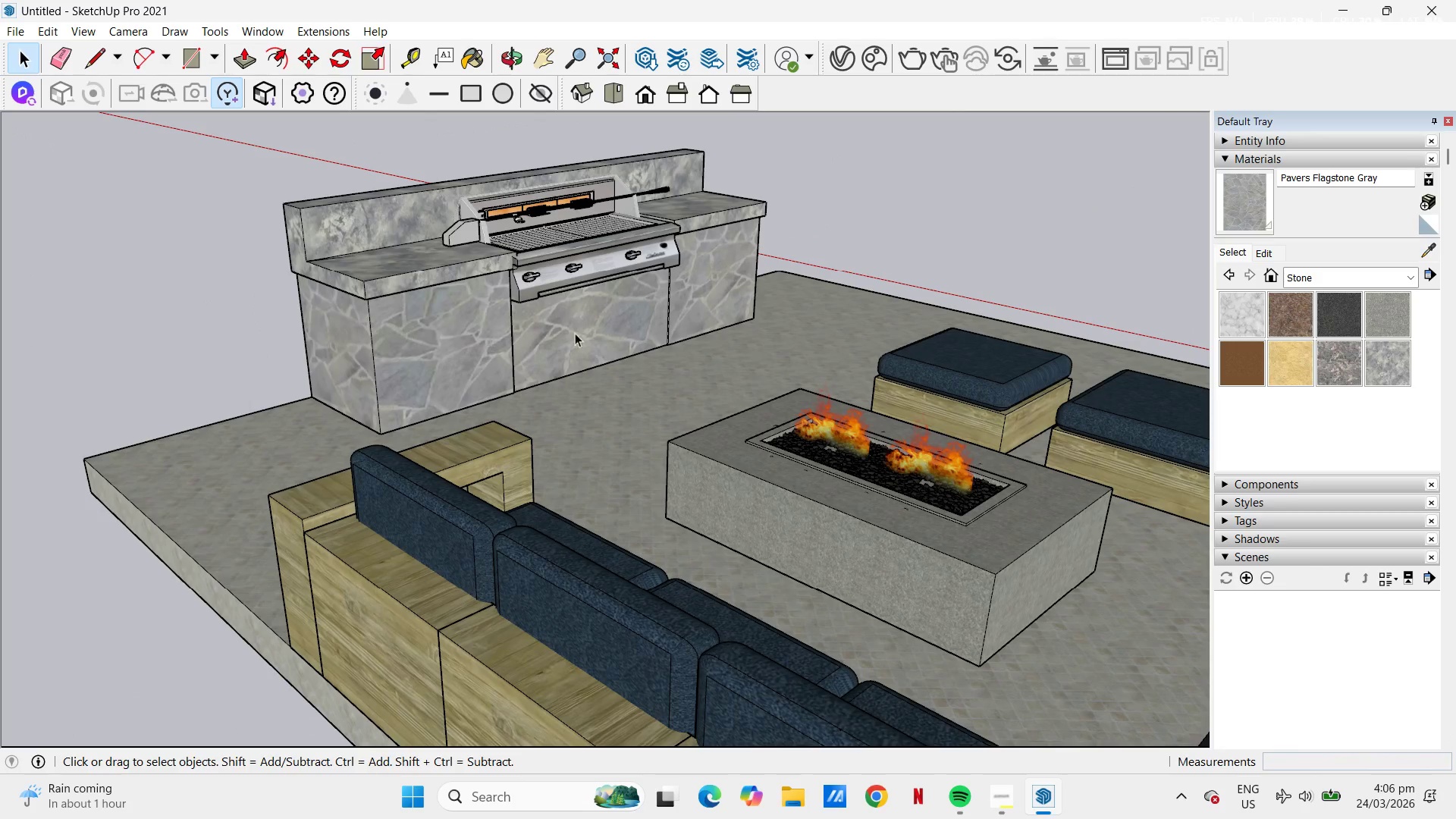 
left_click_drag(start_coordinate=[697, 300], to_coordinate=[704, 390])
 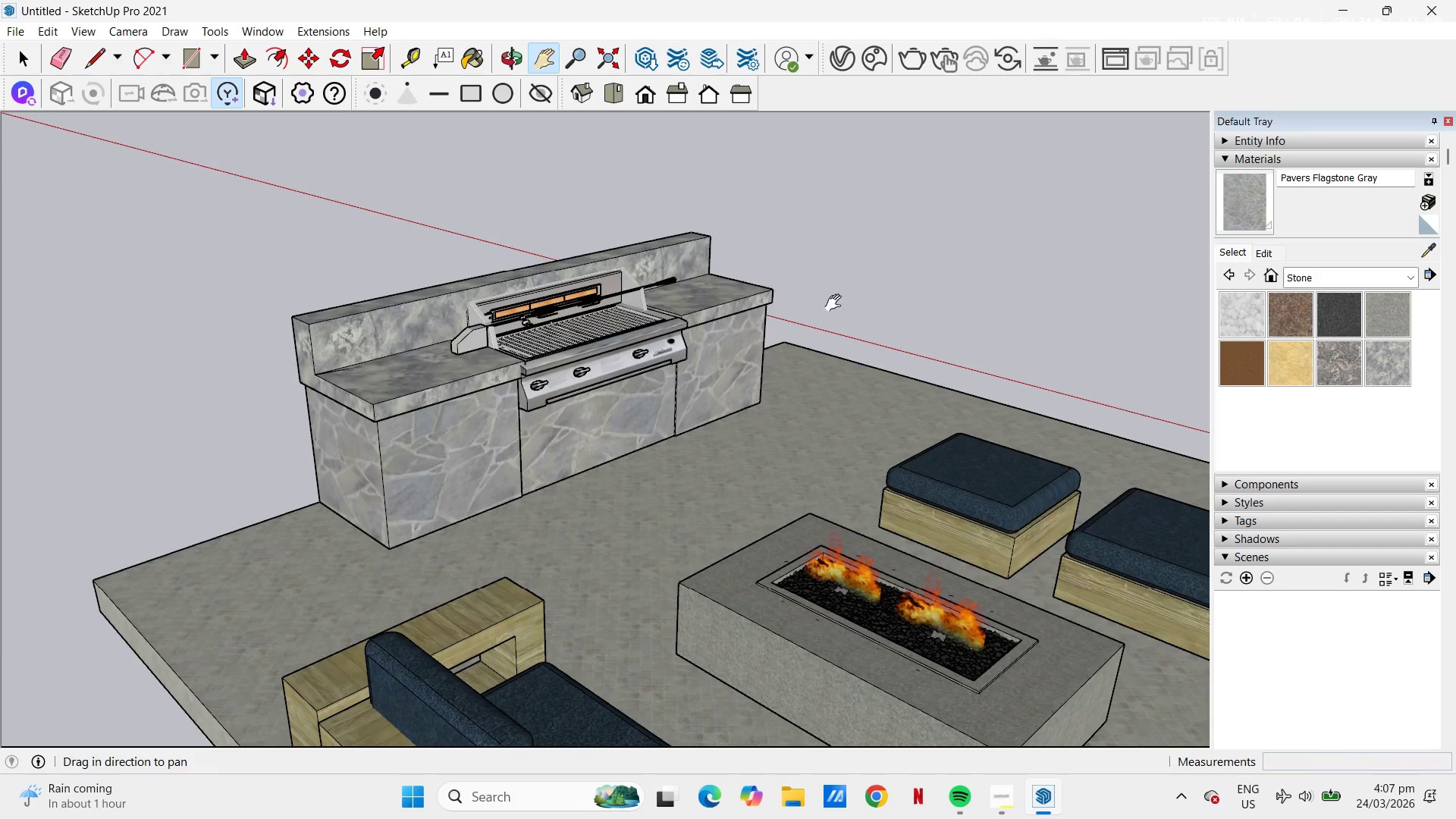 
scroll: coordinate [582, 410], scroll_direction: down, amount: 18.0
 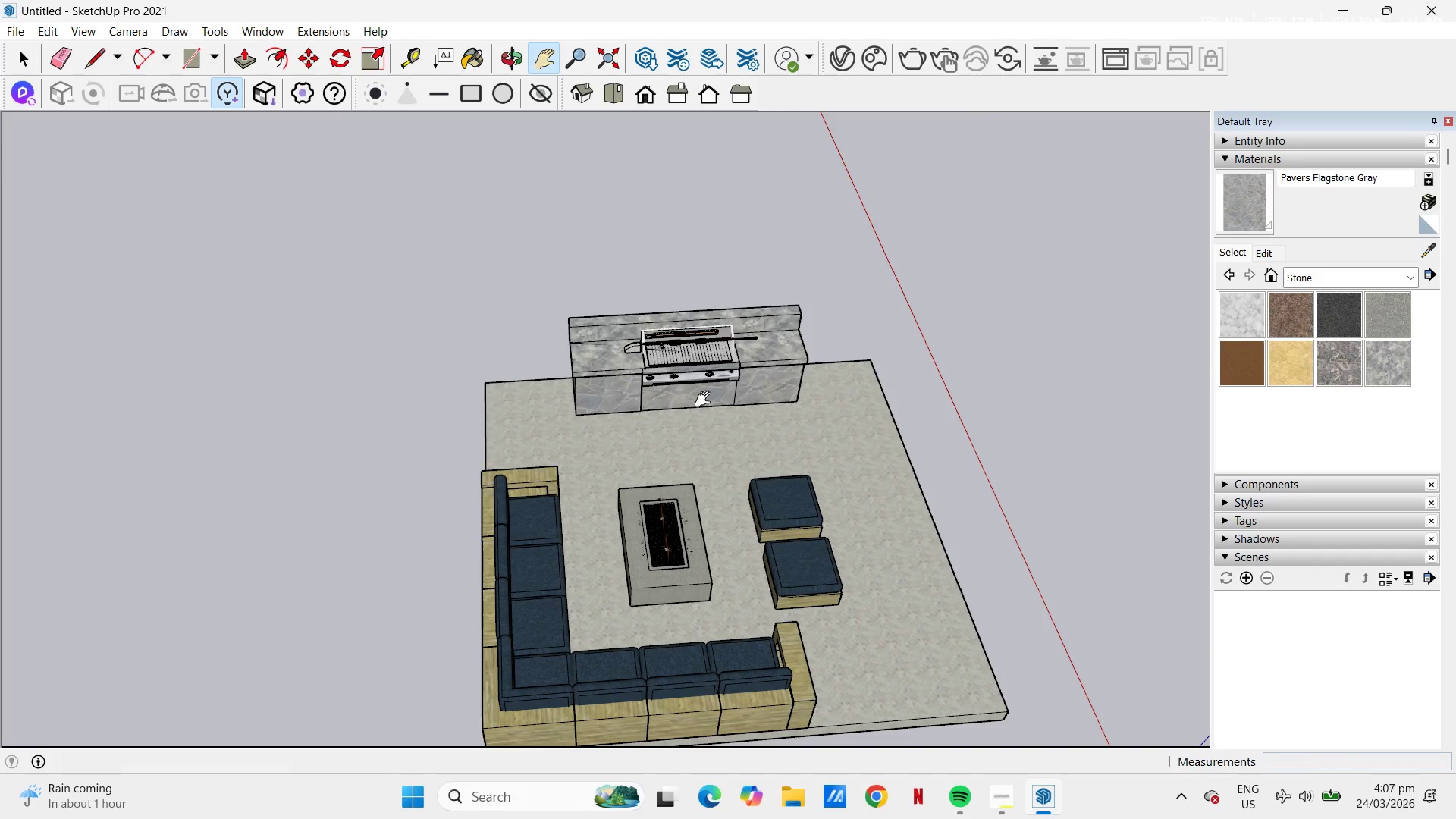 
left_click_drag(start_coordinate=[649, 413], to_coordinate=[524, 353])
 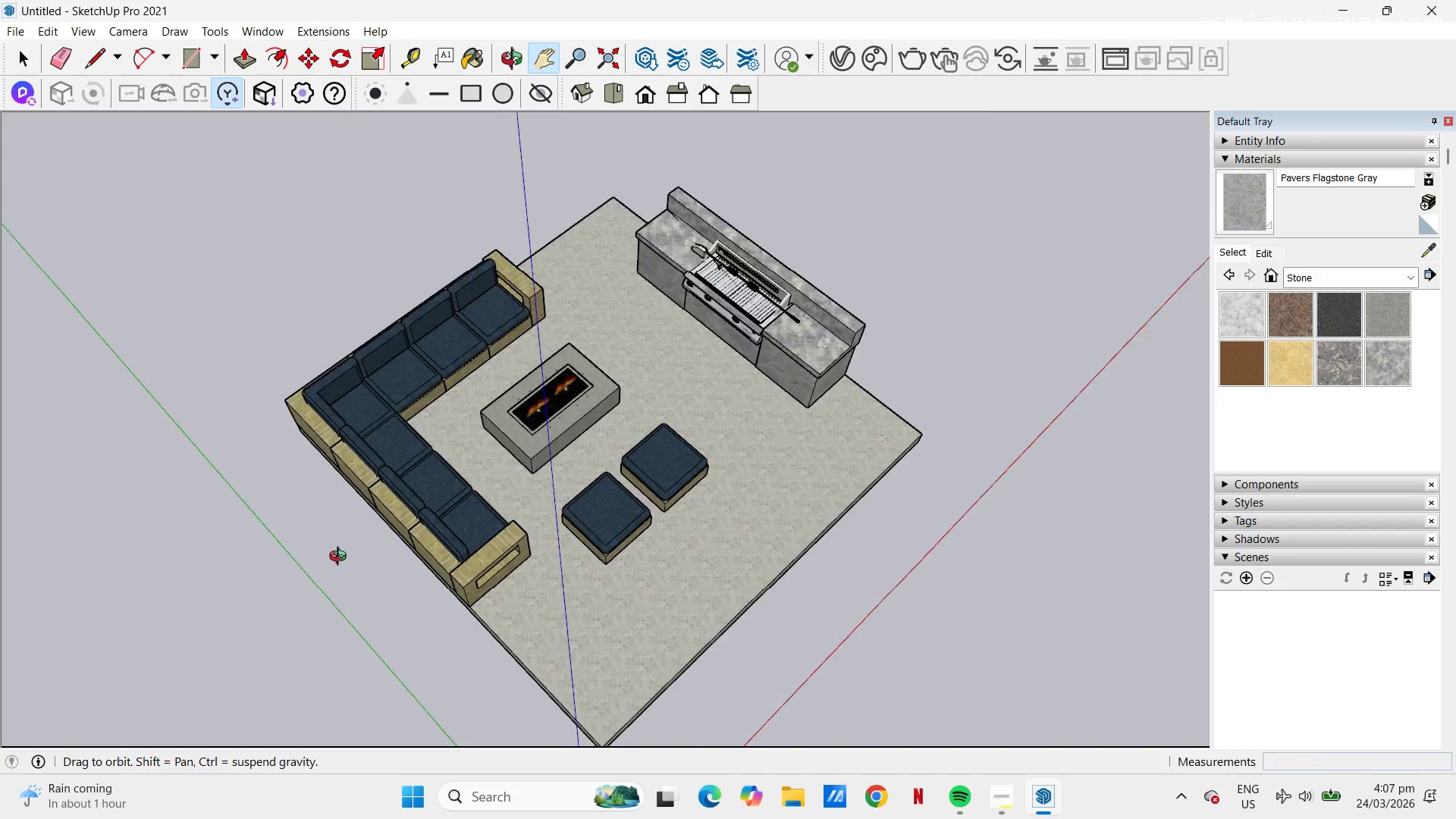 
scroll: coordinate [735, 369], scroll_direction: down, amount: 2.0
 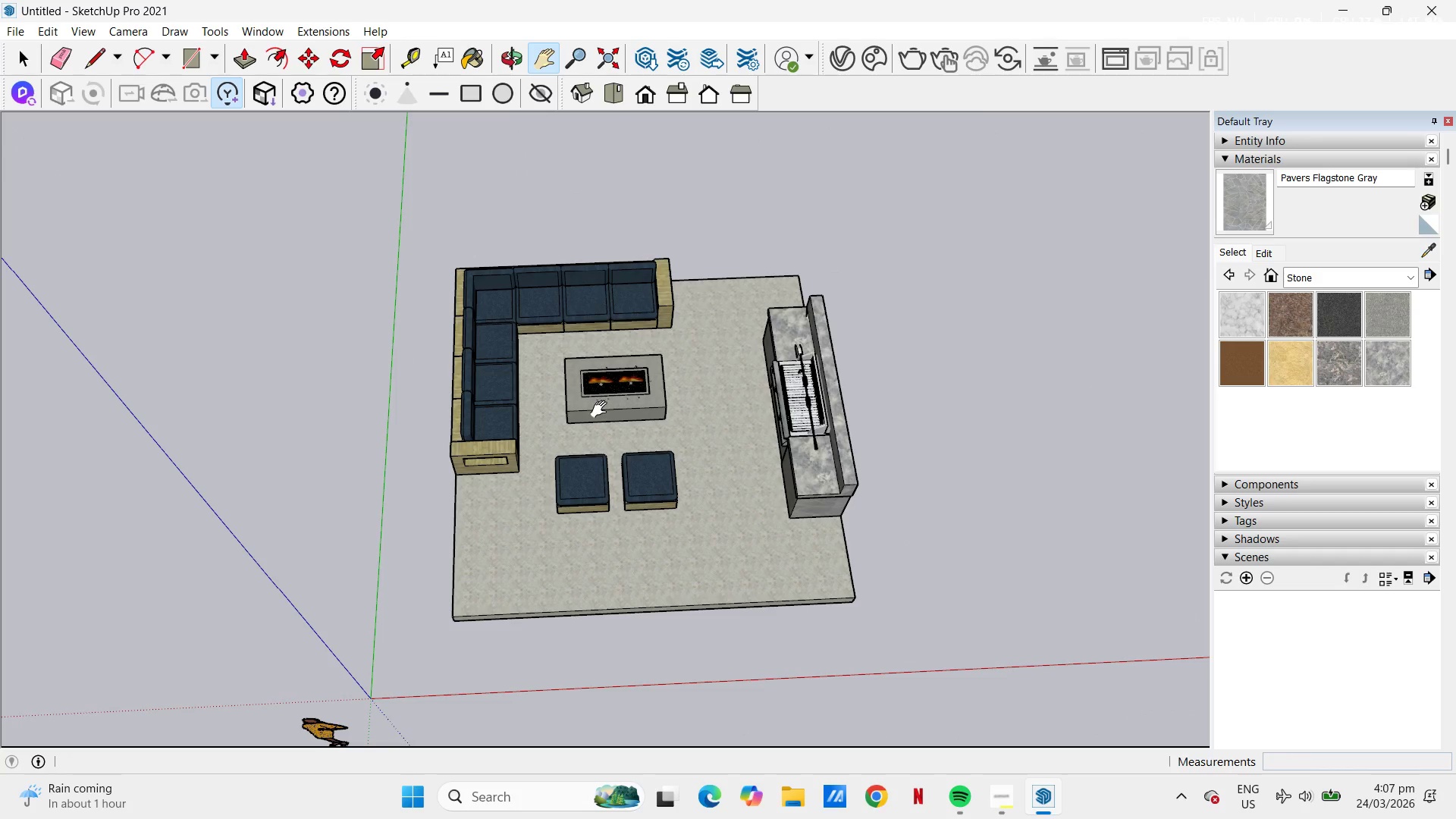 
key(Space)
 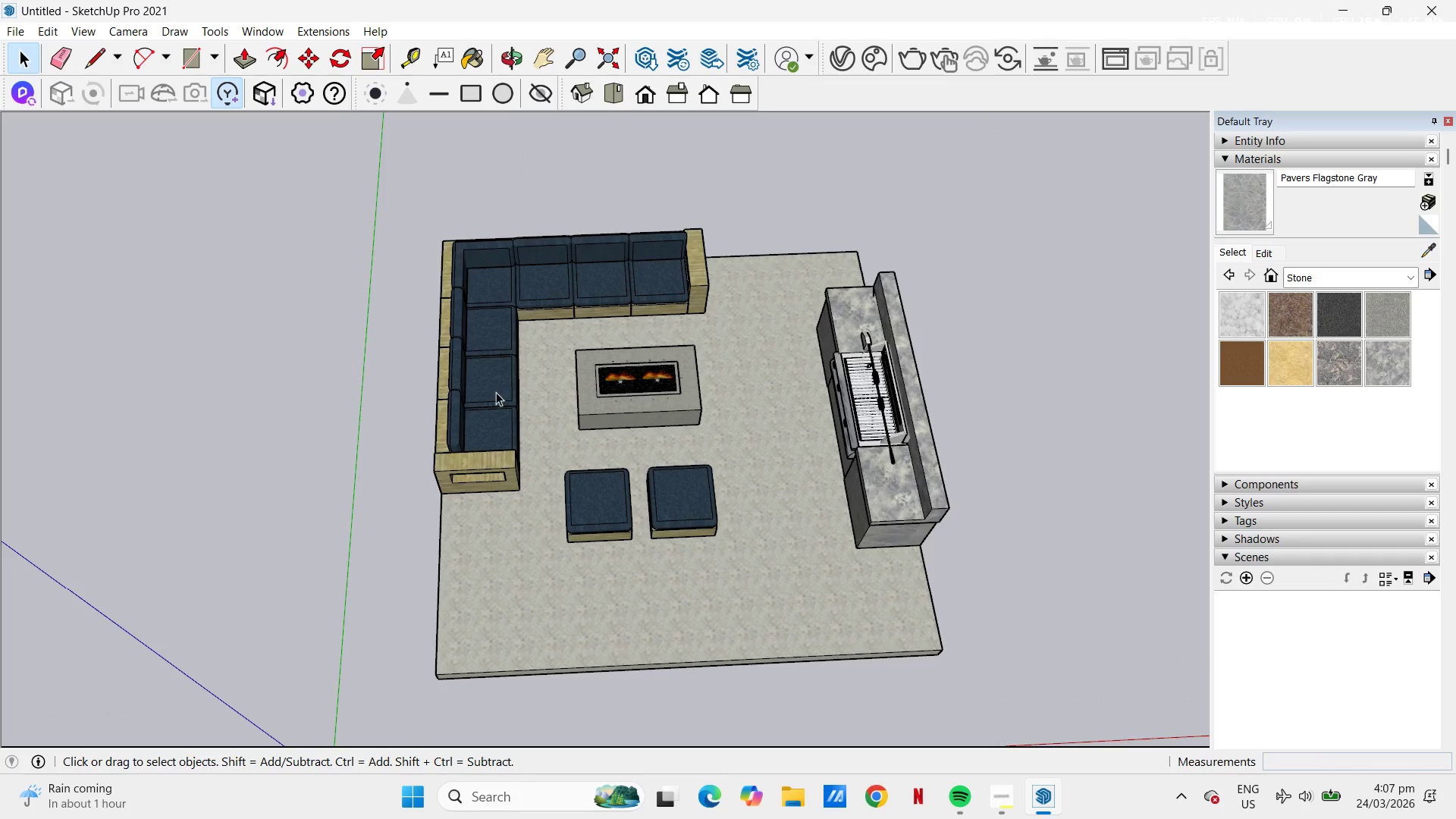 
left_click([496, 391])
 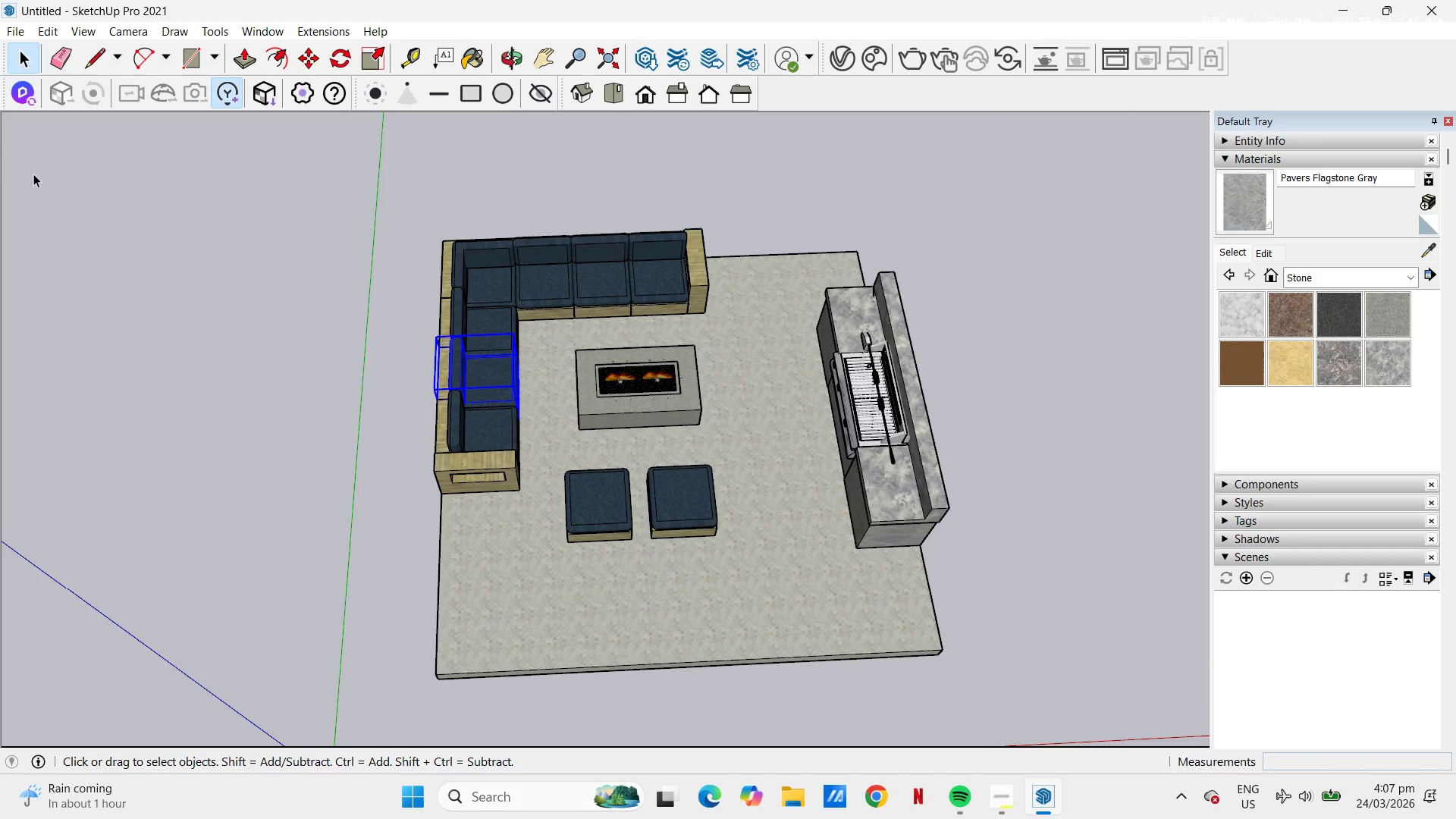 
scroll: coordinate [516, 396], scroll_direction: up, amount: 2.0
 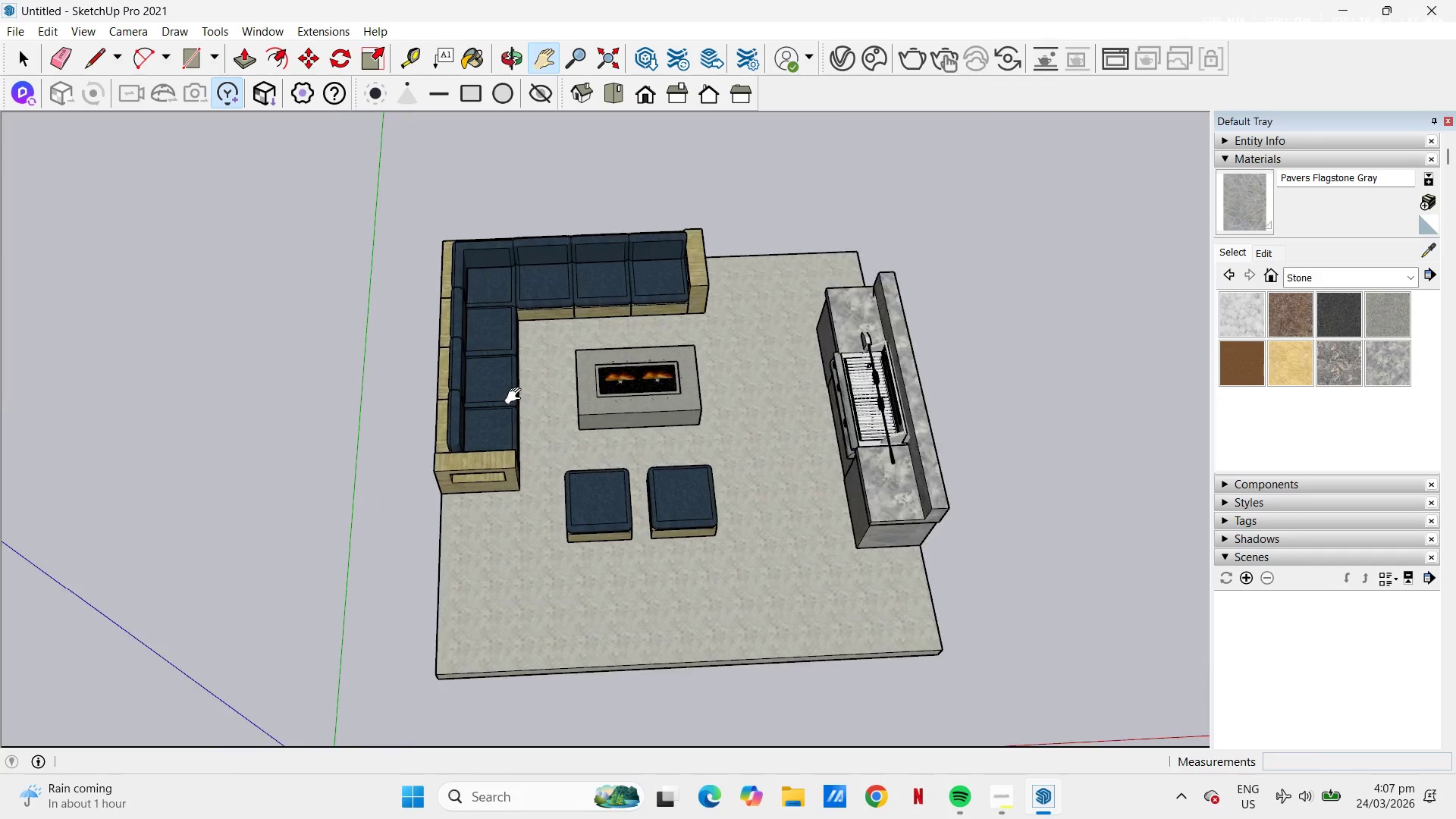 
left_click_drag(start_coordinate=[345, 211], to_coordinate=[755, 632])
 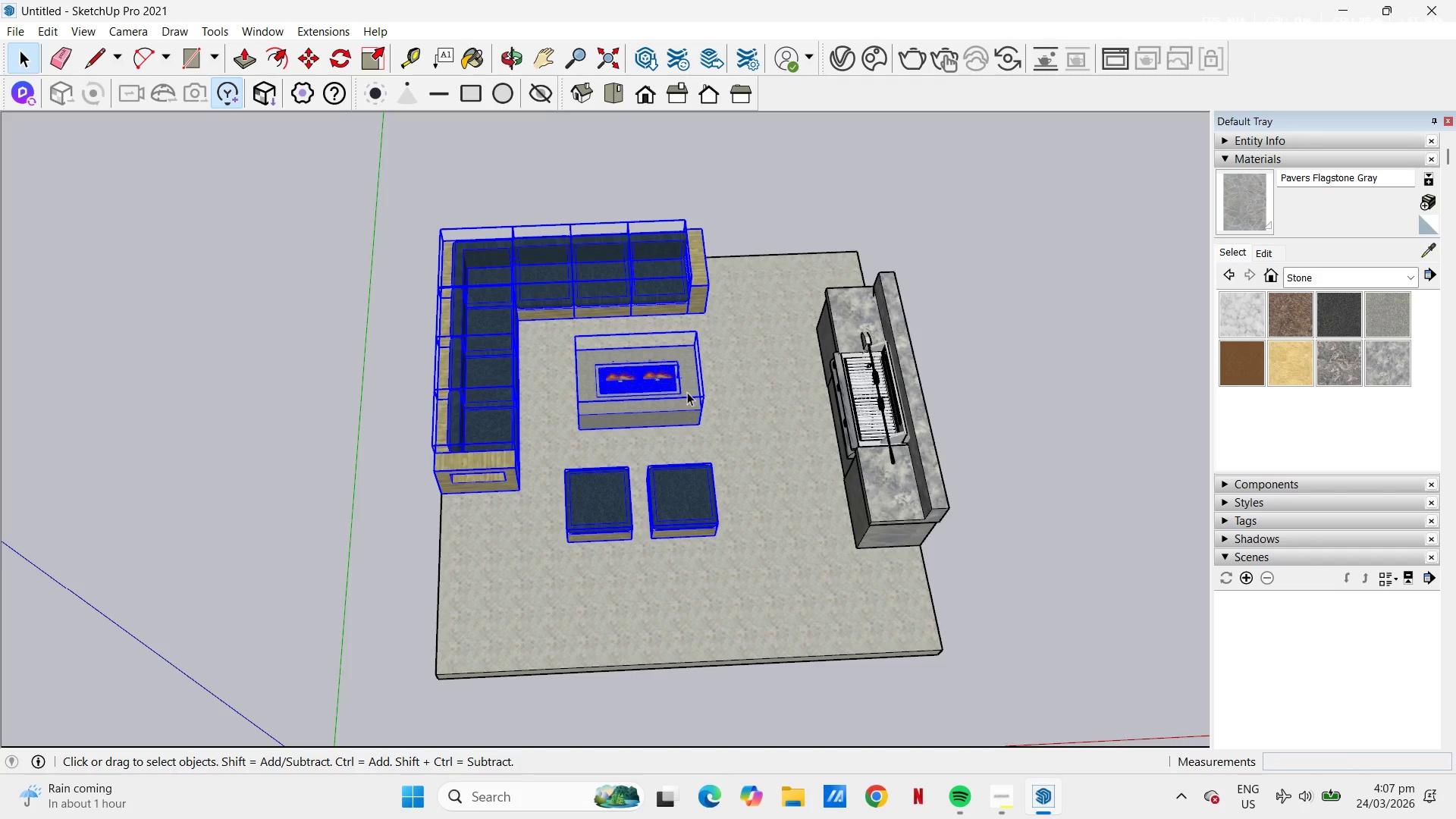 
right_click([679, 270])
 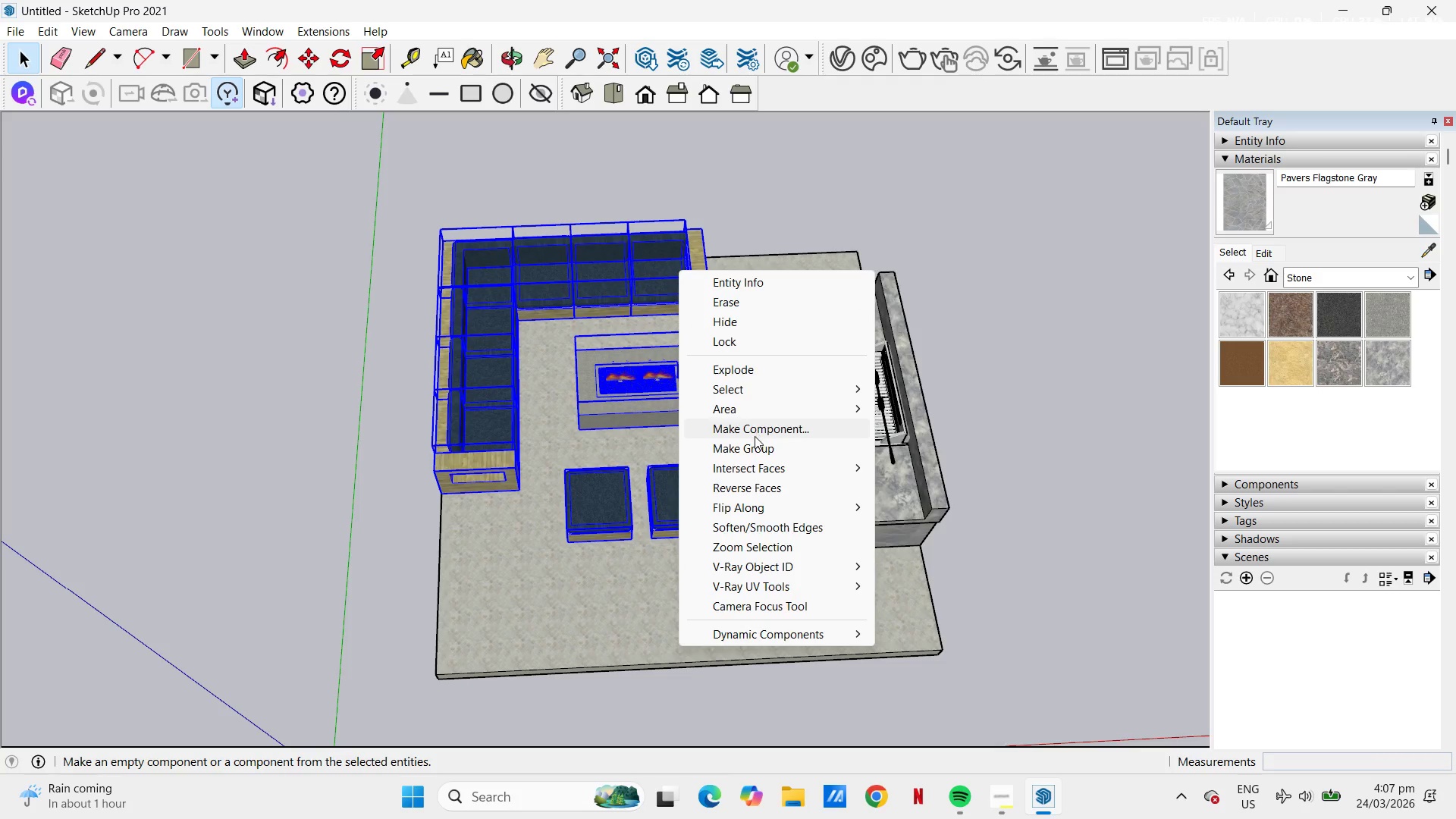 
left_click([752, 449])
 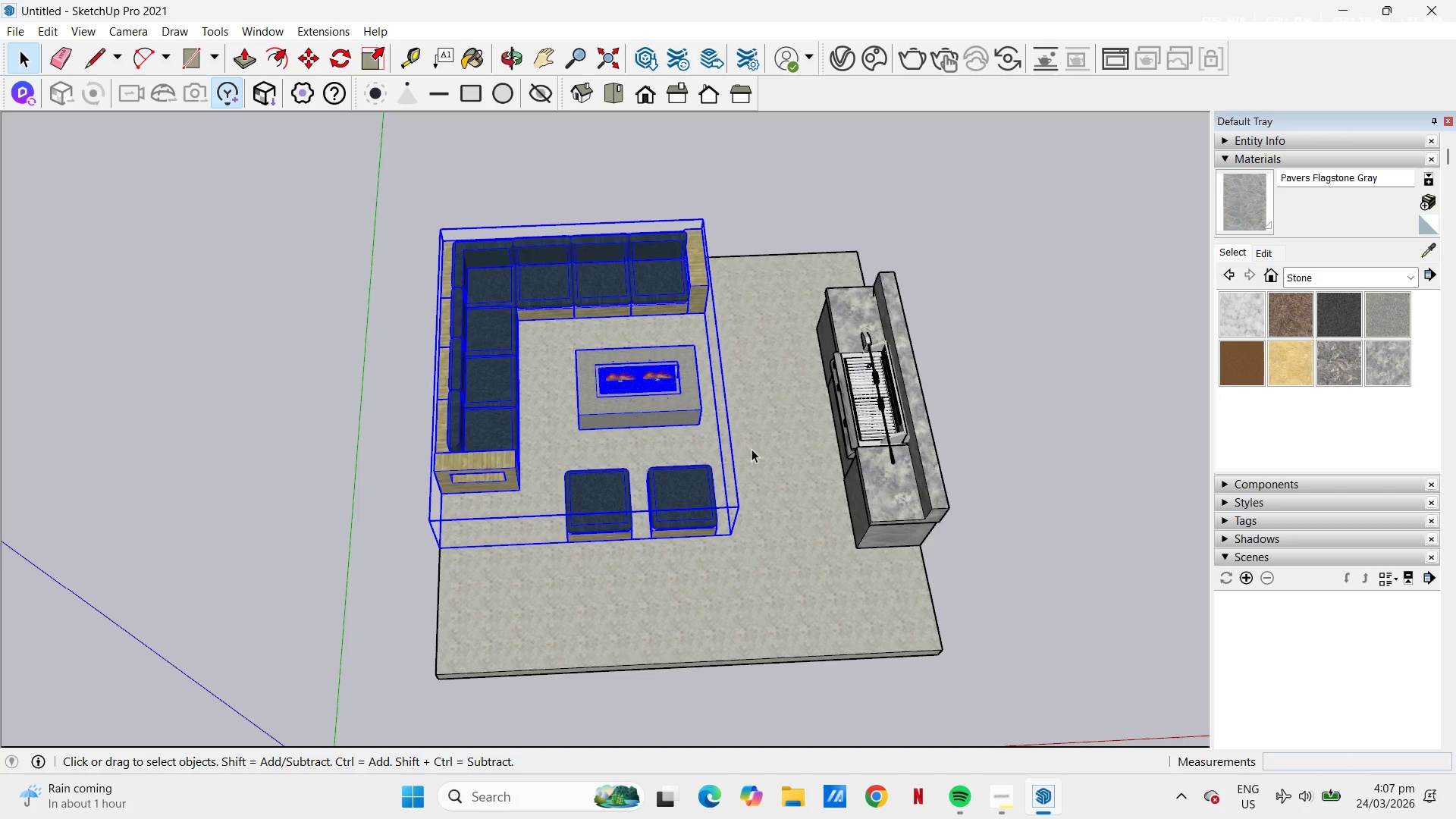 
key(M)
 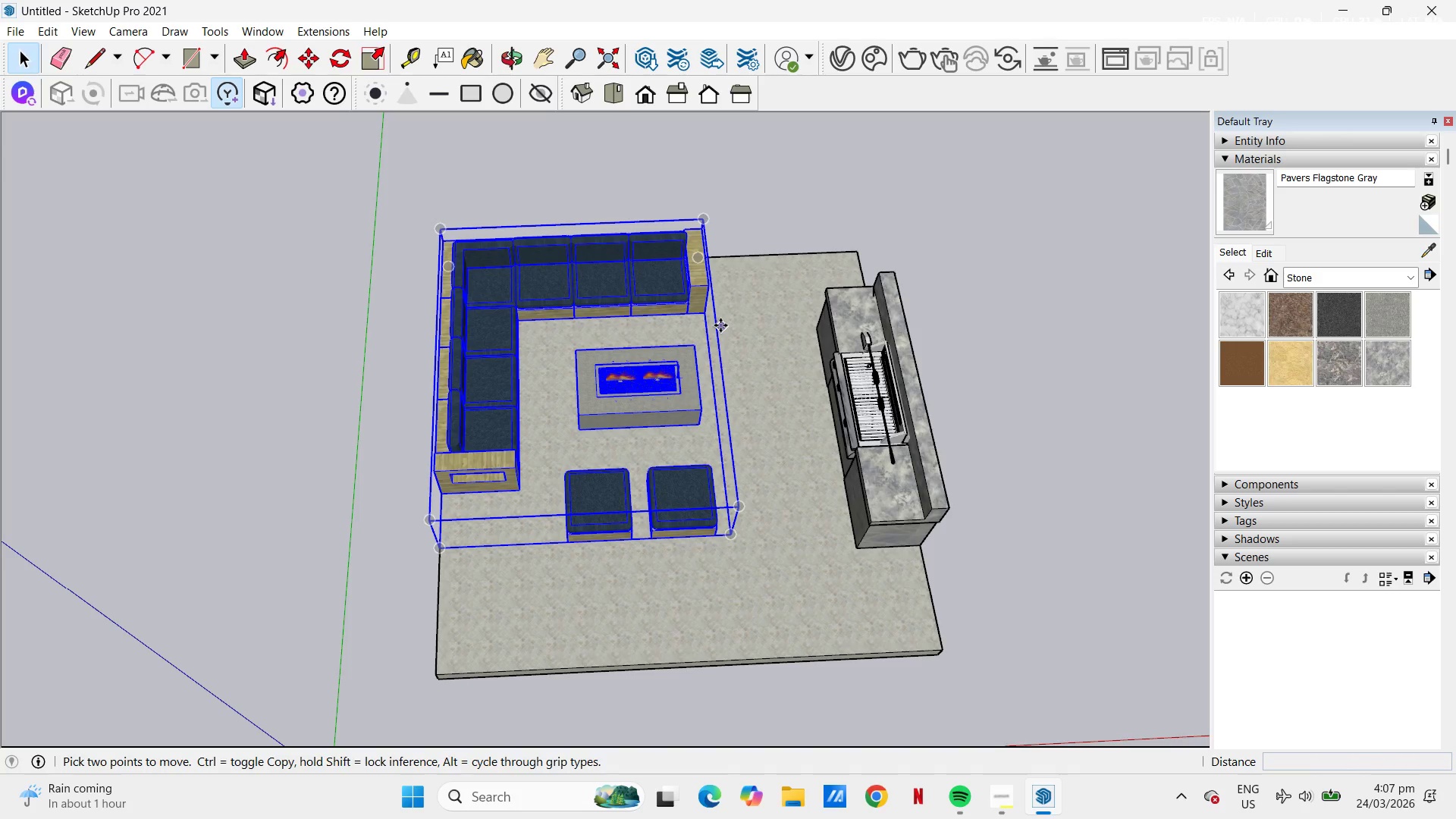 
left_click([720, 325])
 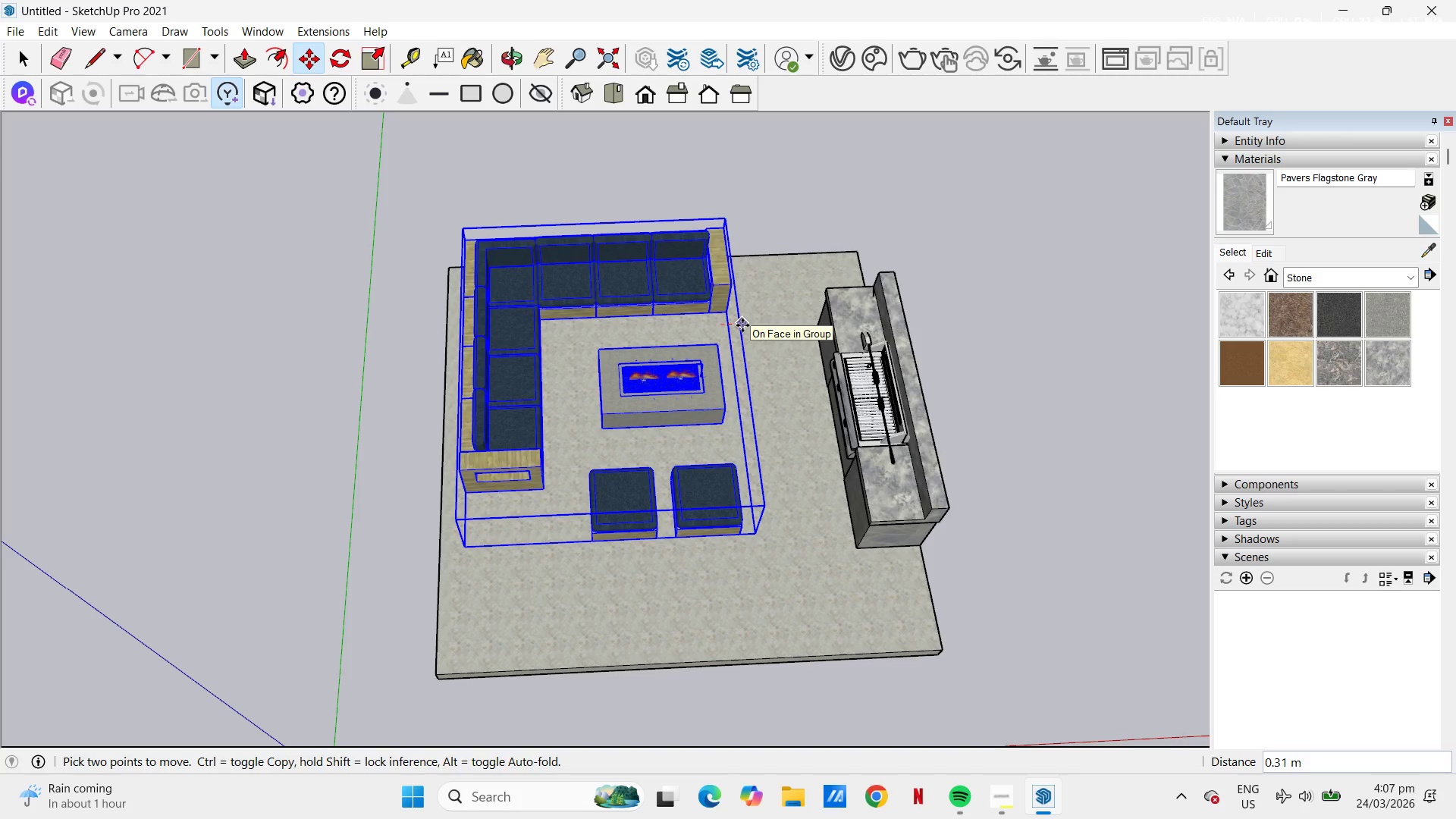 
key(NumpadDecimal)
 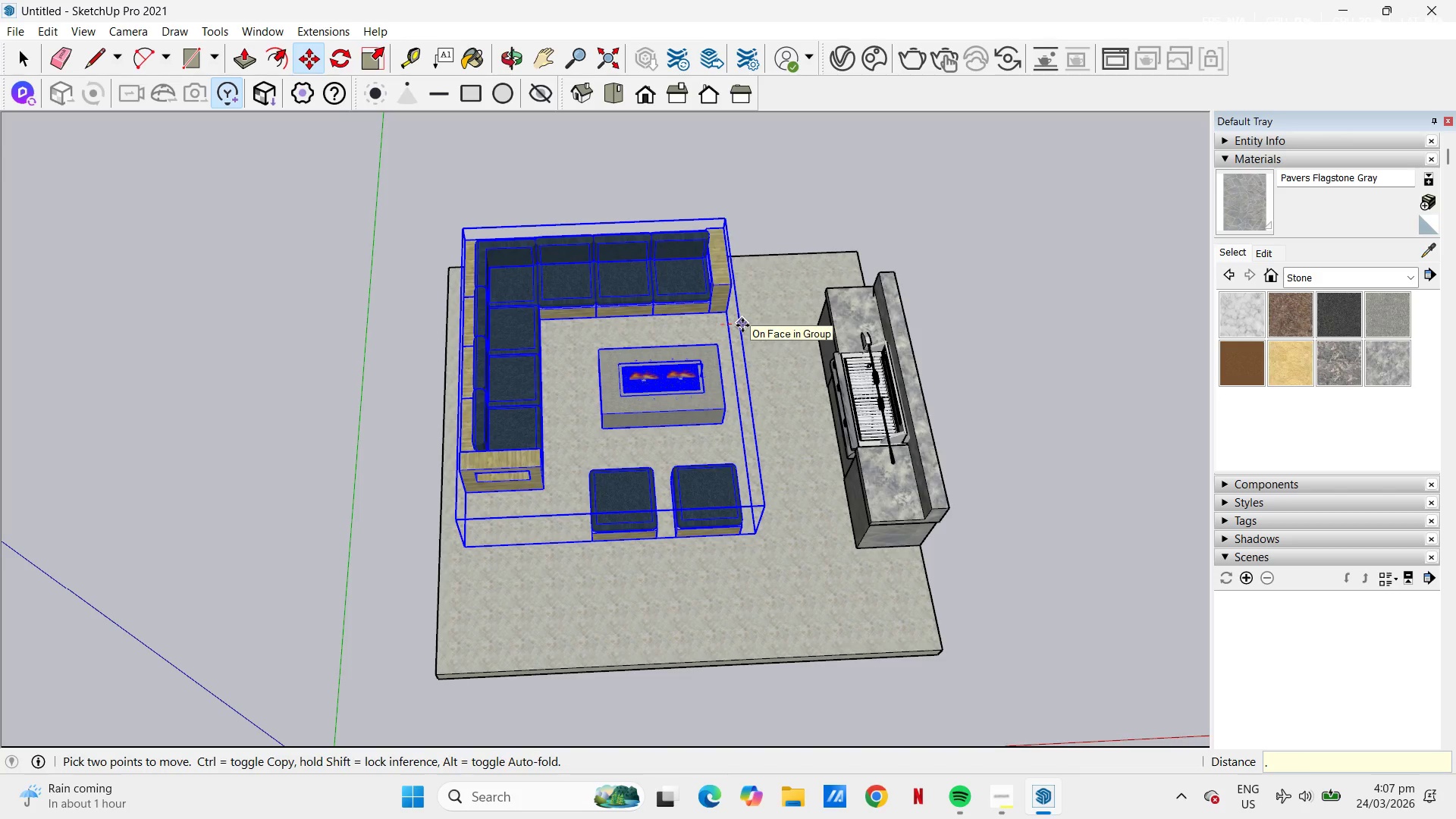 
key(Numpad2)
 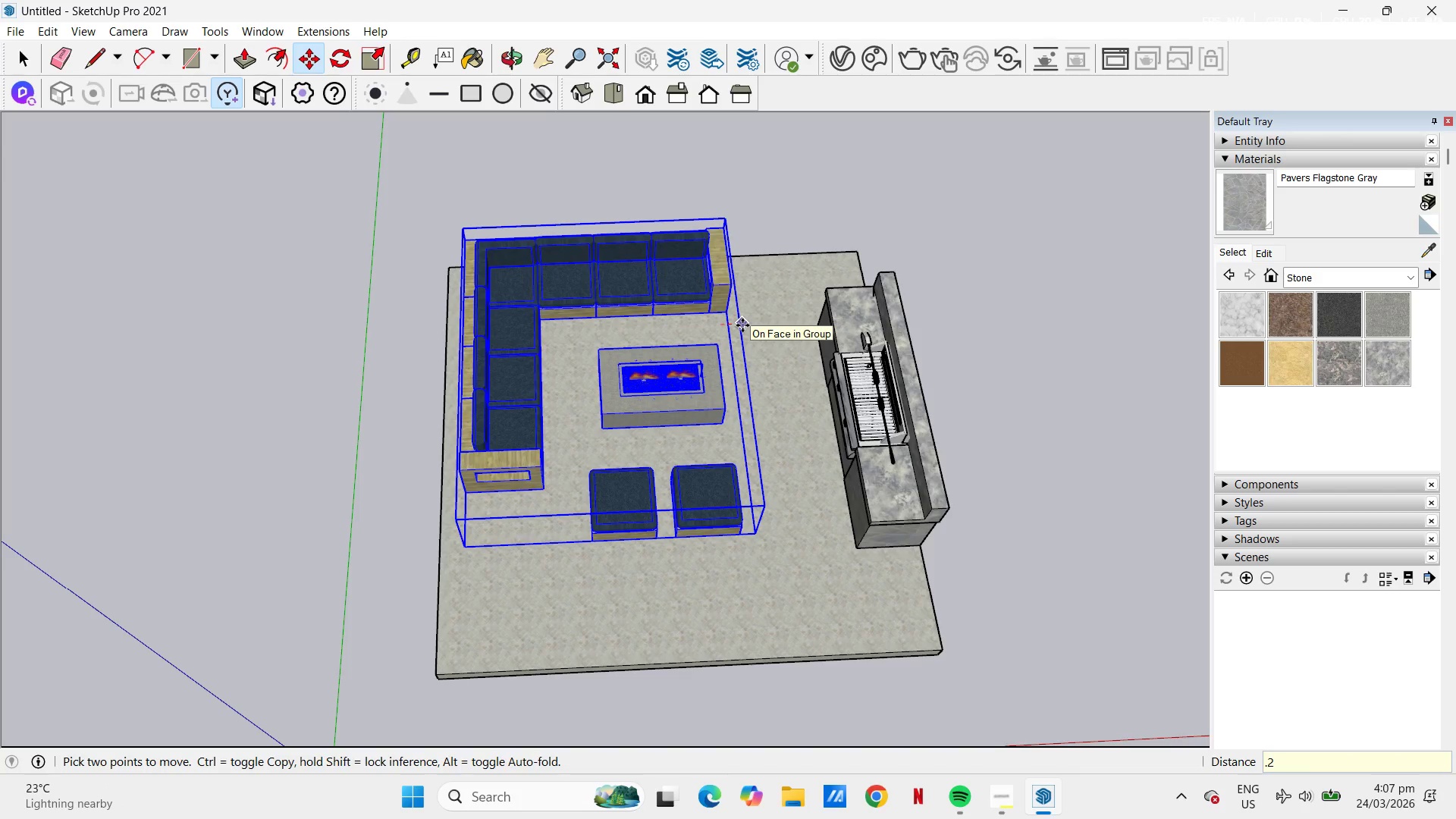 
key(NumpadEnter)
 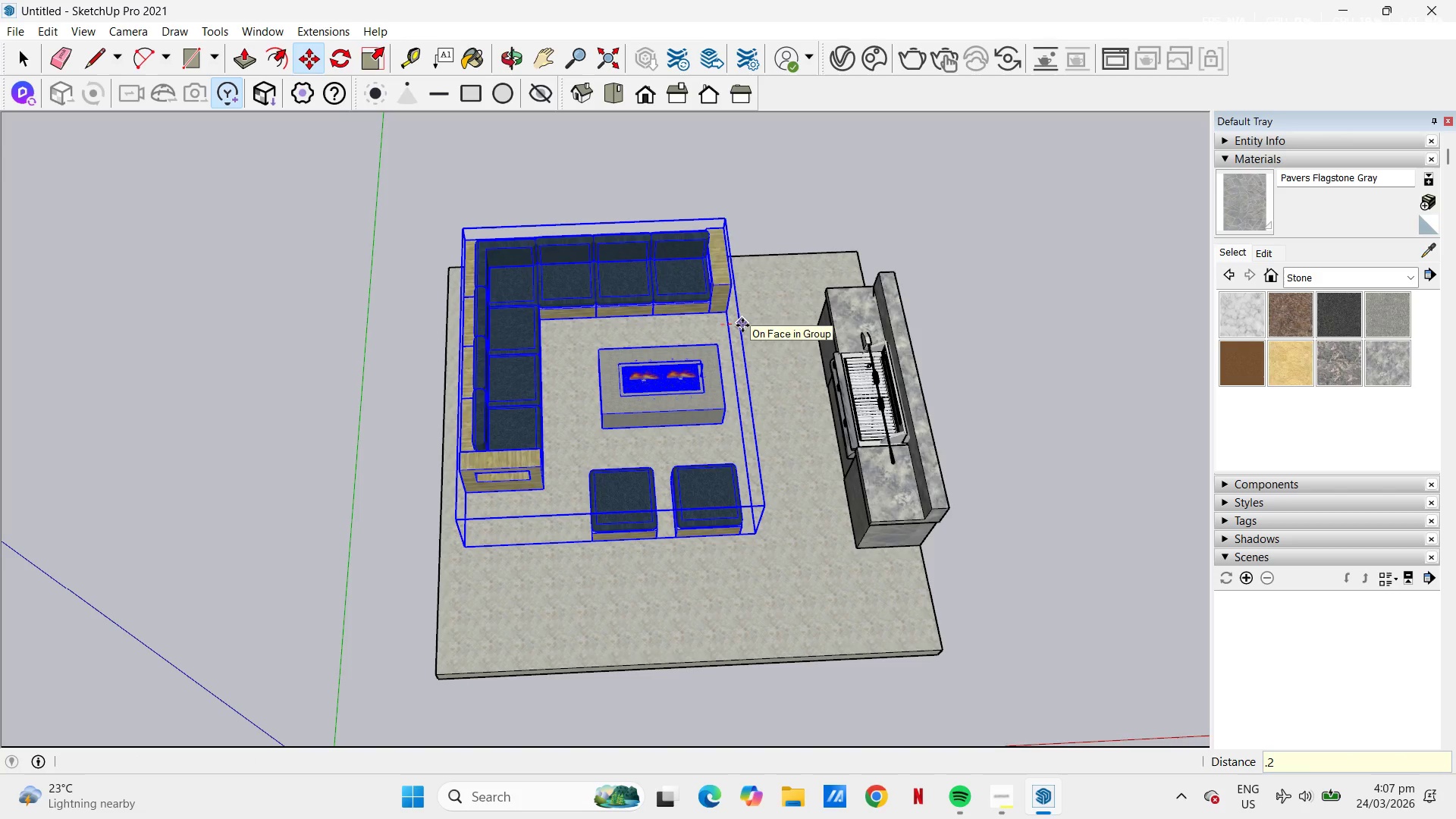 
key(Control+Z)
 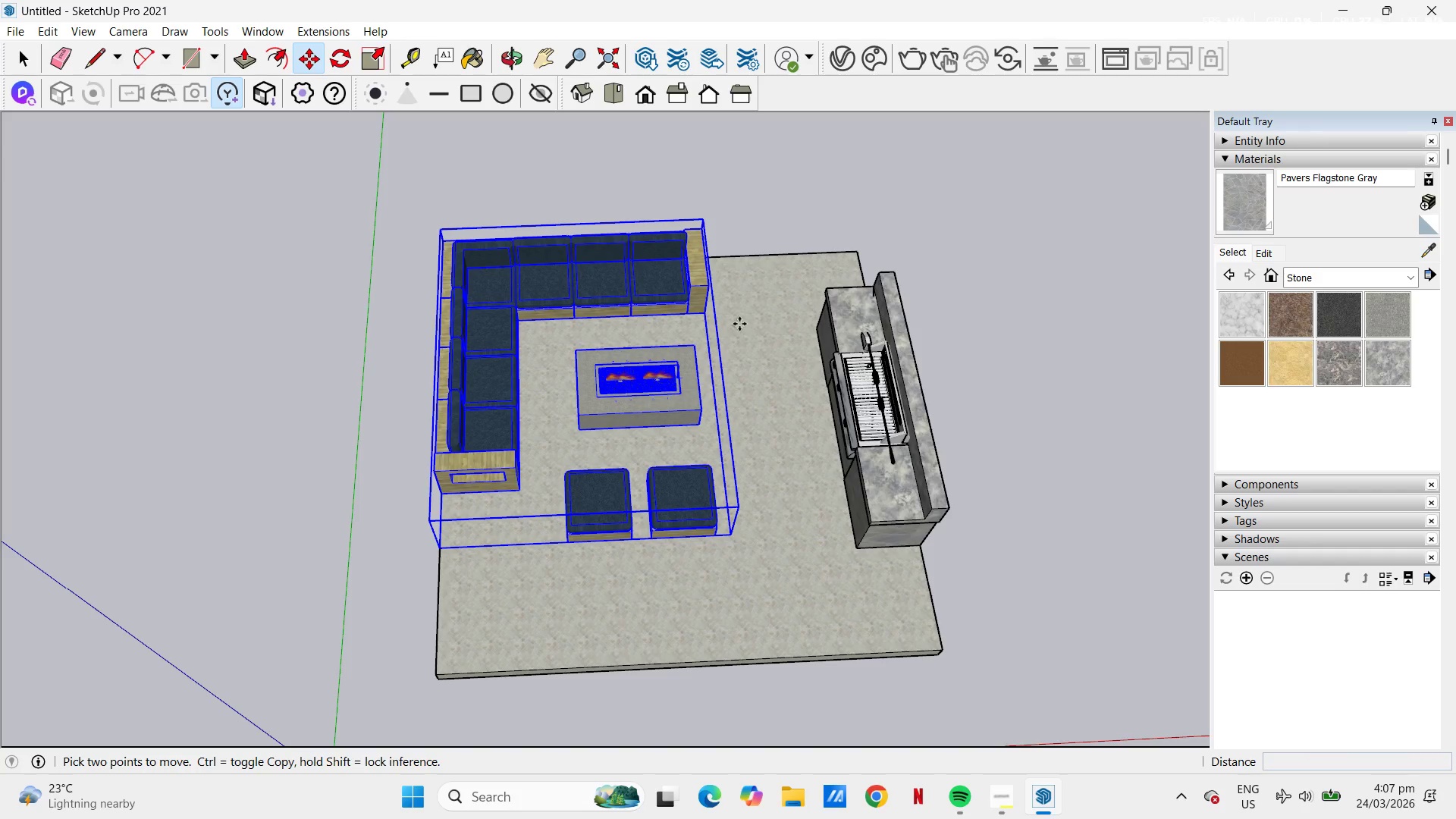 
left_click([739, 323])
 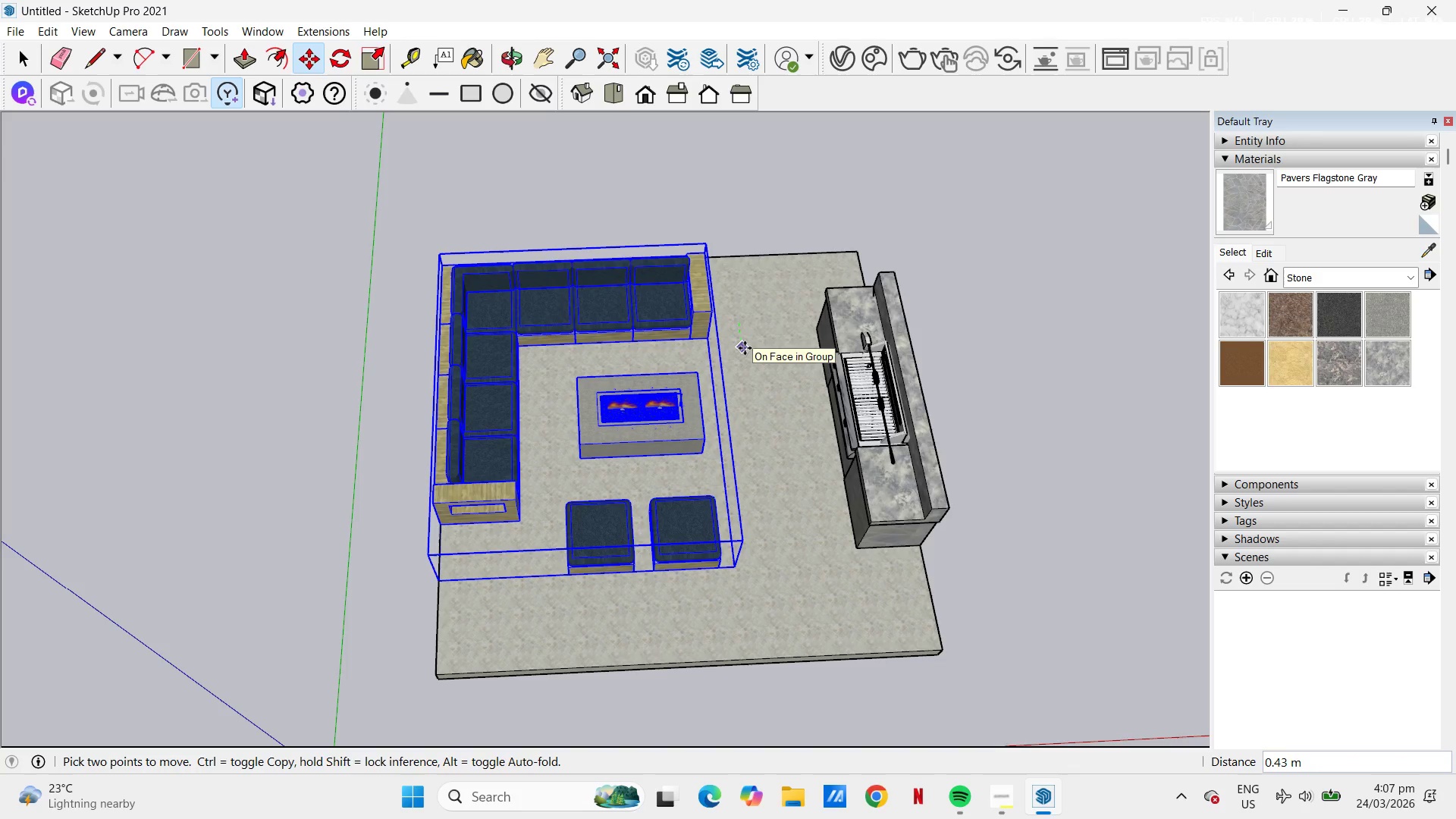 
key(NumpadDecimal)
 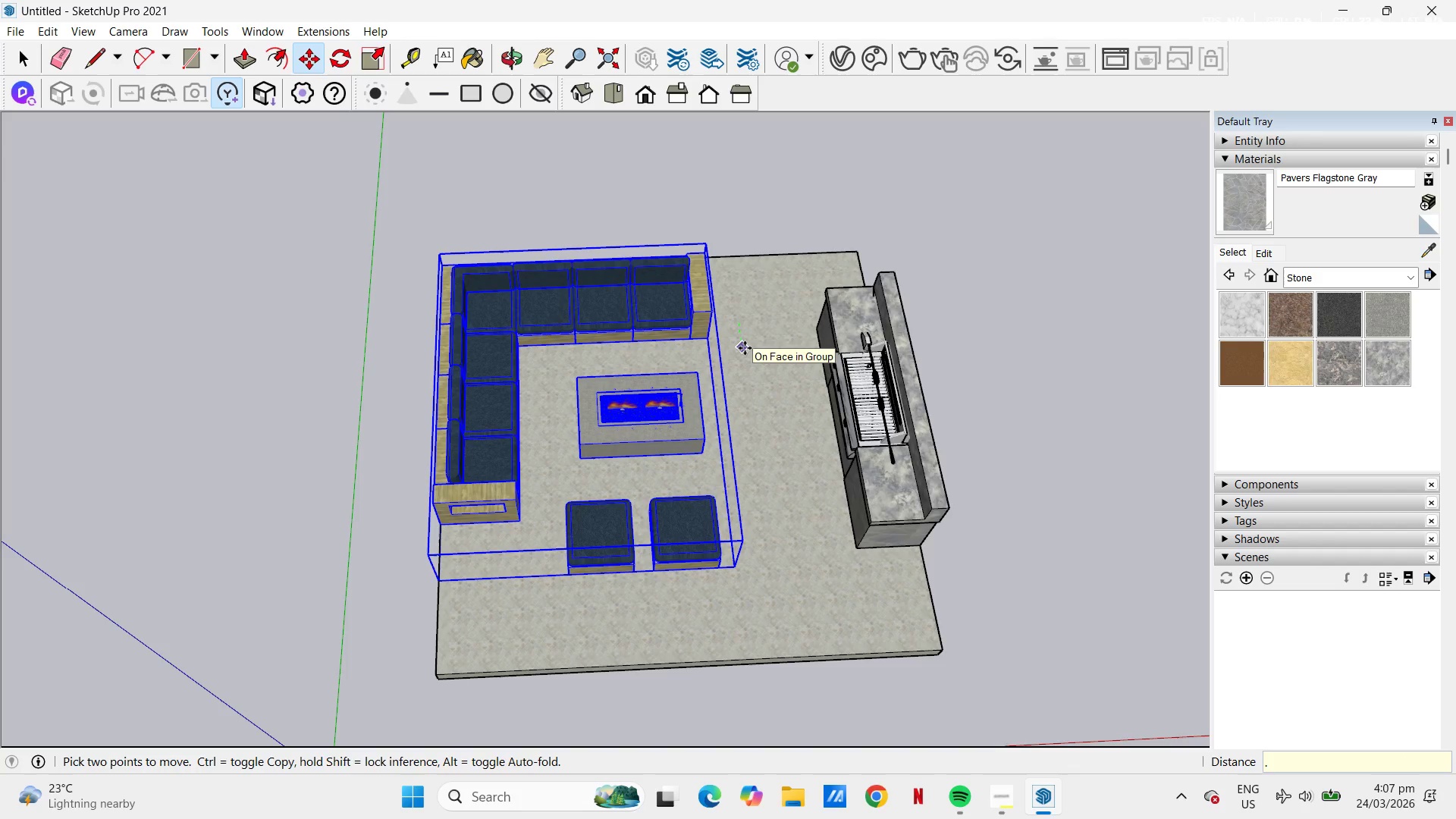 
key(Numpad1)
 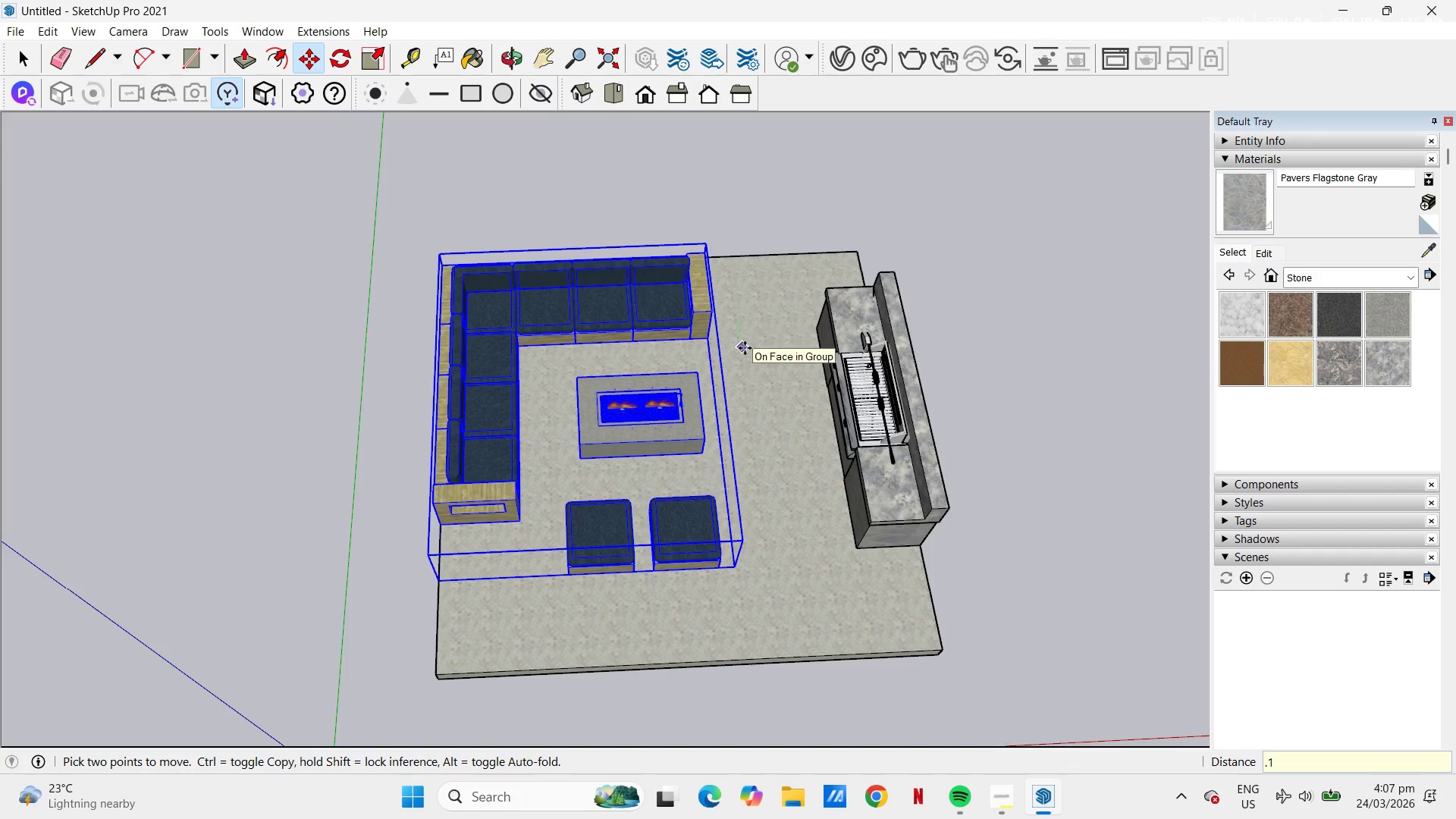 
key(NumpadEnter)
 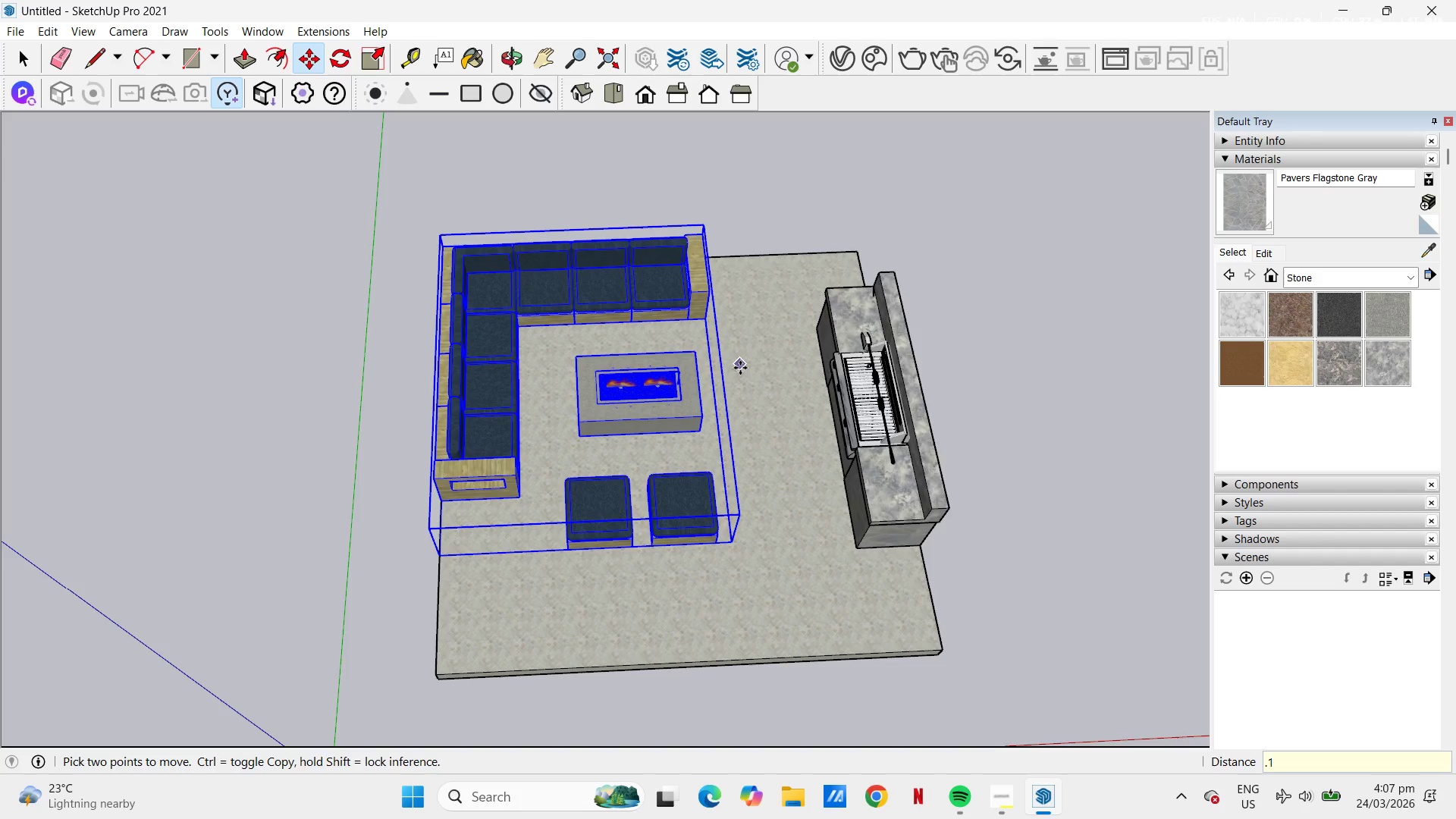 
left_click([742, 368])
 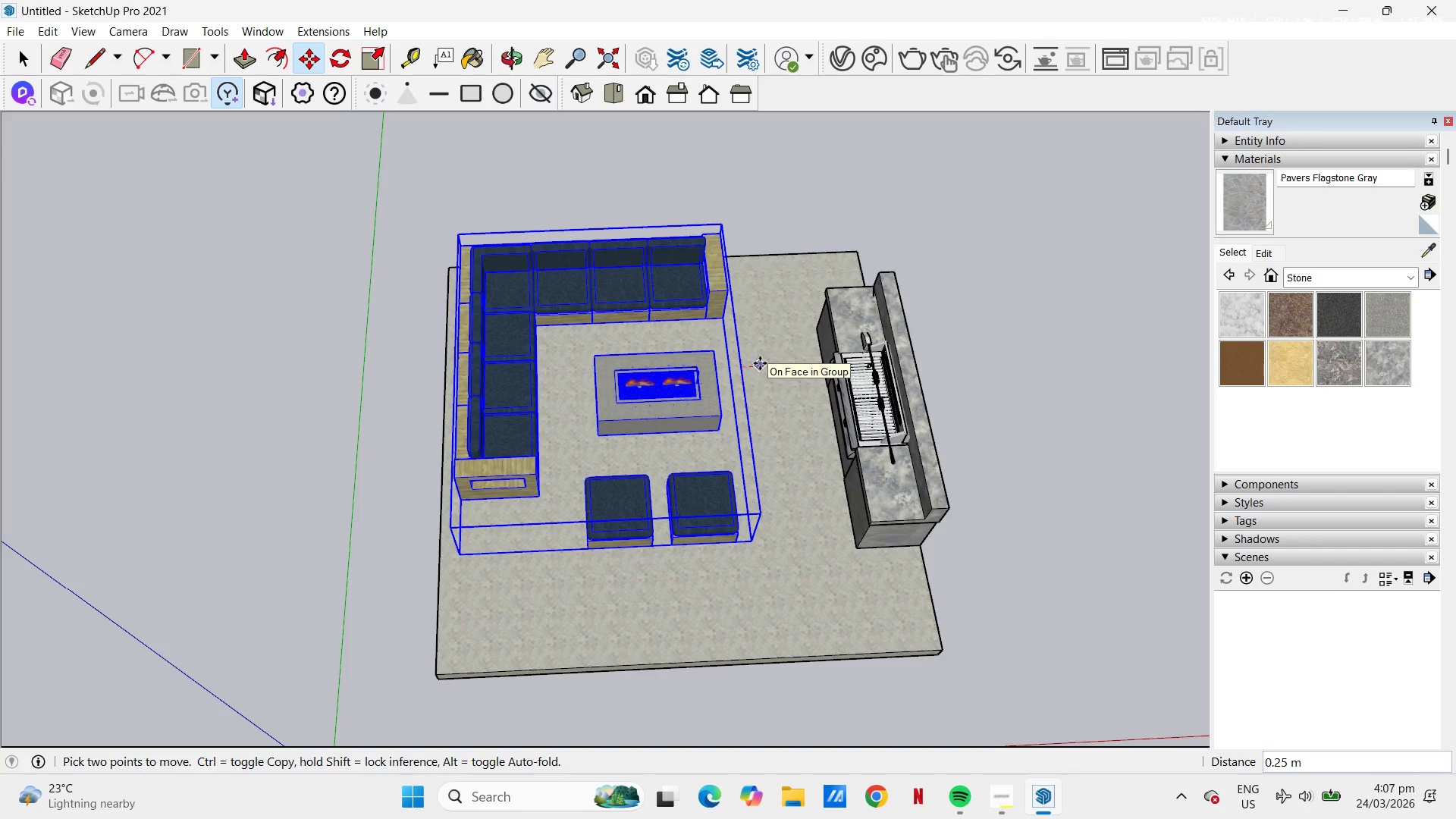 
key(NumpadDecimal)
 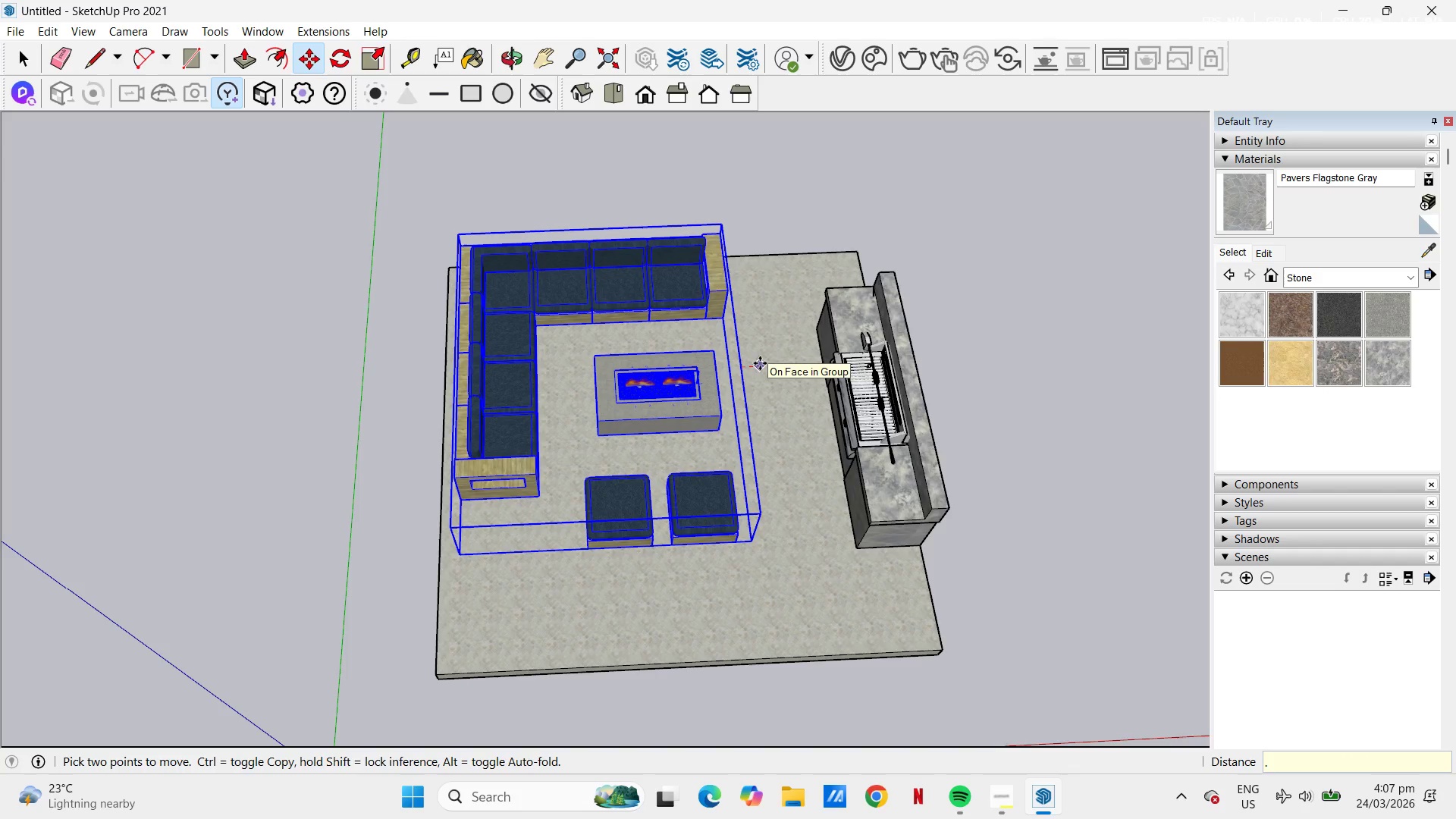 
key(Numpad1)
 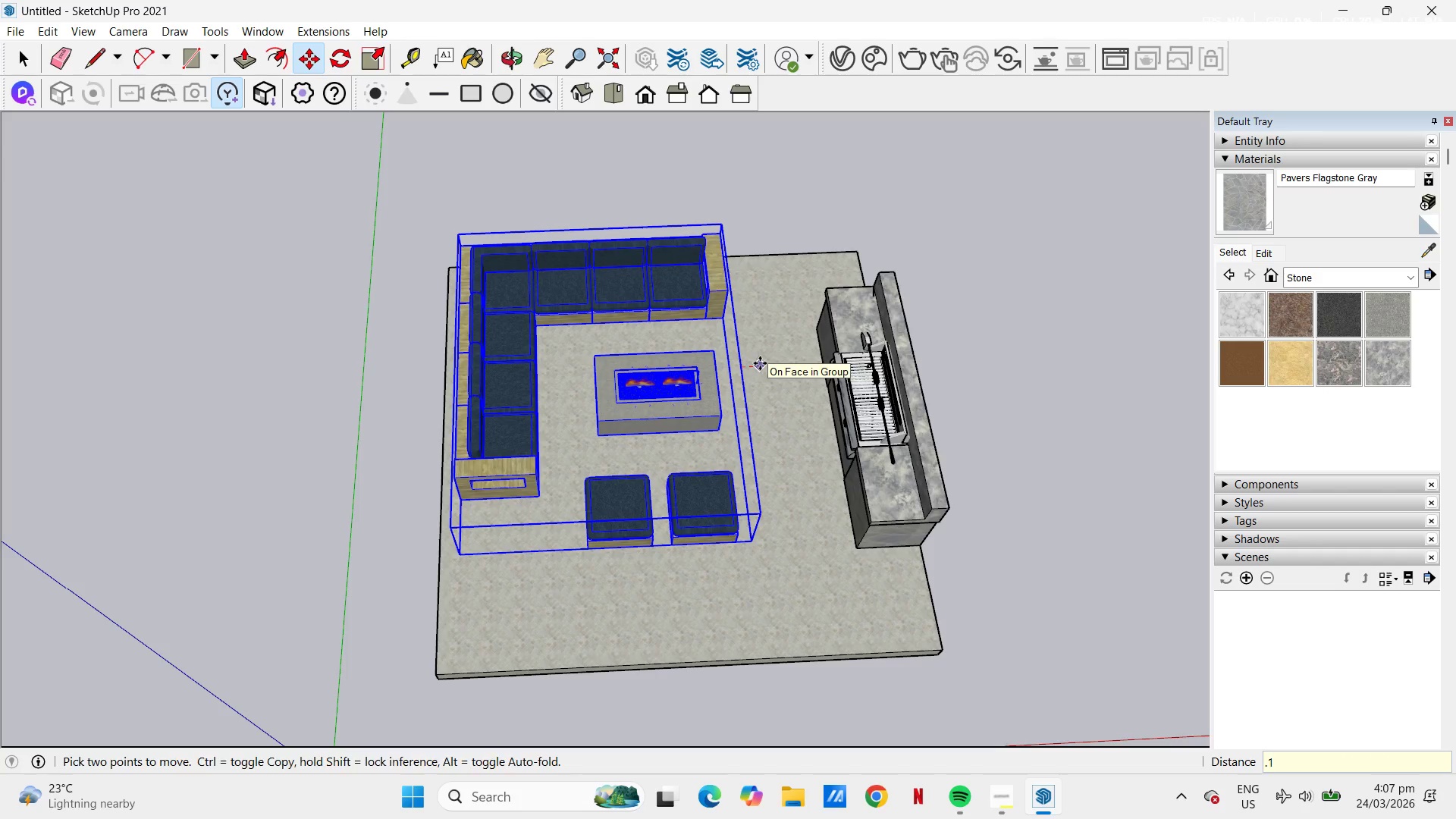 
key(NumpadEnter)
 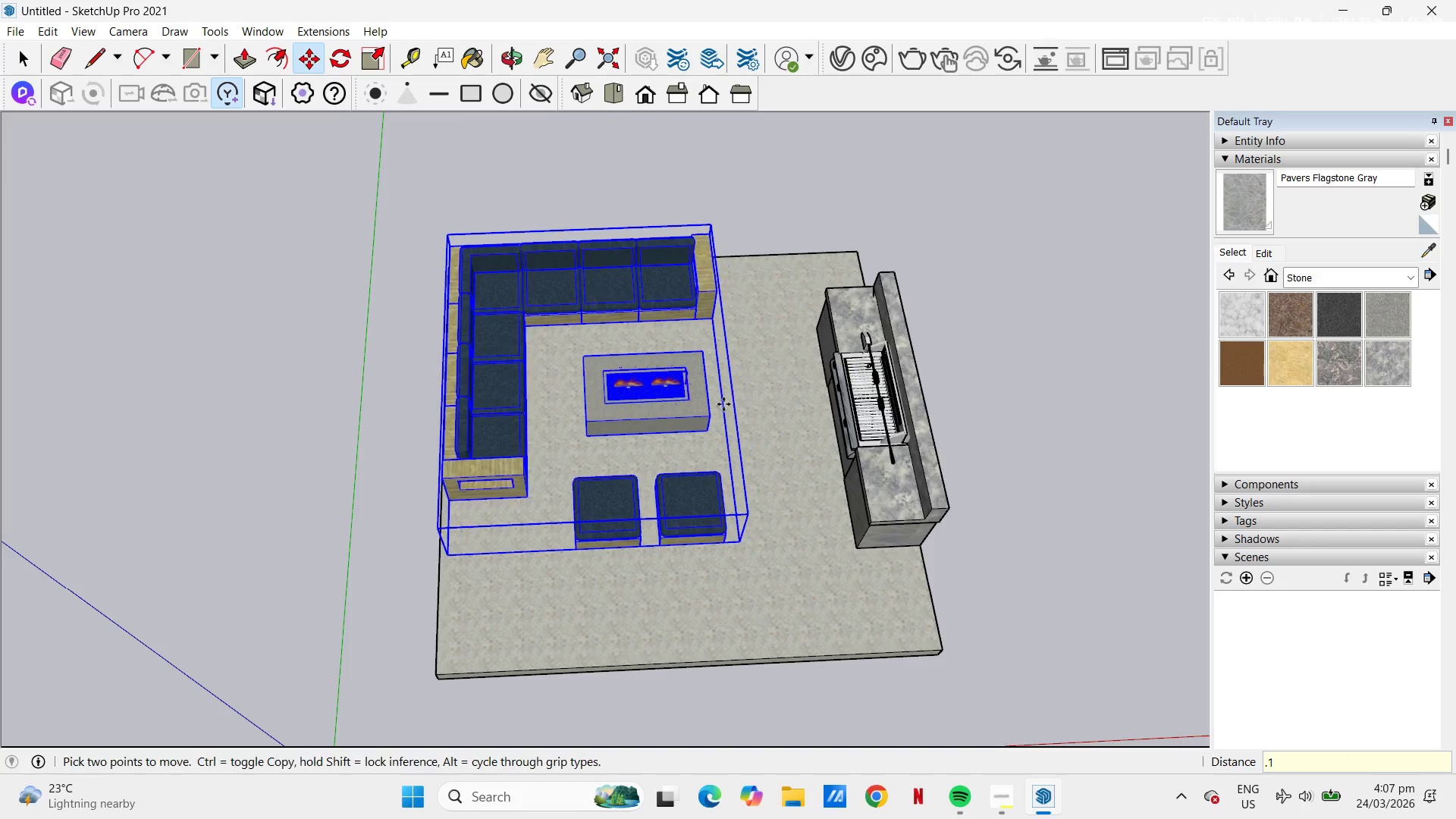 
key(Space)
 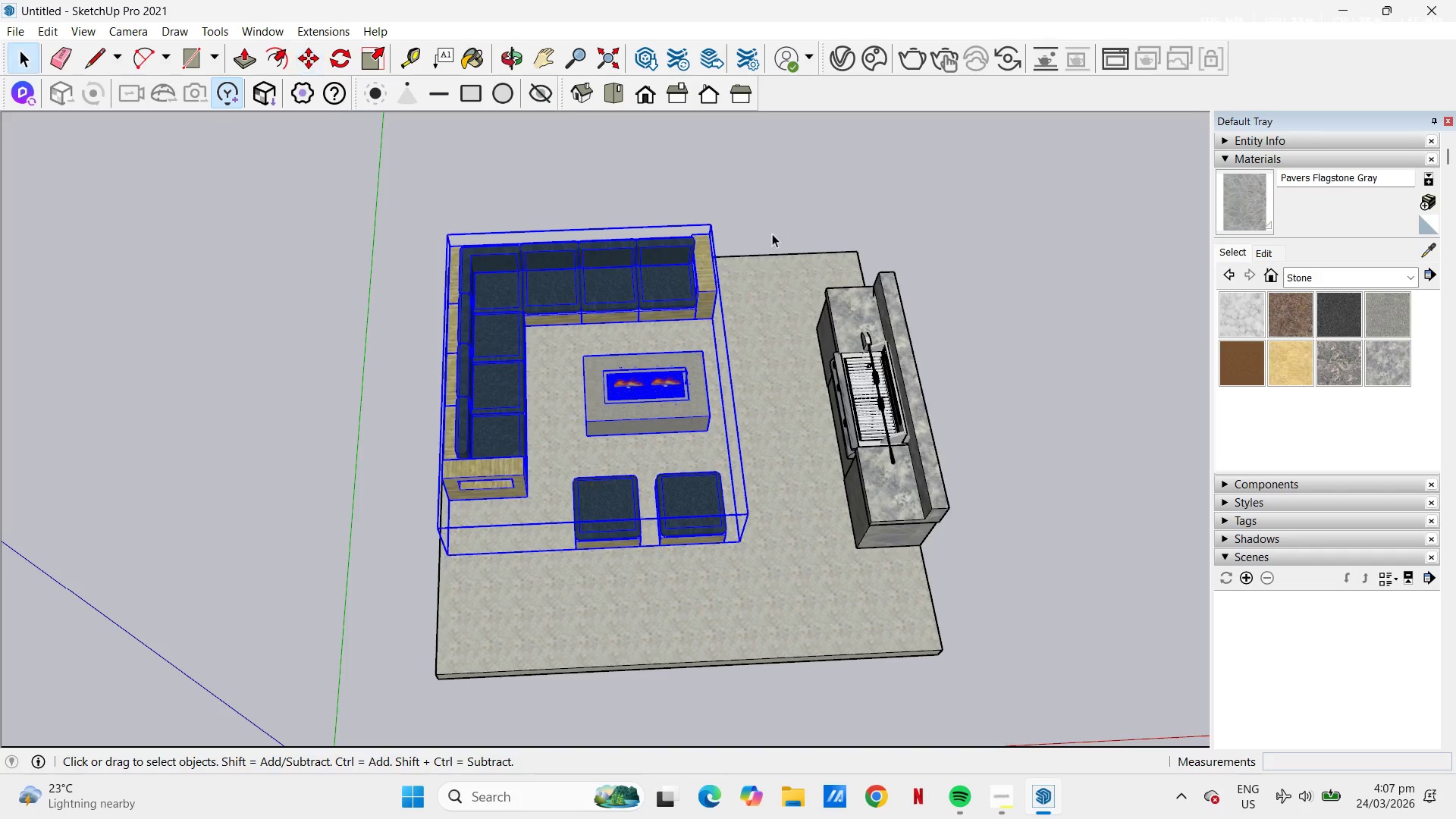 
left_click([773, 219])
 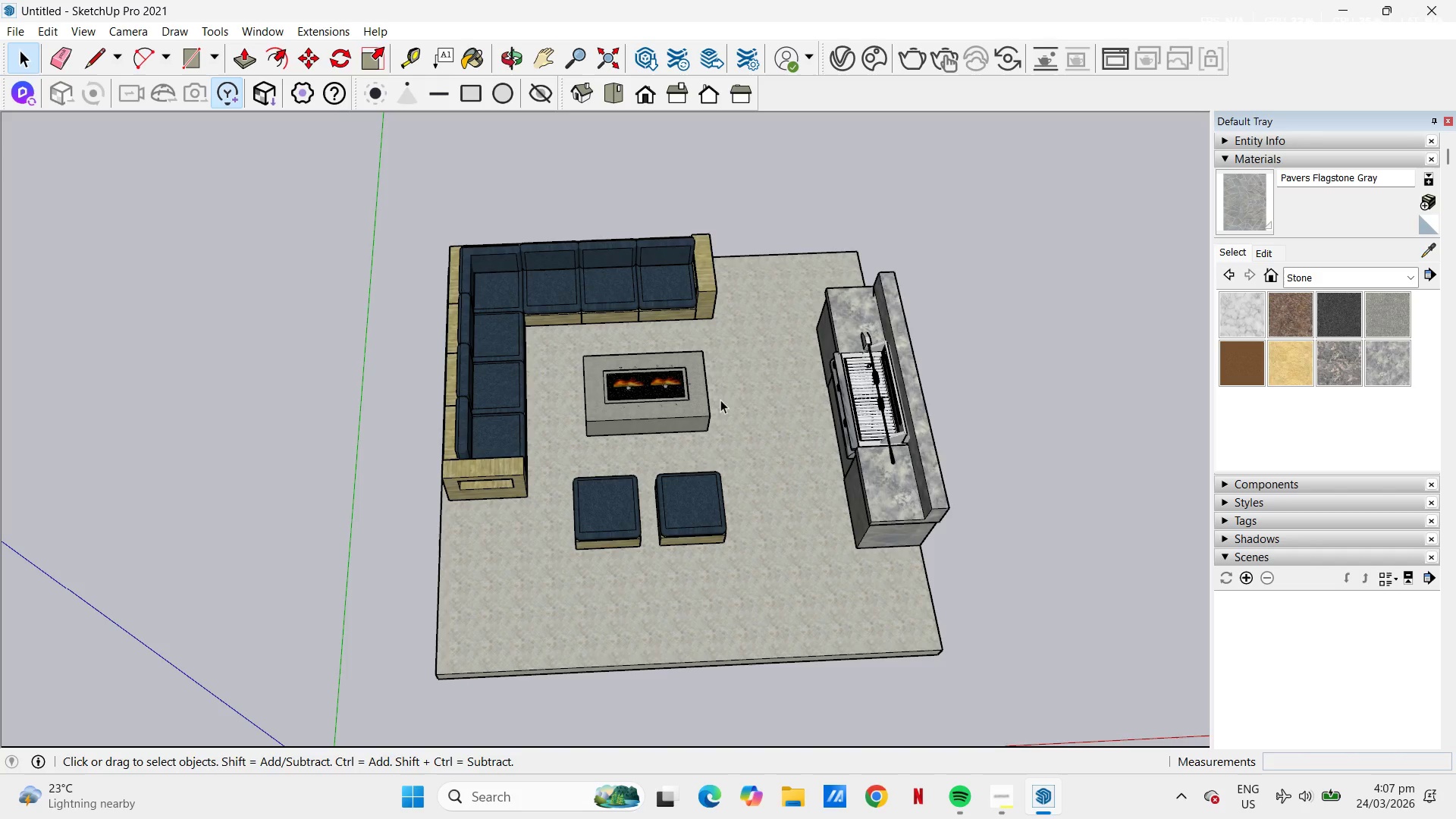 
scroll: coordinate [704, 460], scroll_direction: down, amount: 2.0
 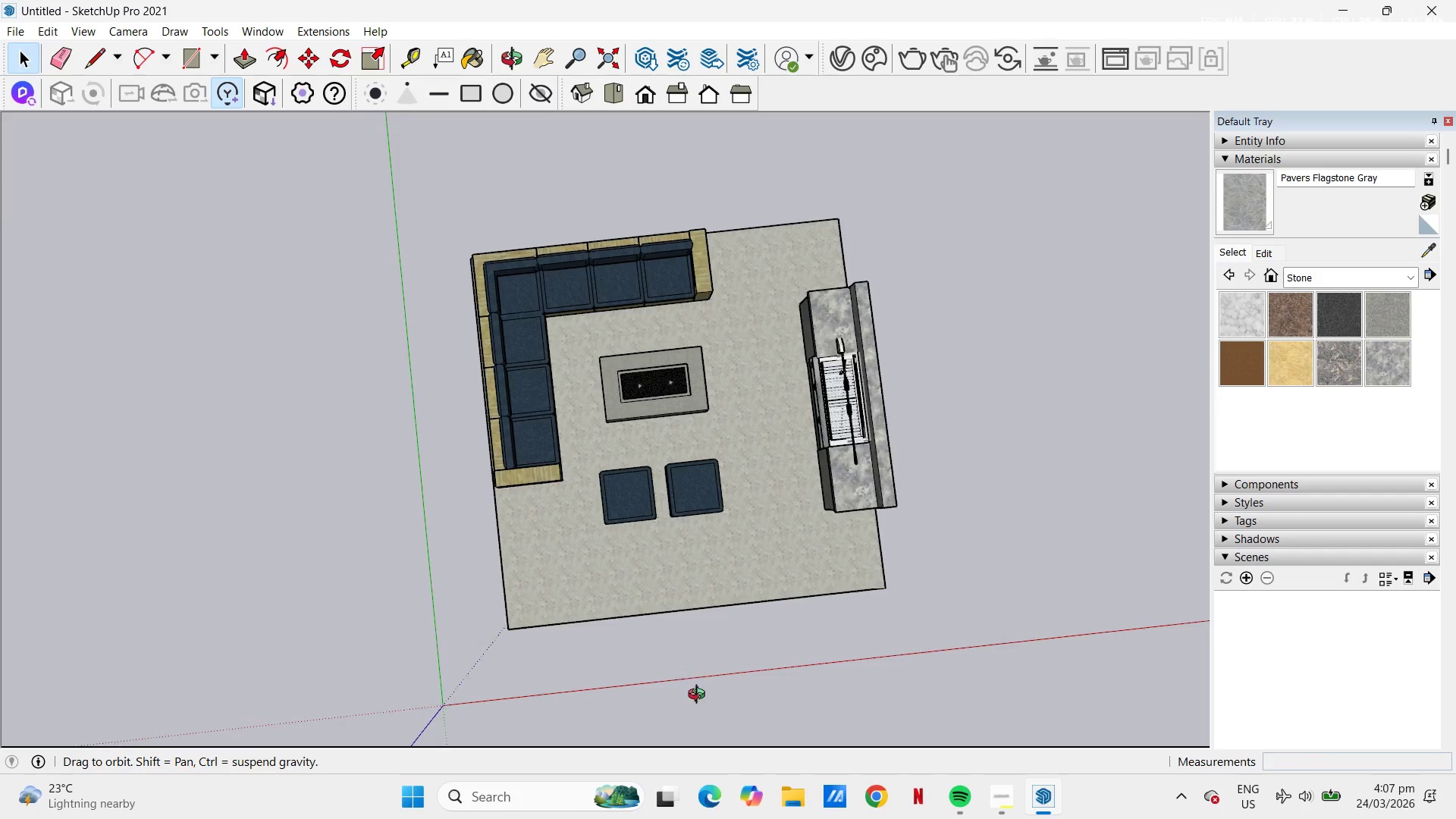 
key(Space)
 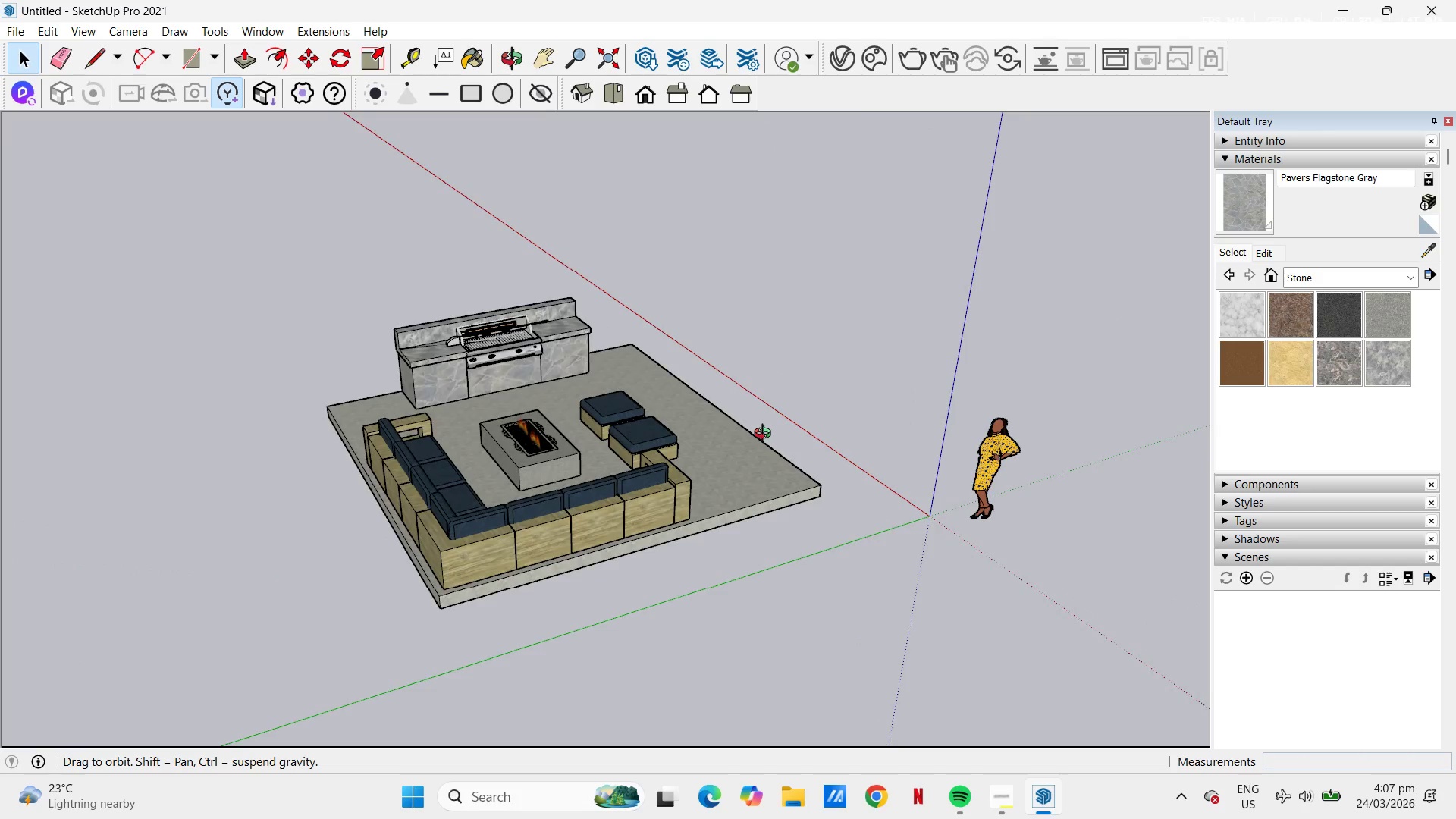 
wait(5.61)
 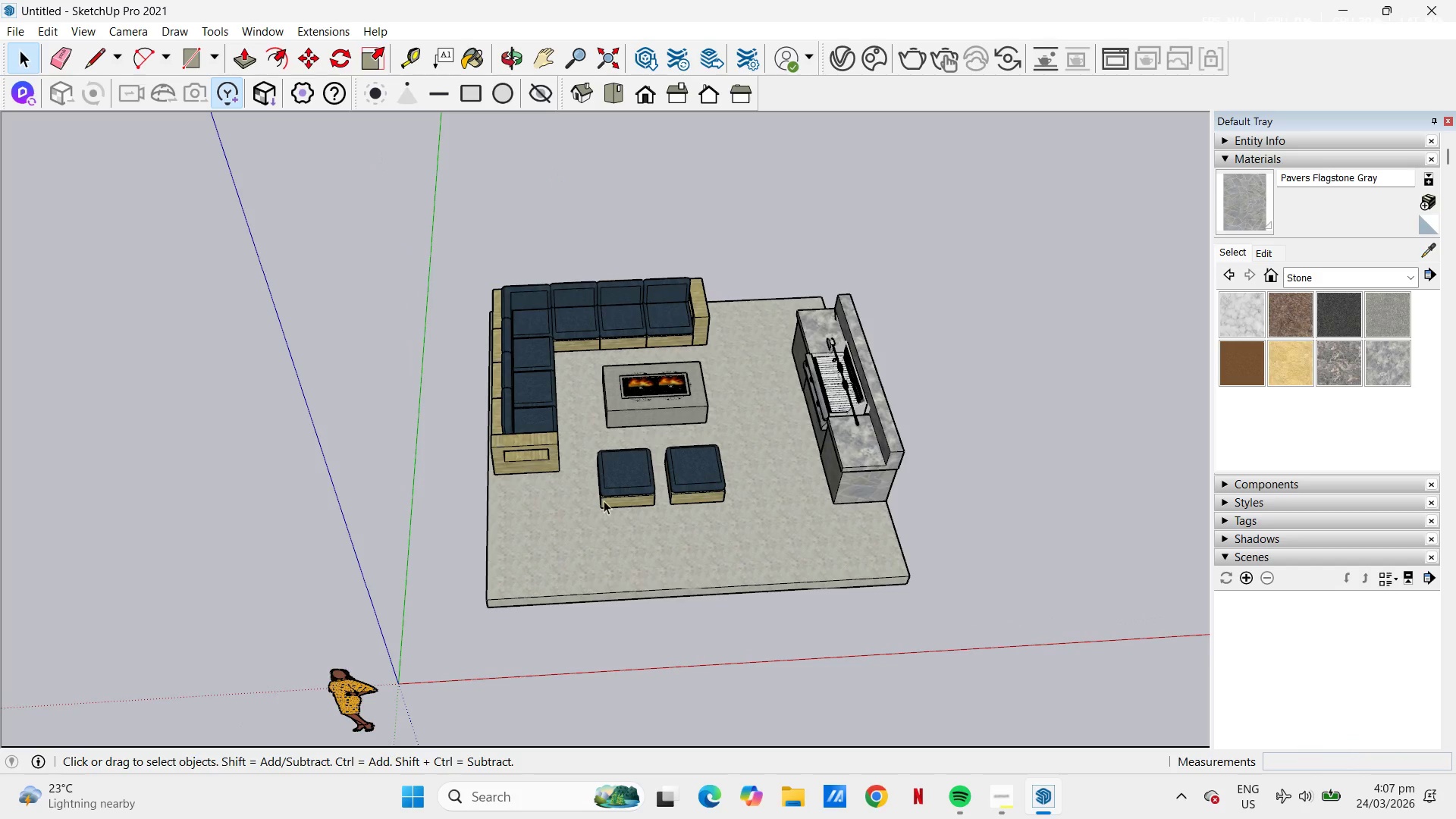 
scroll: coordinate [384, 447], scroll_direction: down, amount: 2.0
 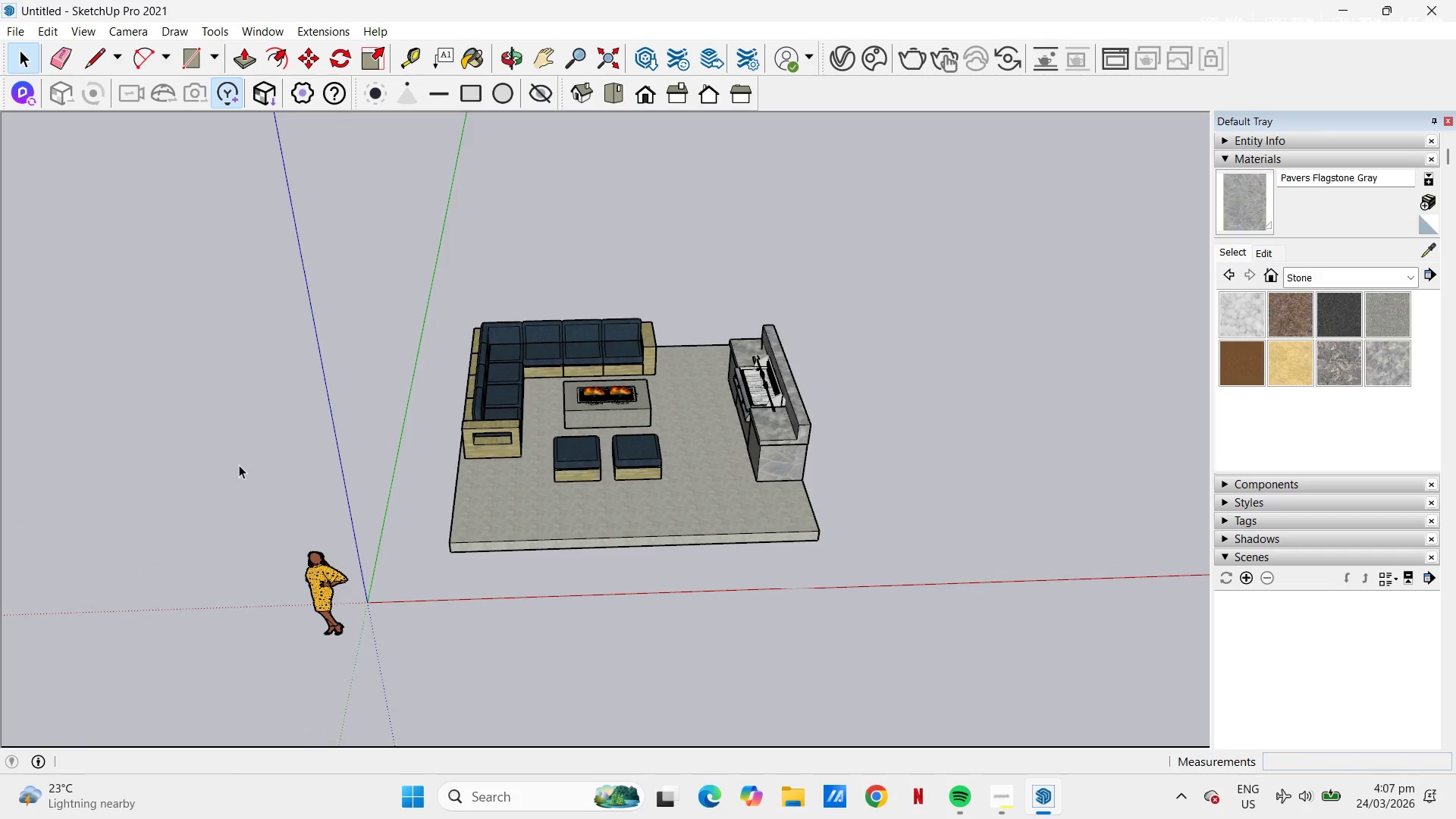 
key(H)
 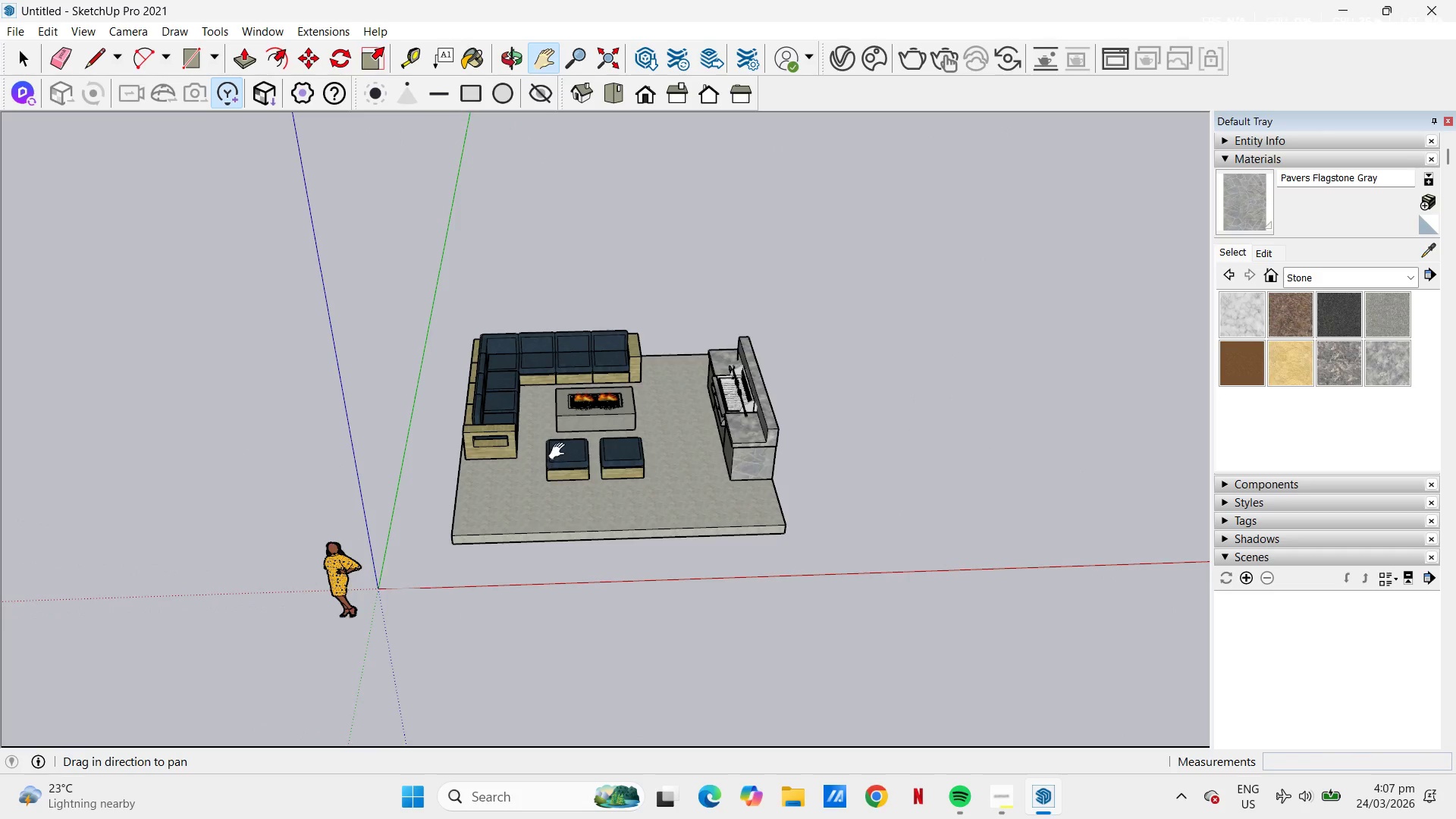 
scroll: coordinate [472, 469], scroll_direction: down, amount: 1.0
 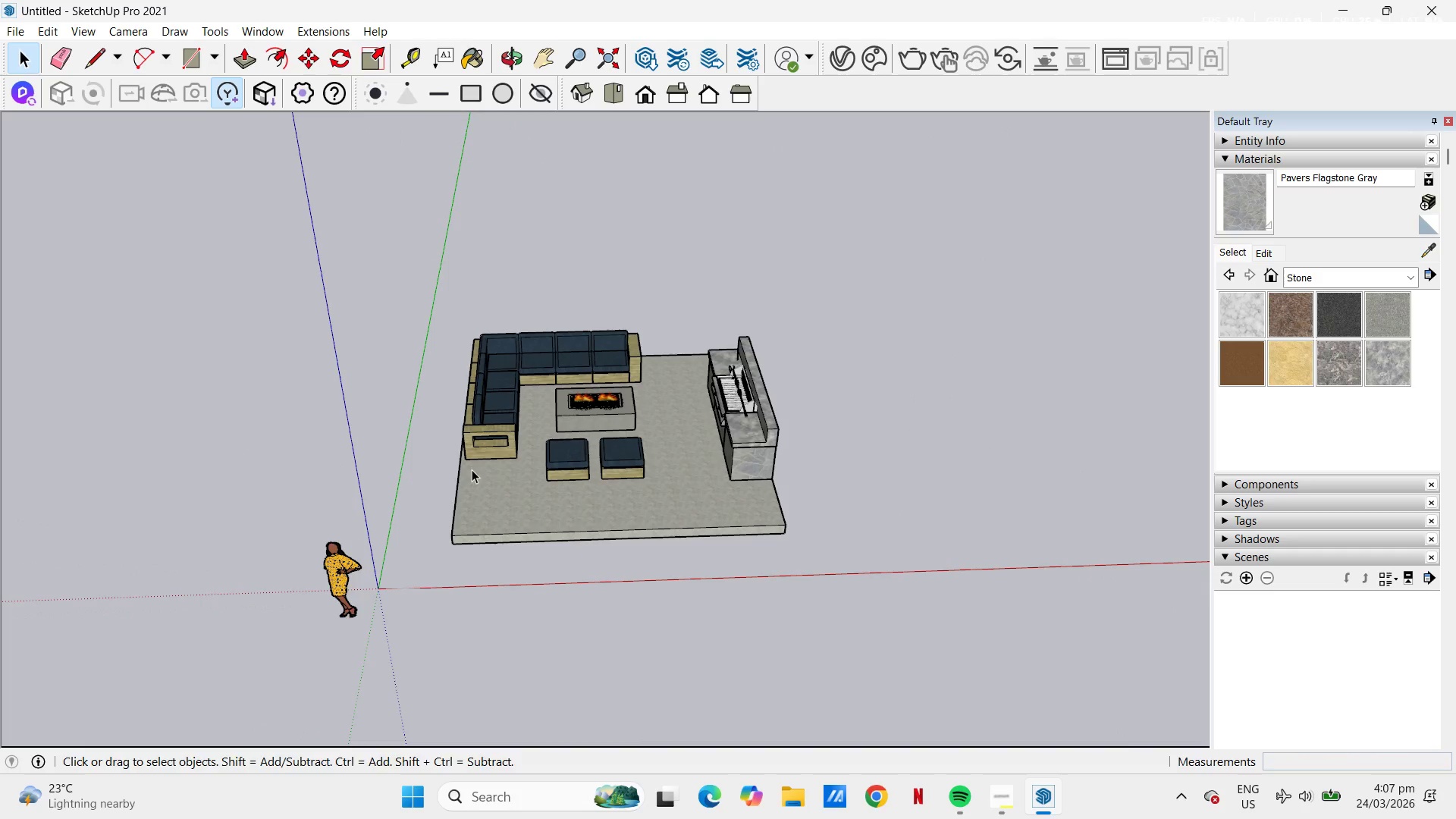 
left_click_drag(start_coordinate=[560, 450], to_coordinate=[422, 454])
 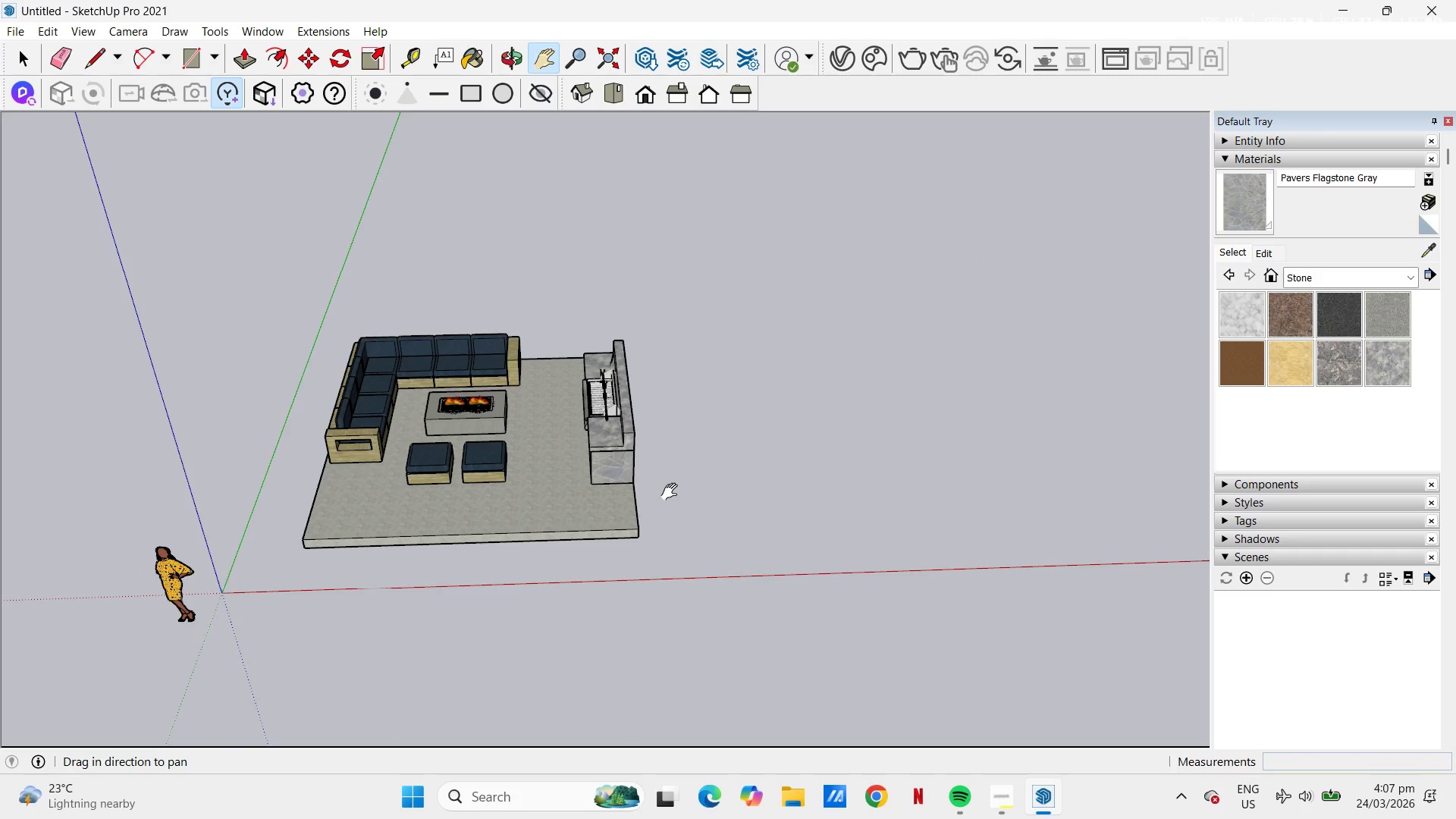 
key(L)
 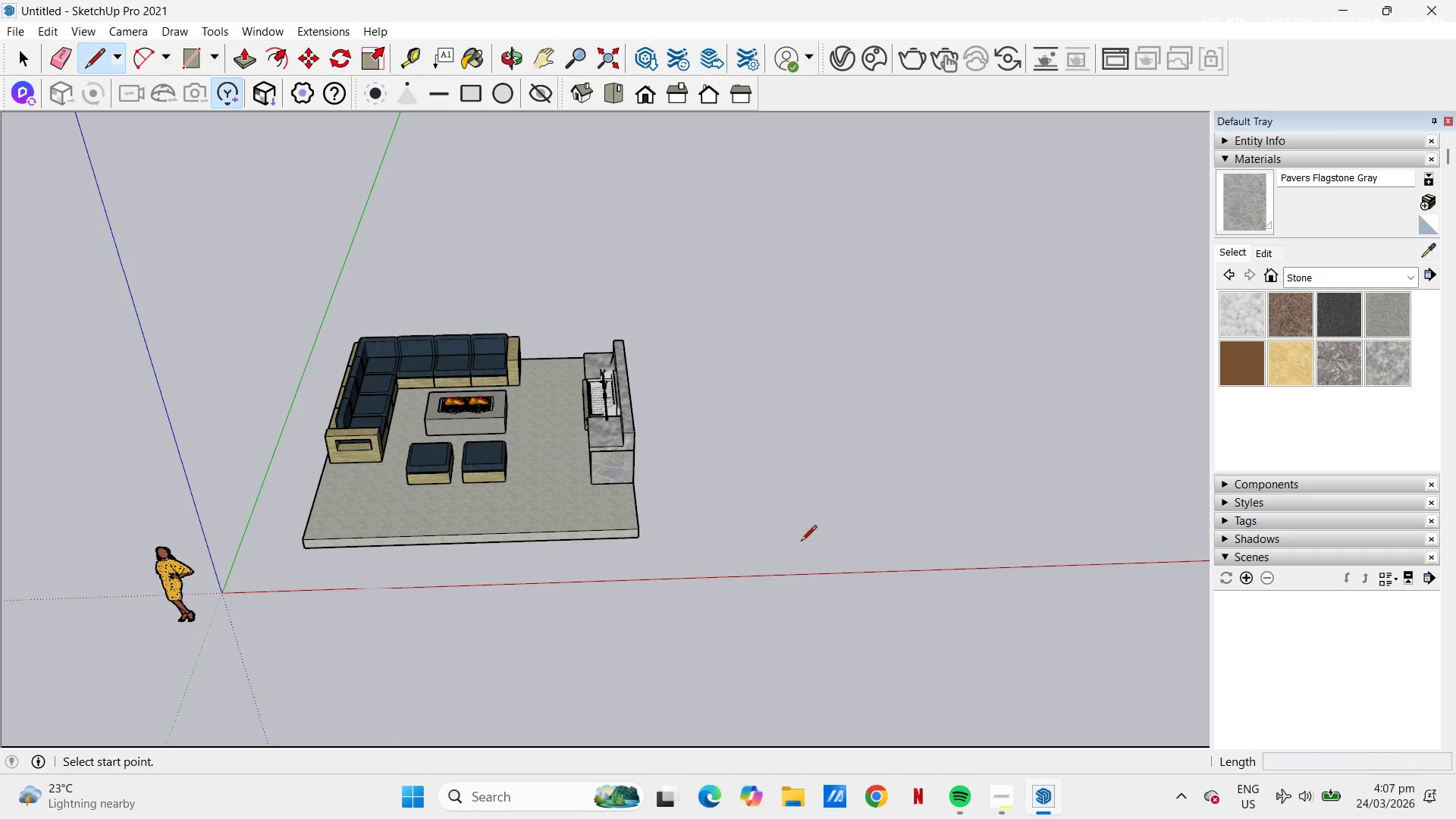 
left_click([799, 540])
 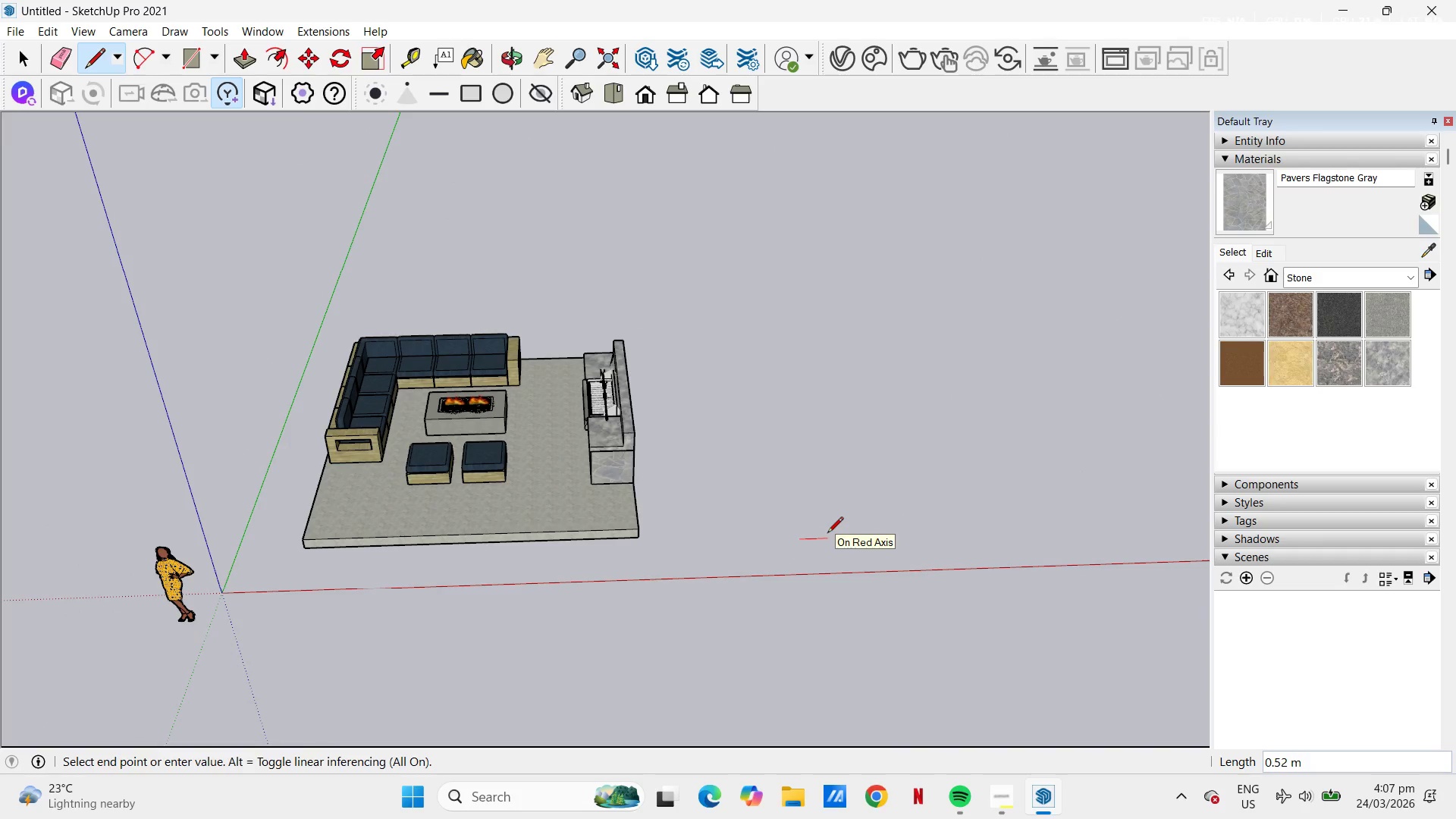 
key(NumpadDecimal)
 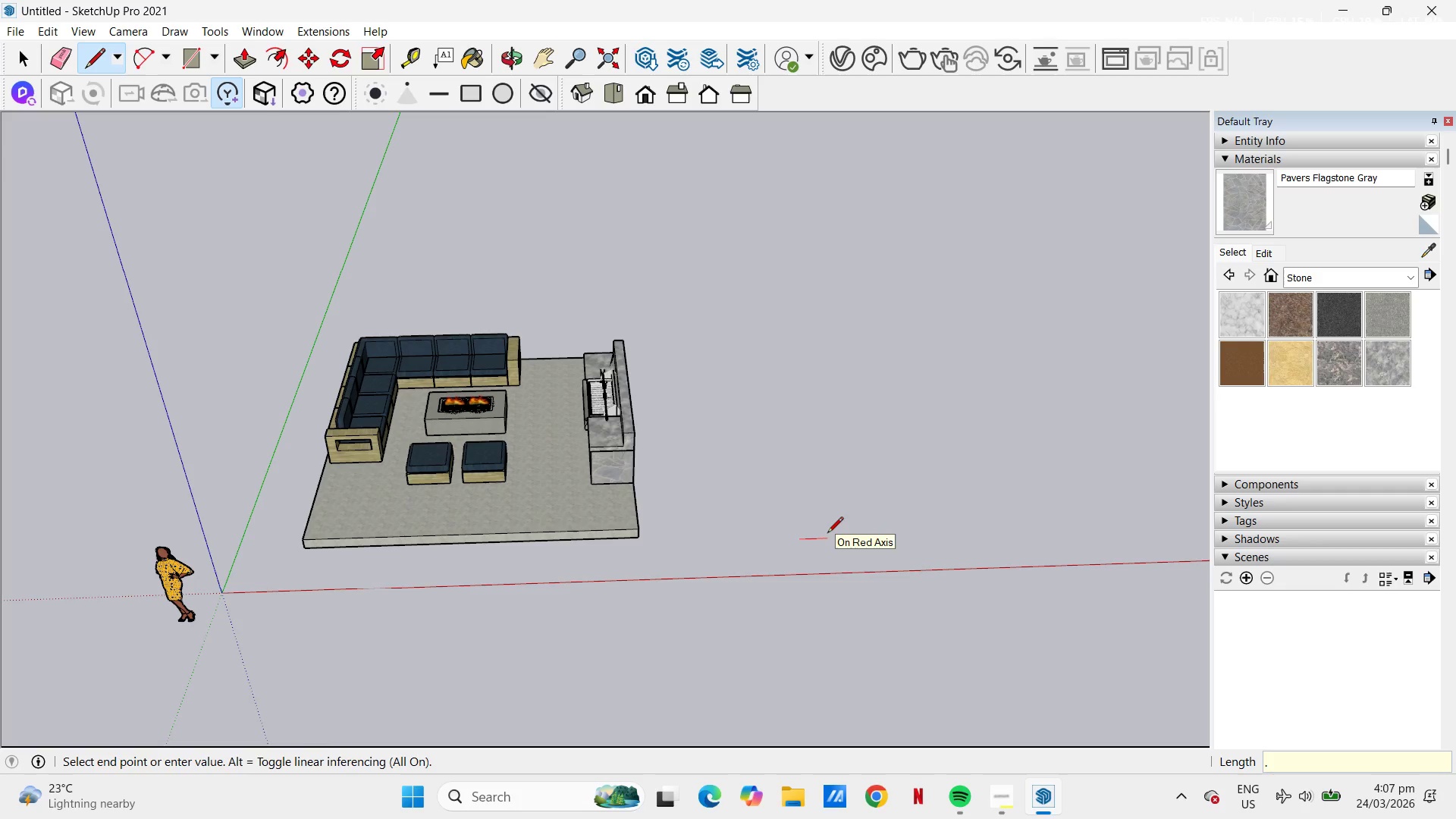 
key(Numpad2)
 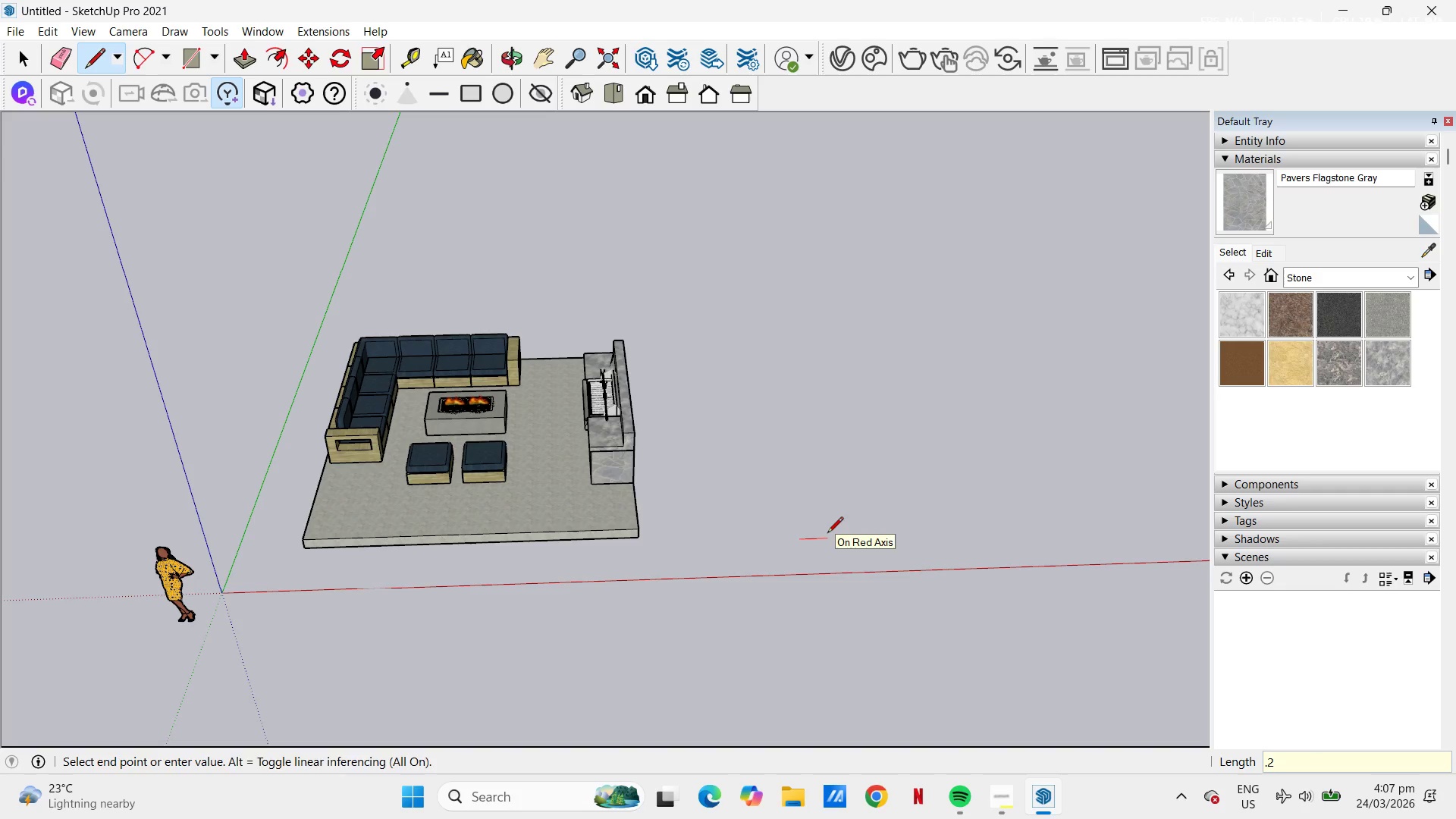 
key(NumpadEnter)
 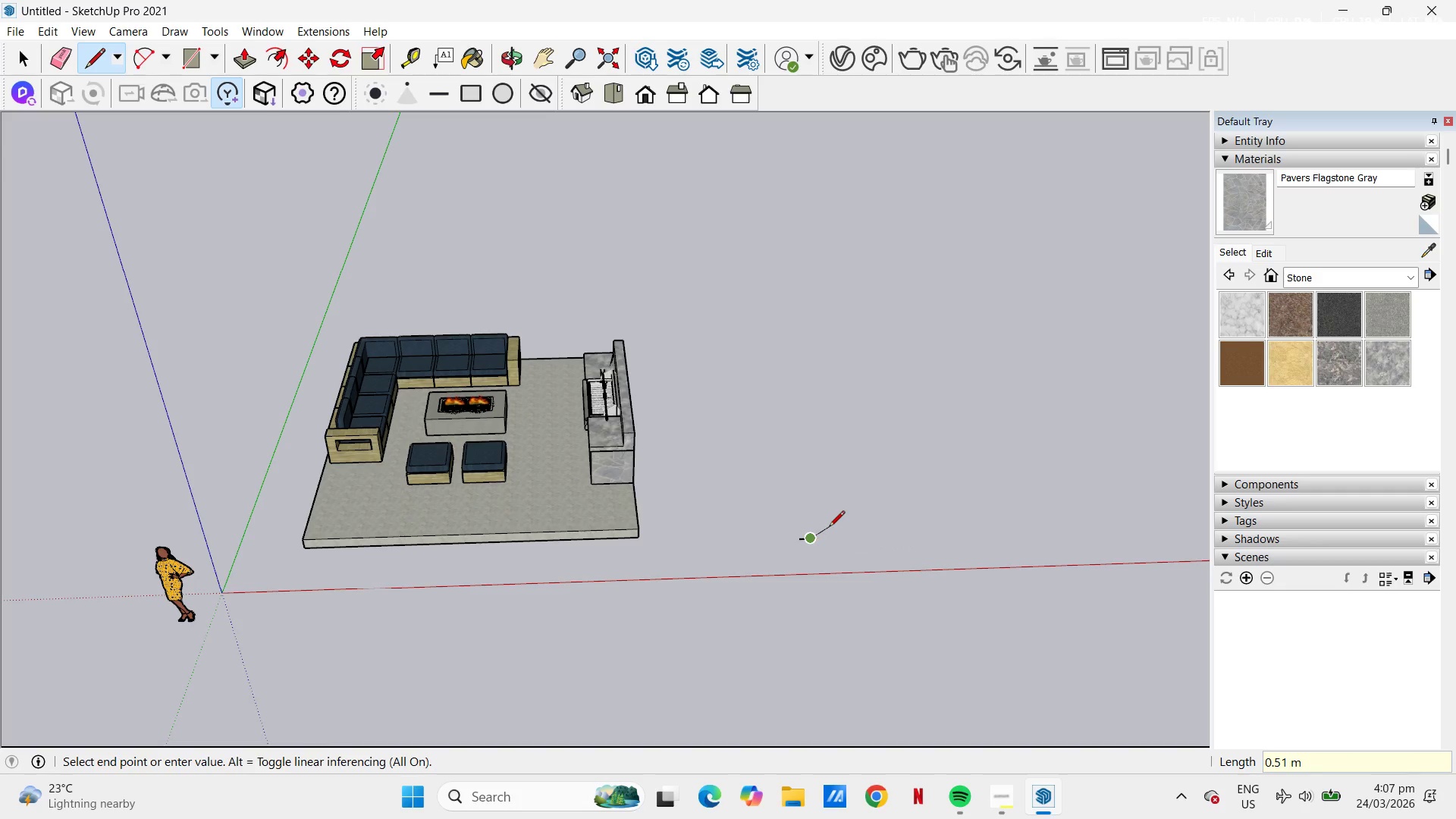 
key(Control+Z)
 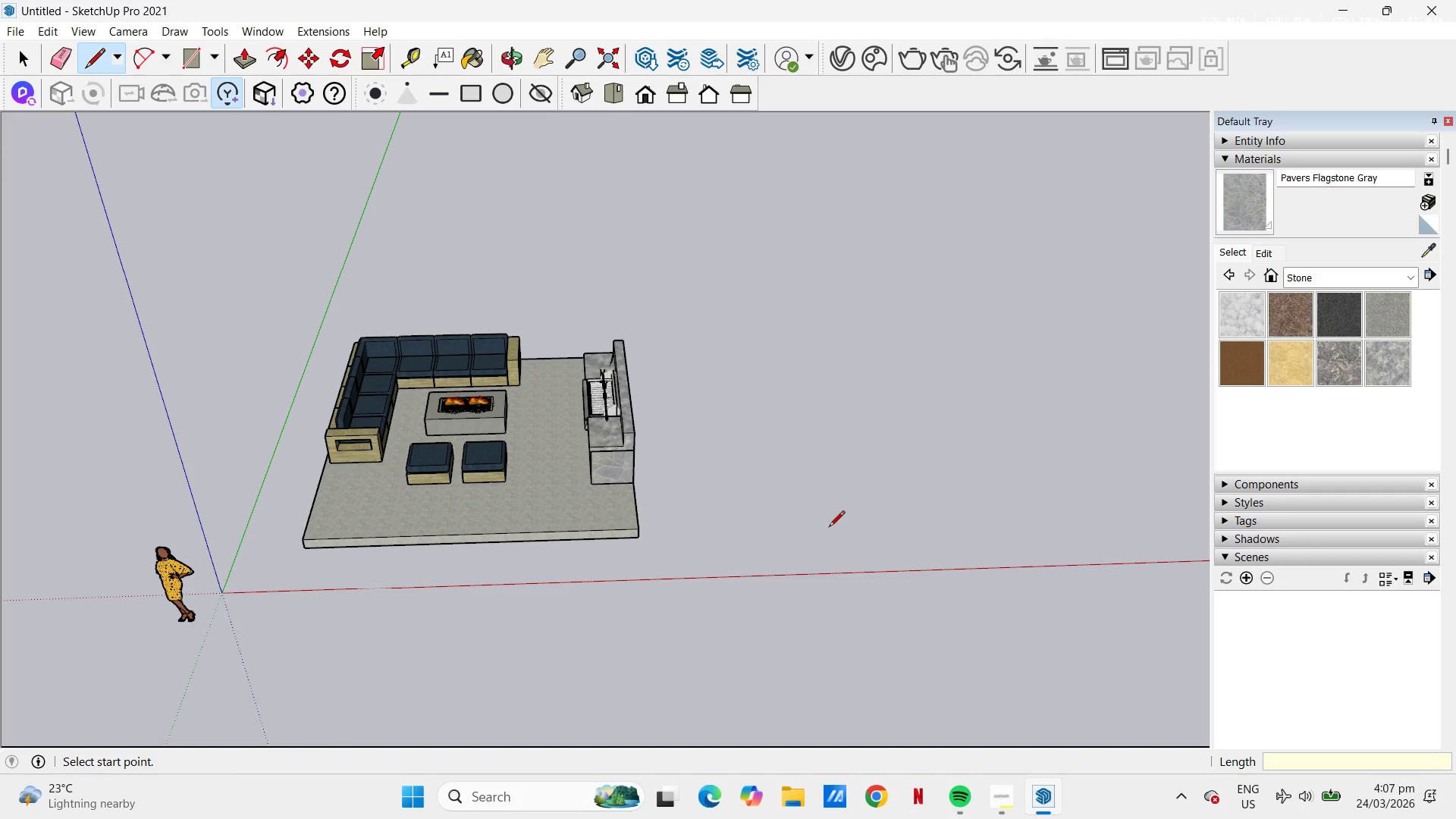 
scroll: coordinate [829, 529], scroll_direction: up, amount: 4.0
 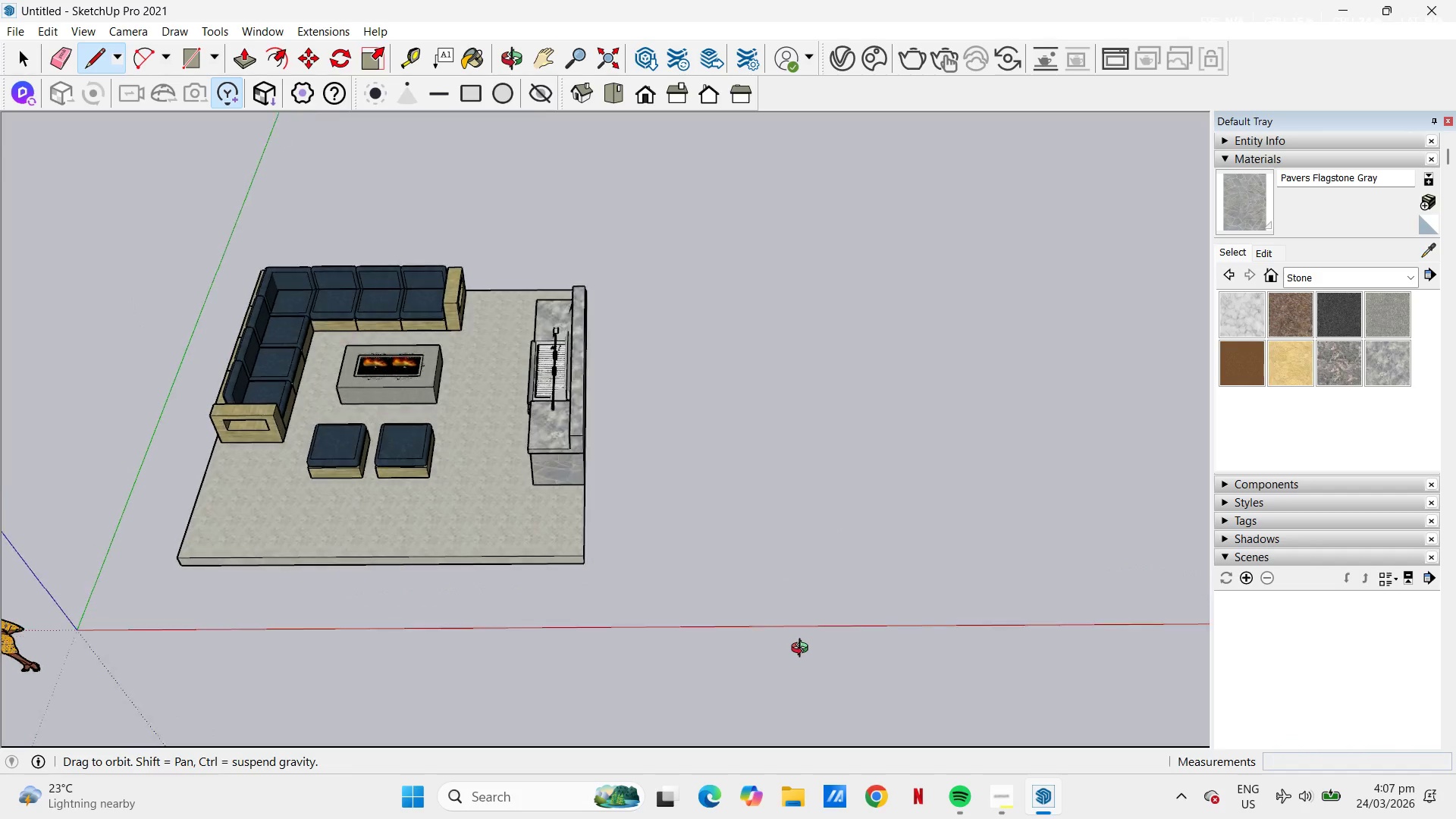 
left_click([794, 595])
 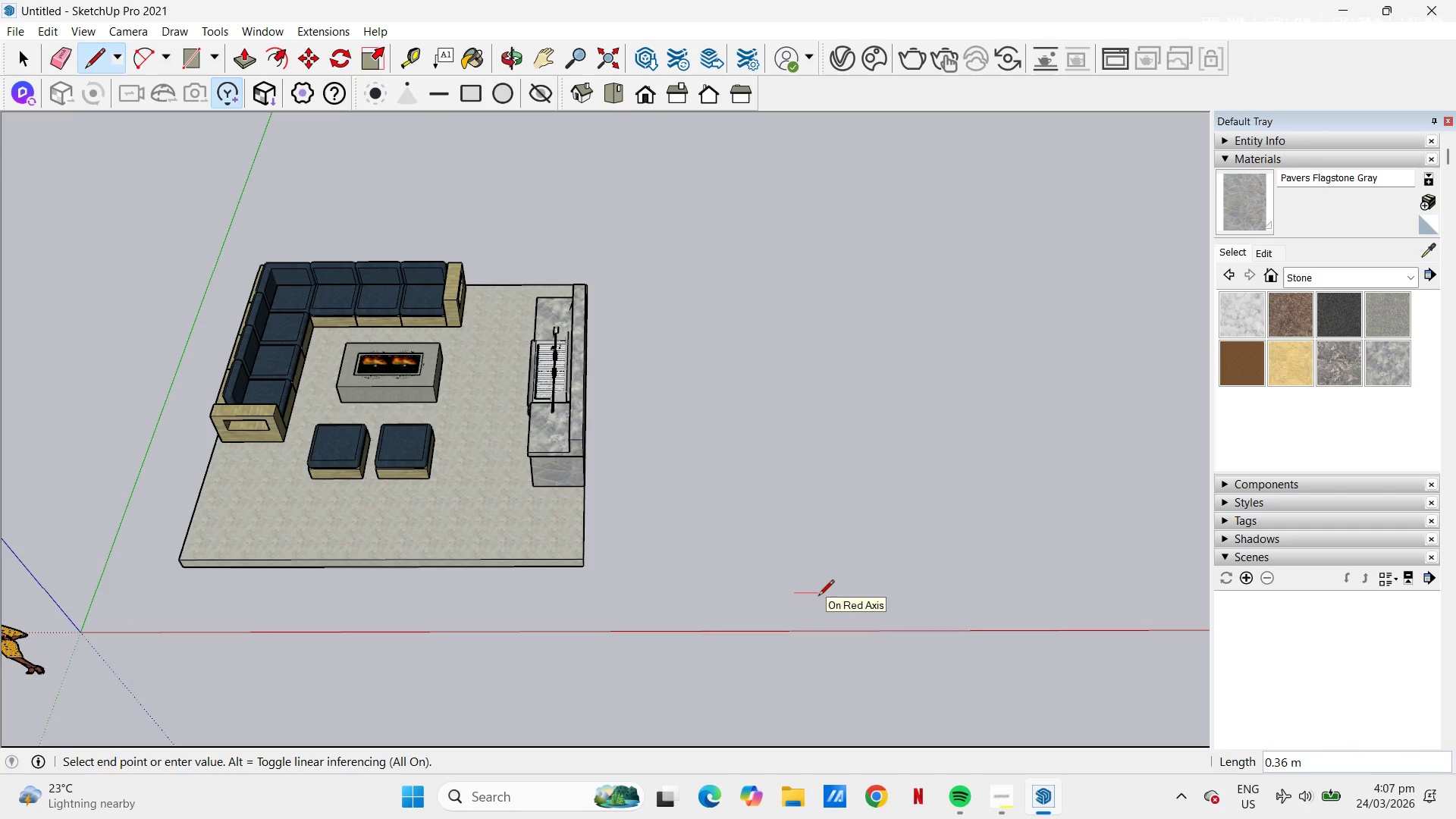 
key(NumpadDecimal)
 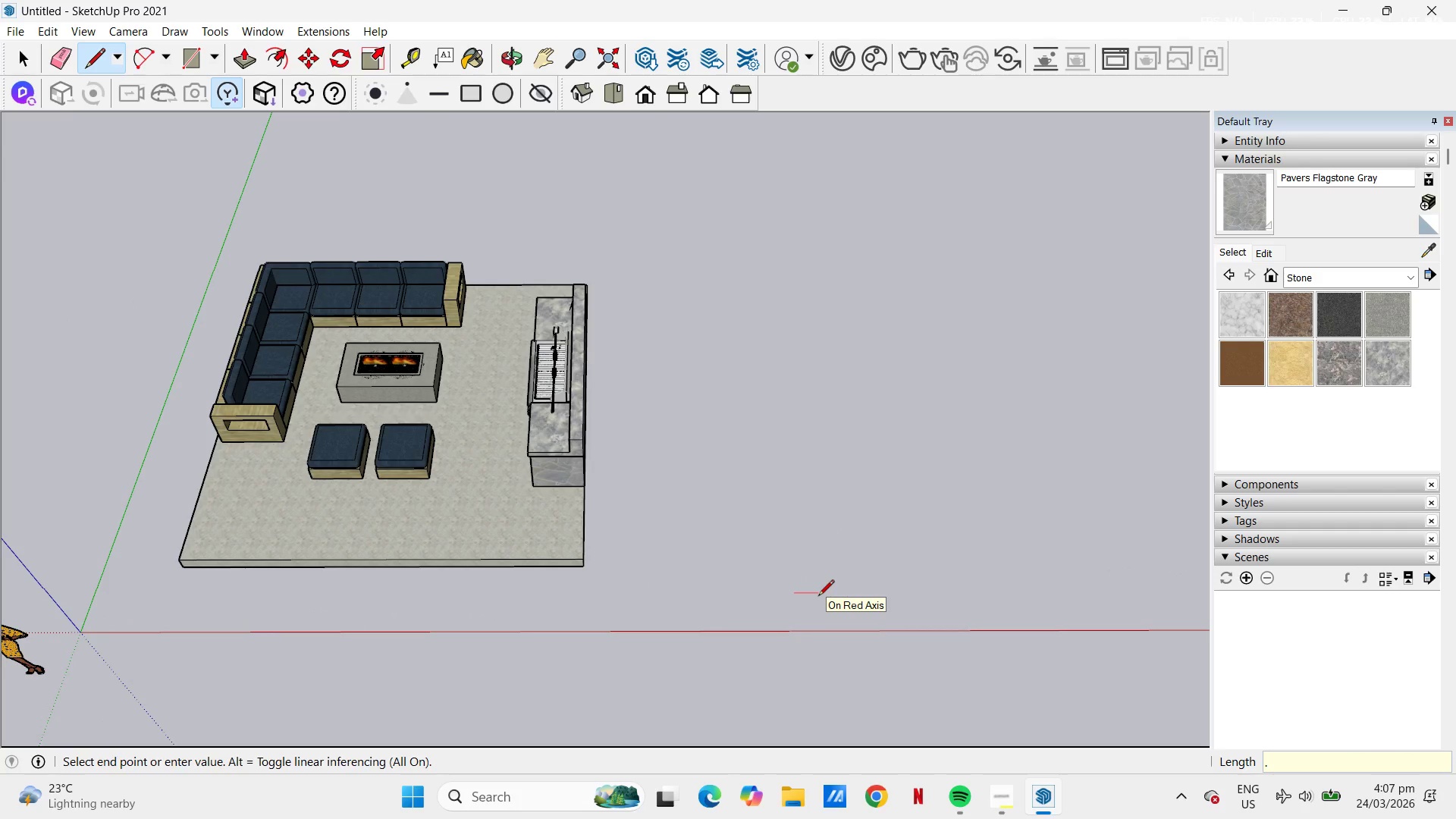 
key(Numpad2)
 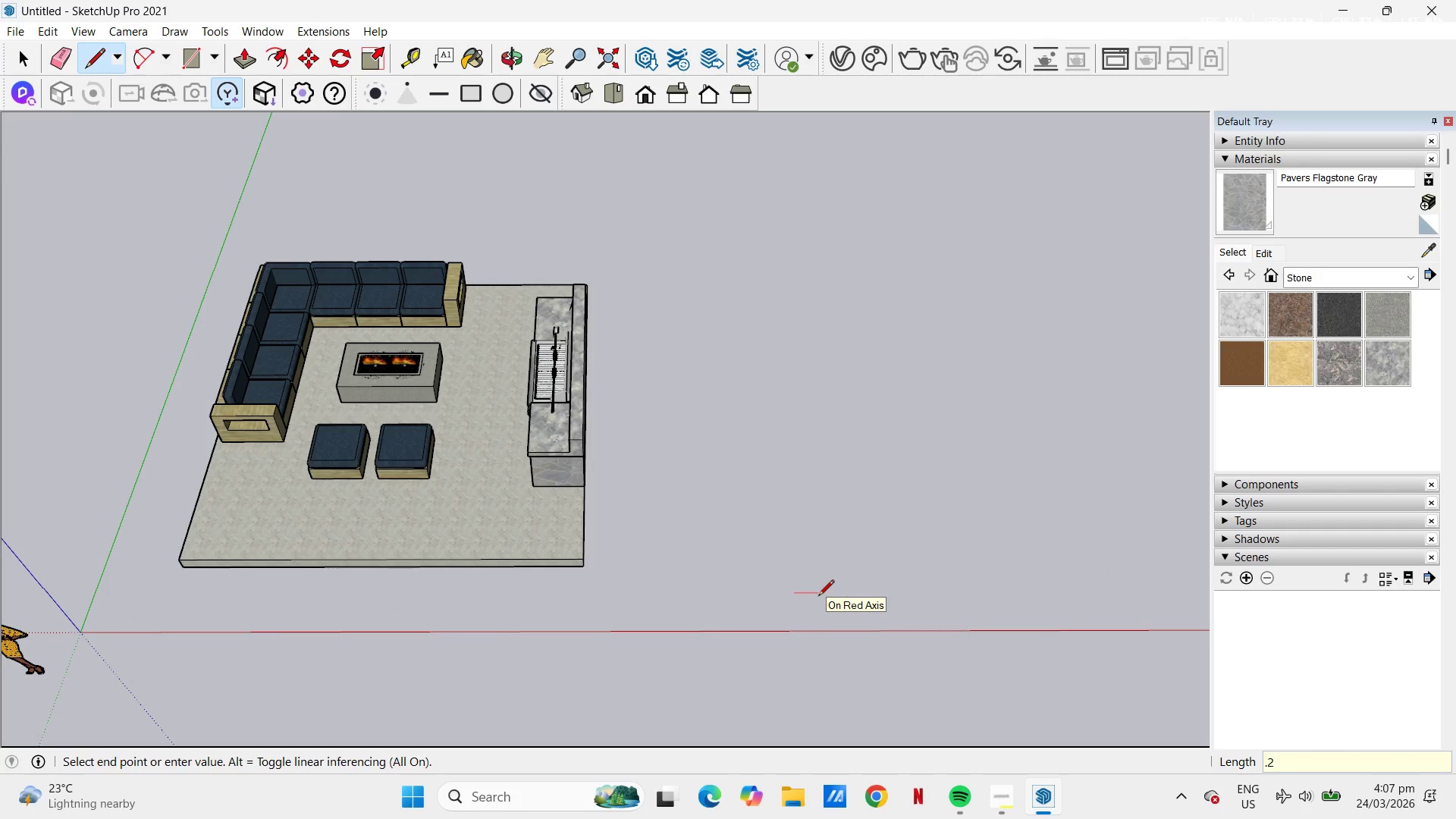 
key(NumpadEnter)
 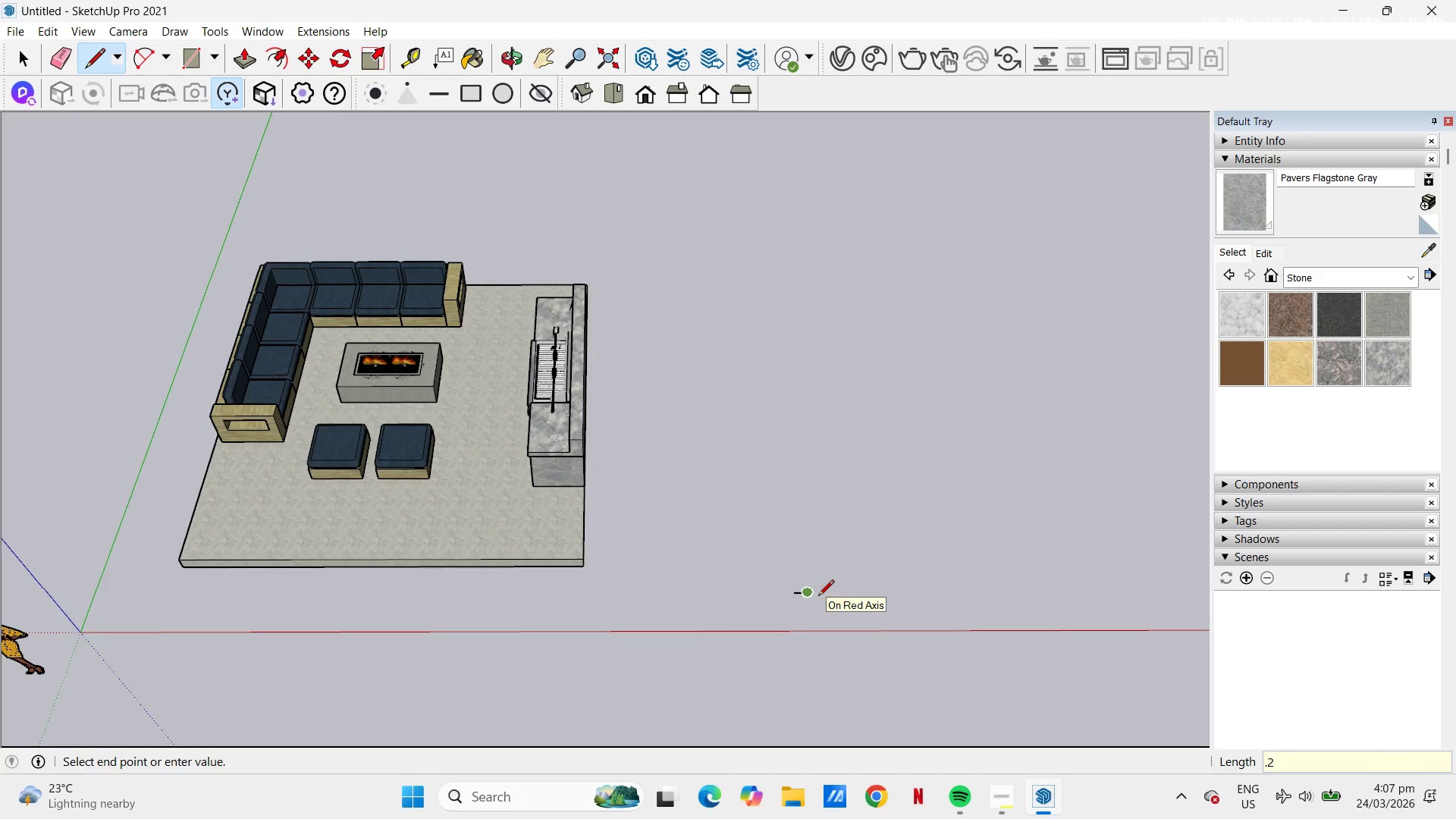 
scroll: coordinate [803, 592], scroll_direction: up, amount: 10.0
 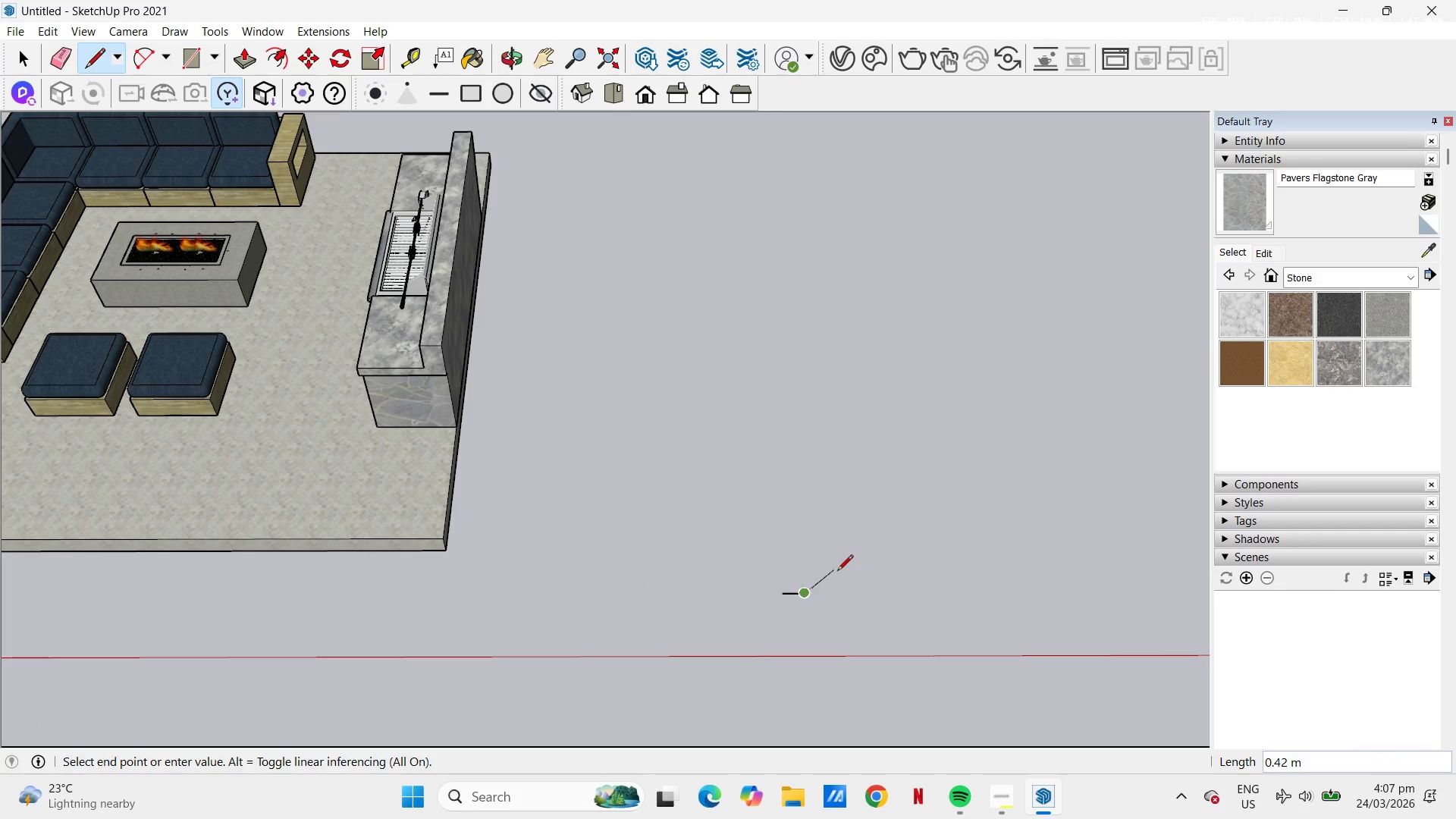 
key(Escape)
 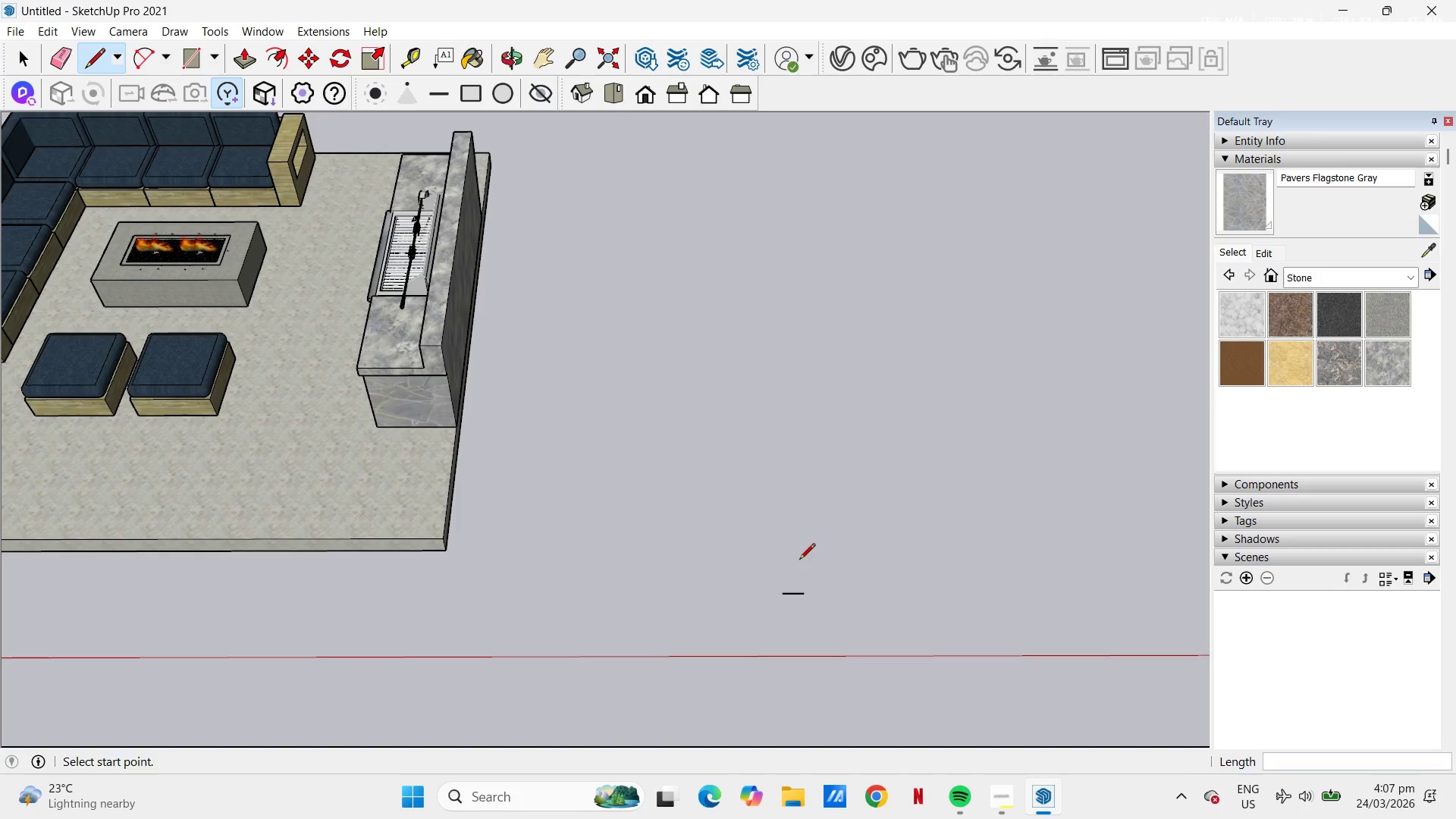 
key(Space)
 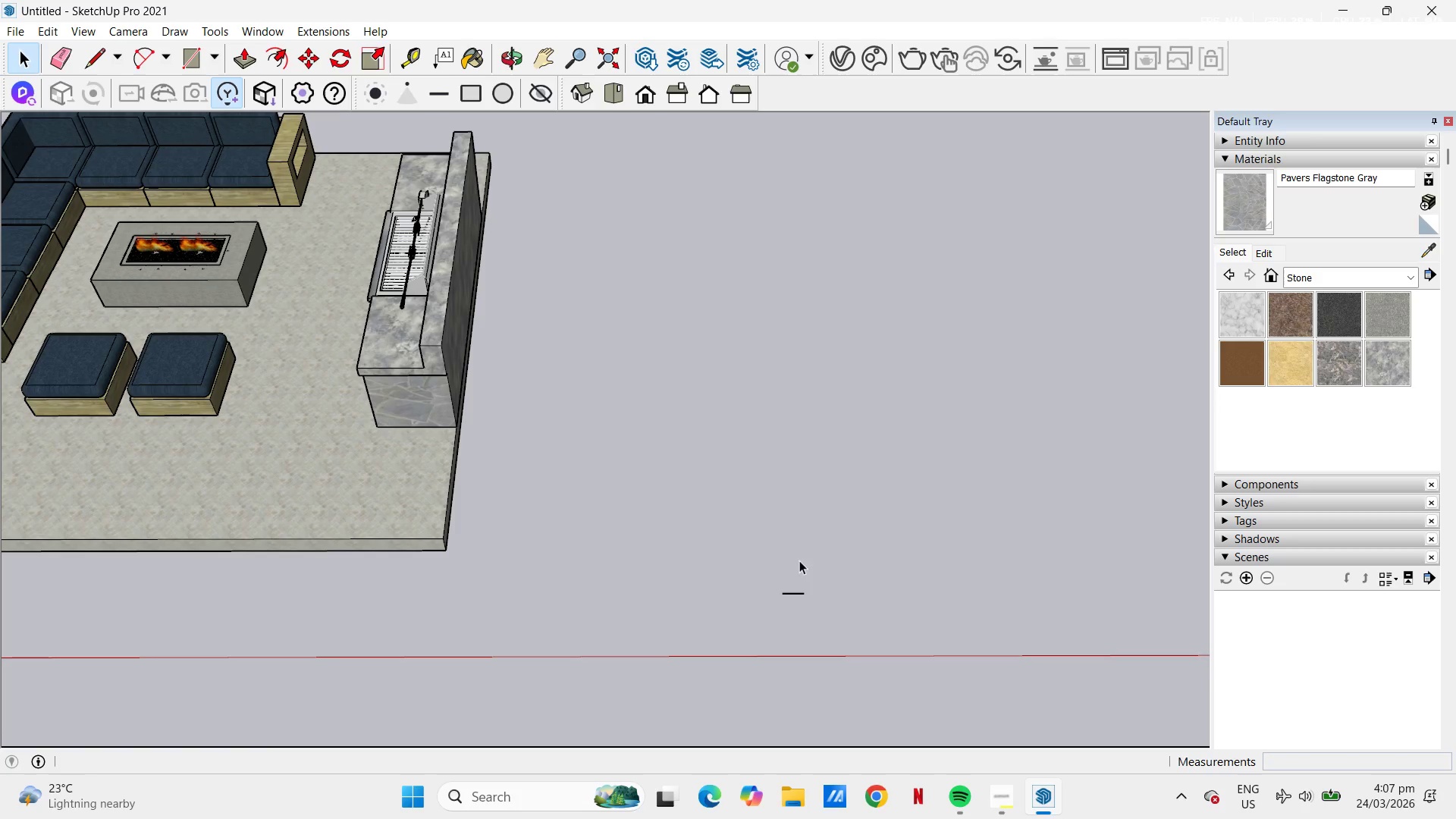 
key(Escape)
 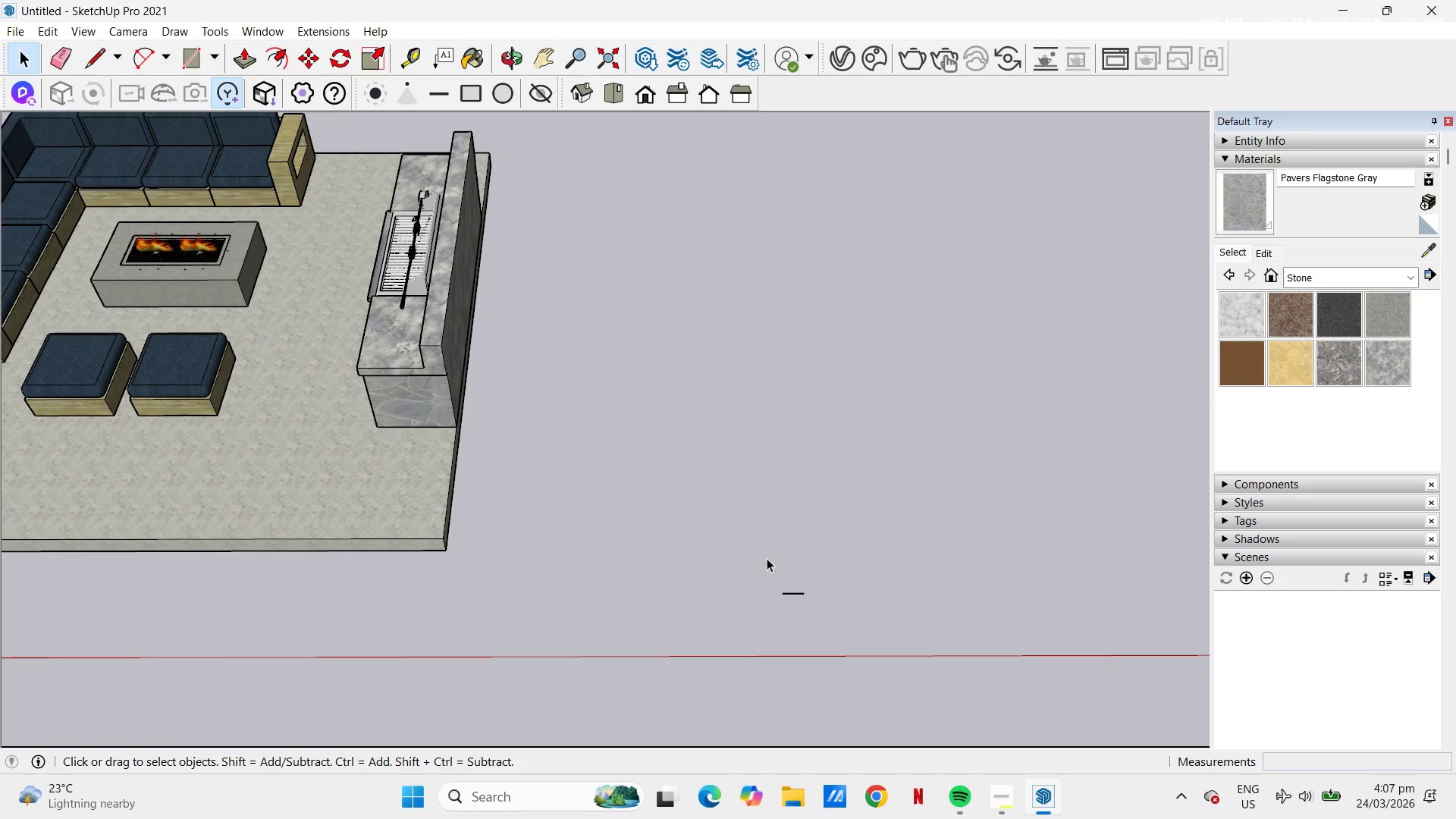 
key(Escape)
 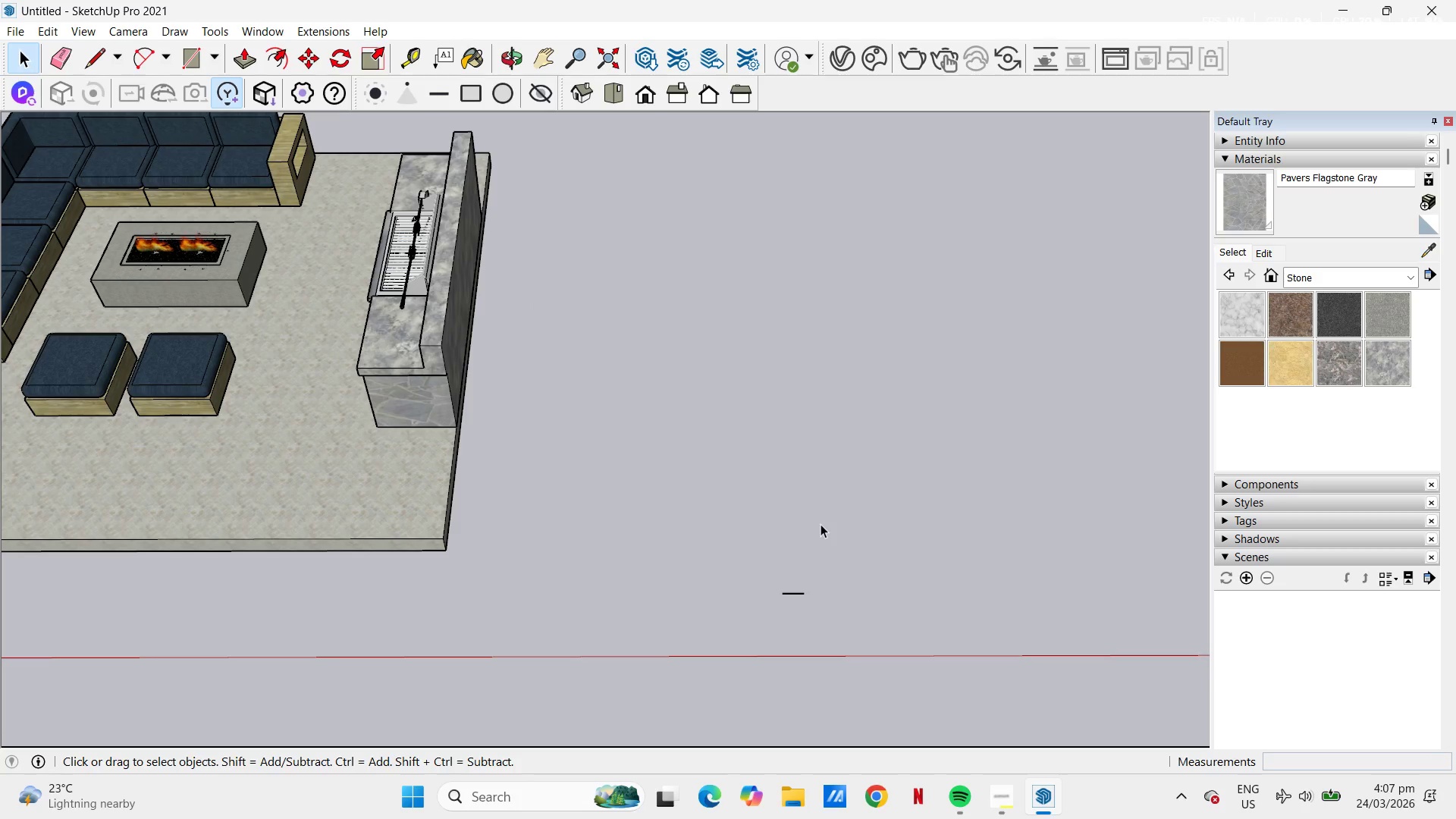 
key(L)
 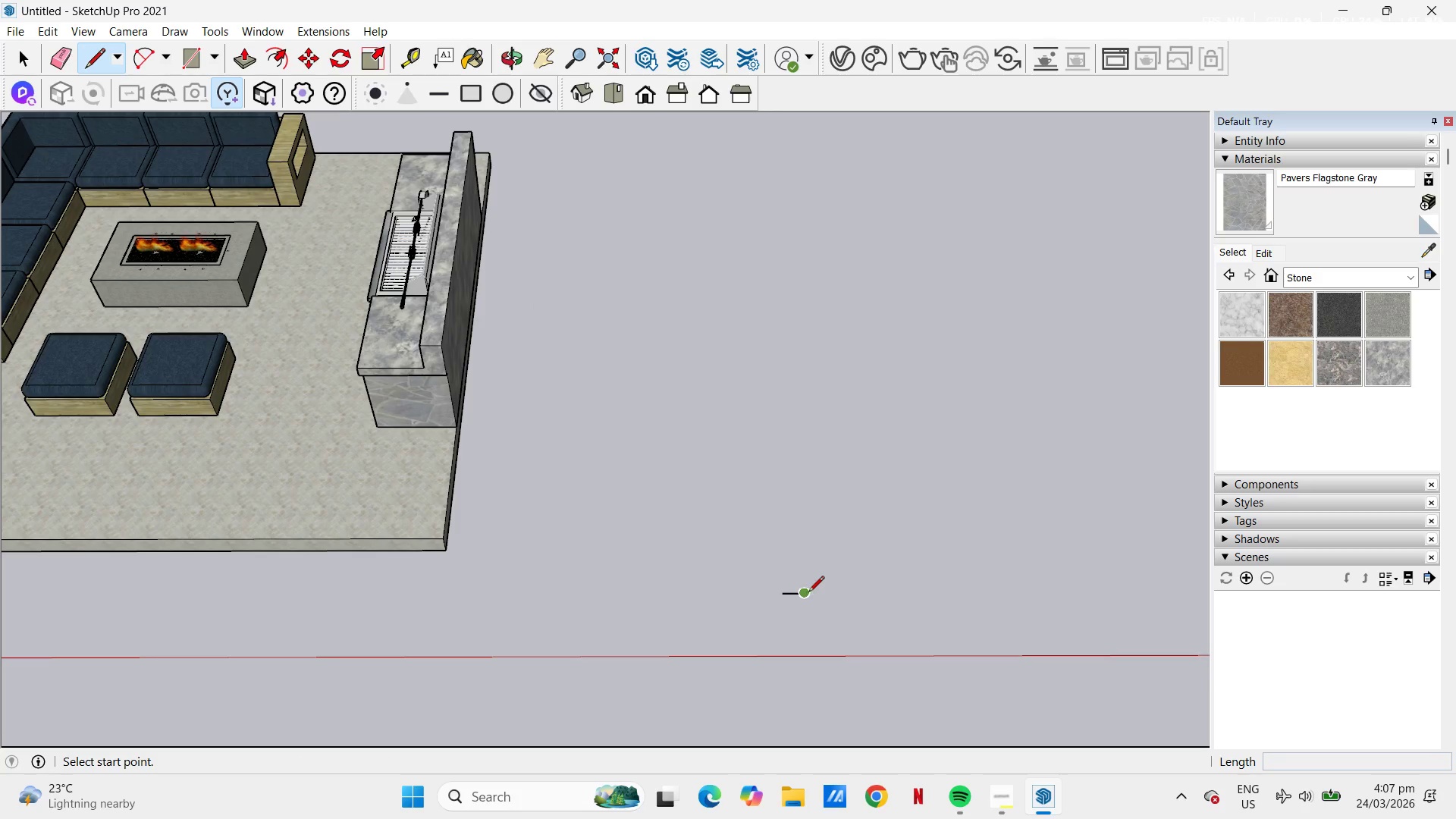 
left_click([808, 592])
 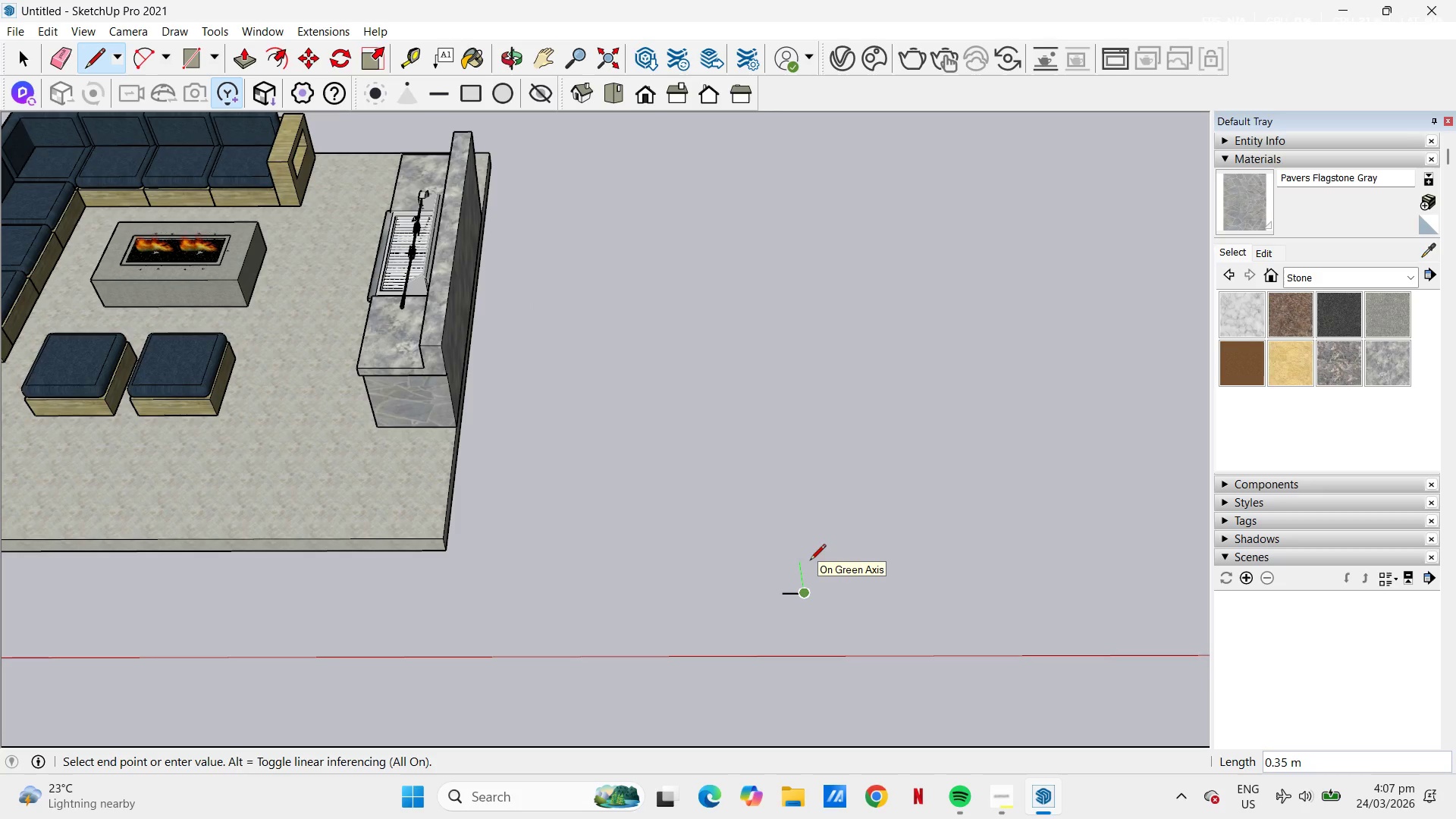 
key(NumpadDecimal)
 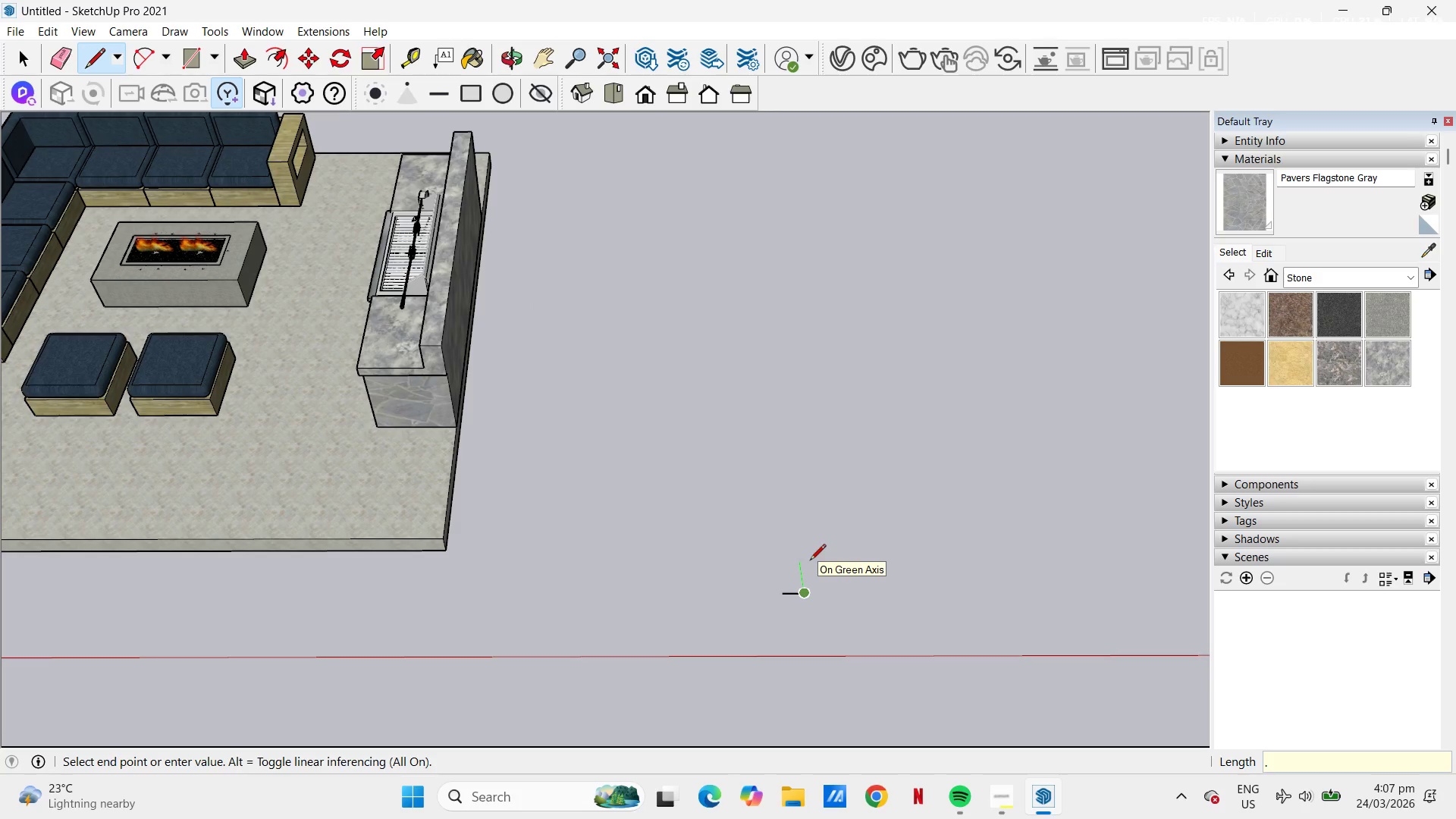 
key(Numpad1)
 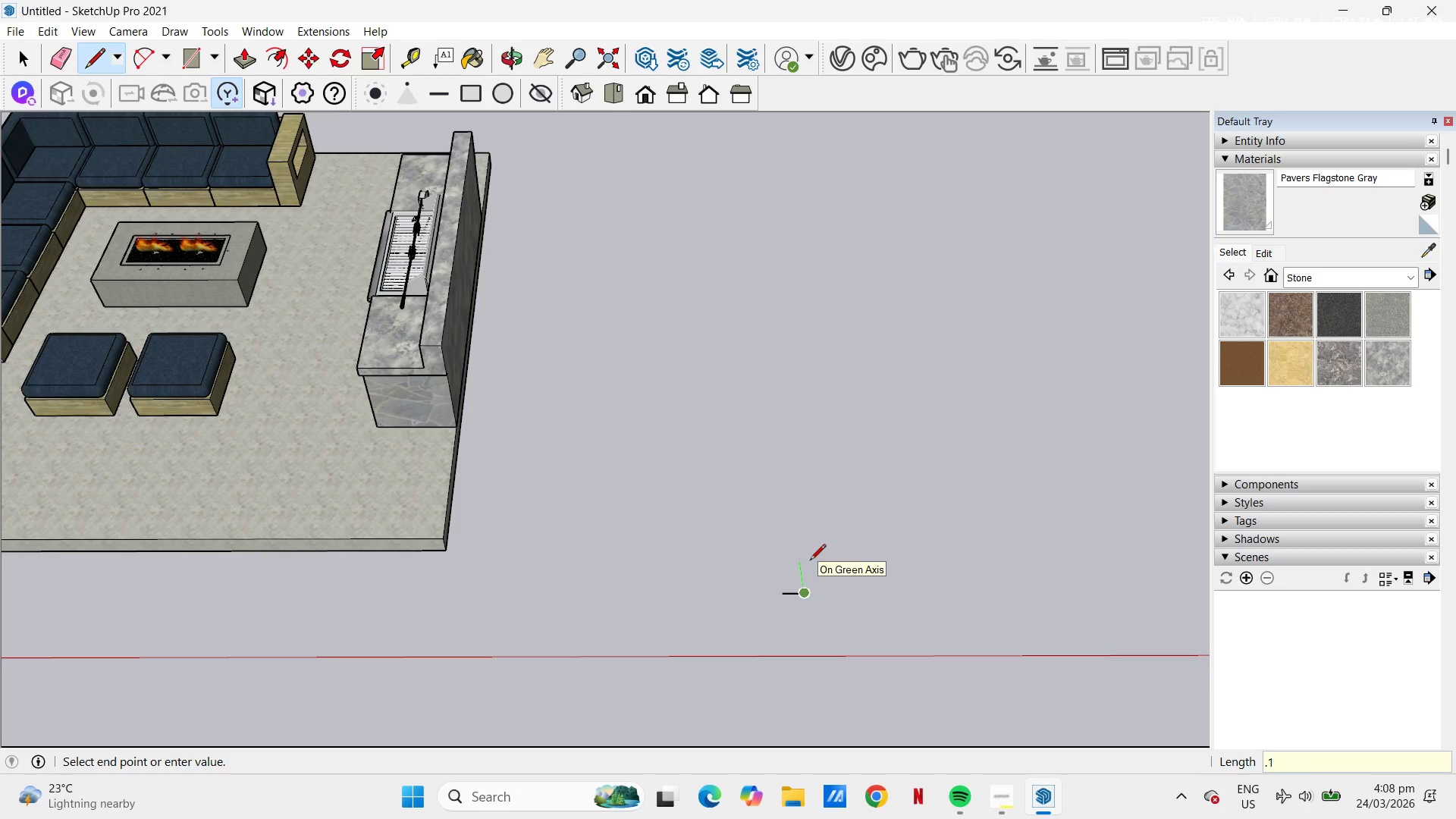 
key(NumpadEnter)
 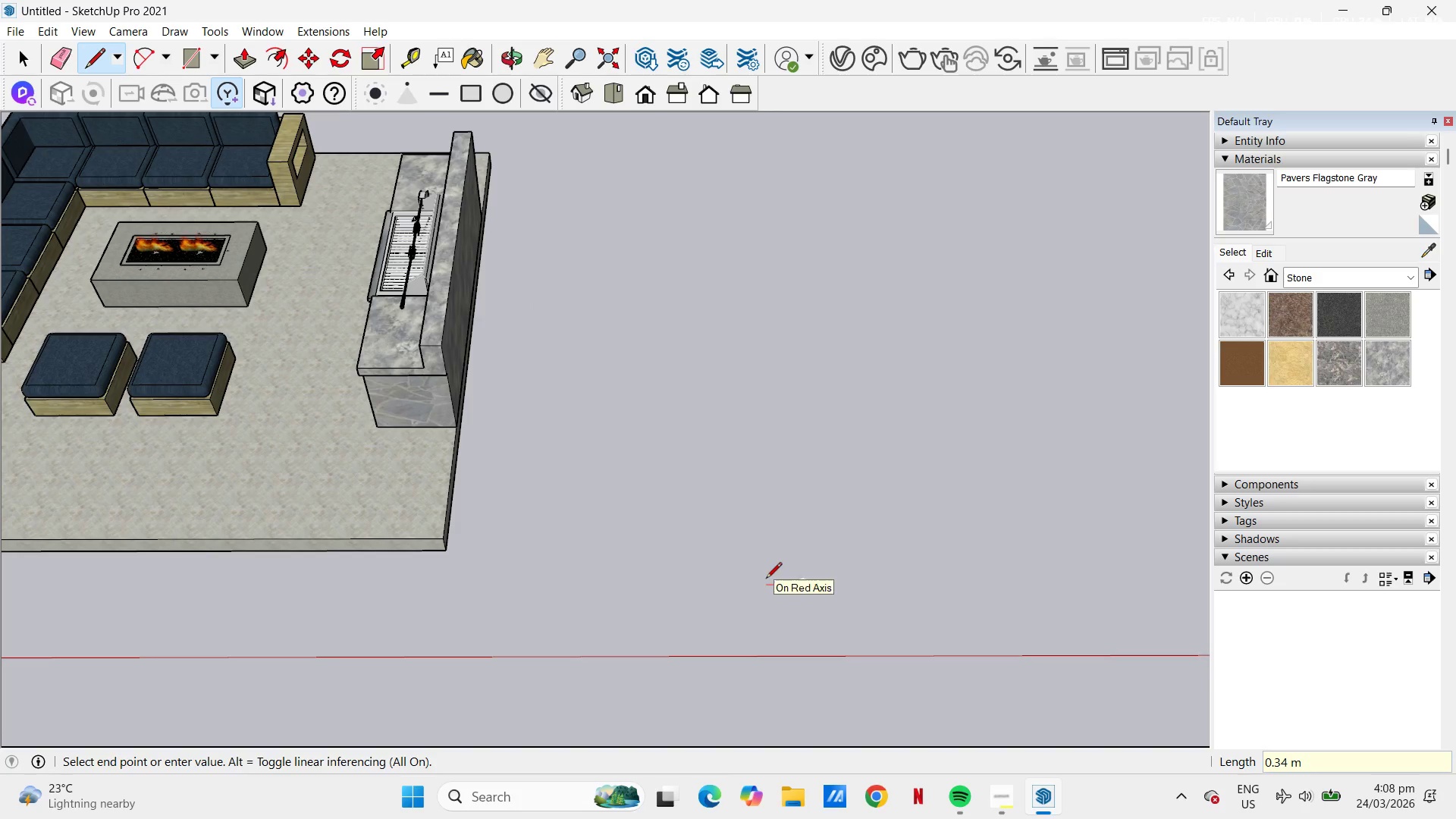 
key(NumpadDecimal)
 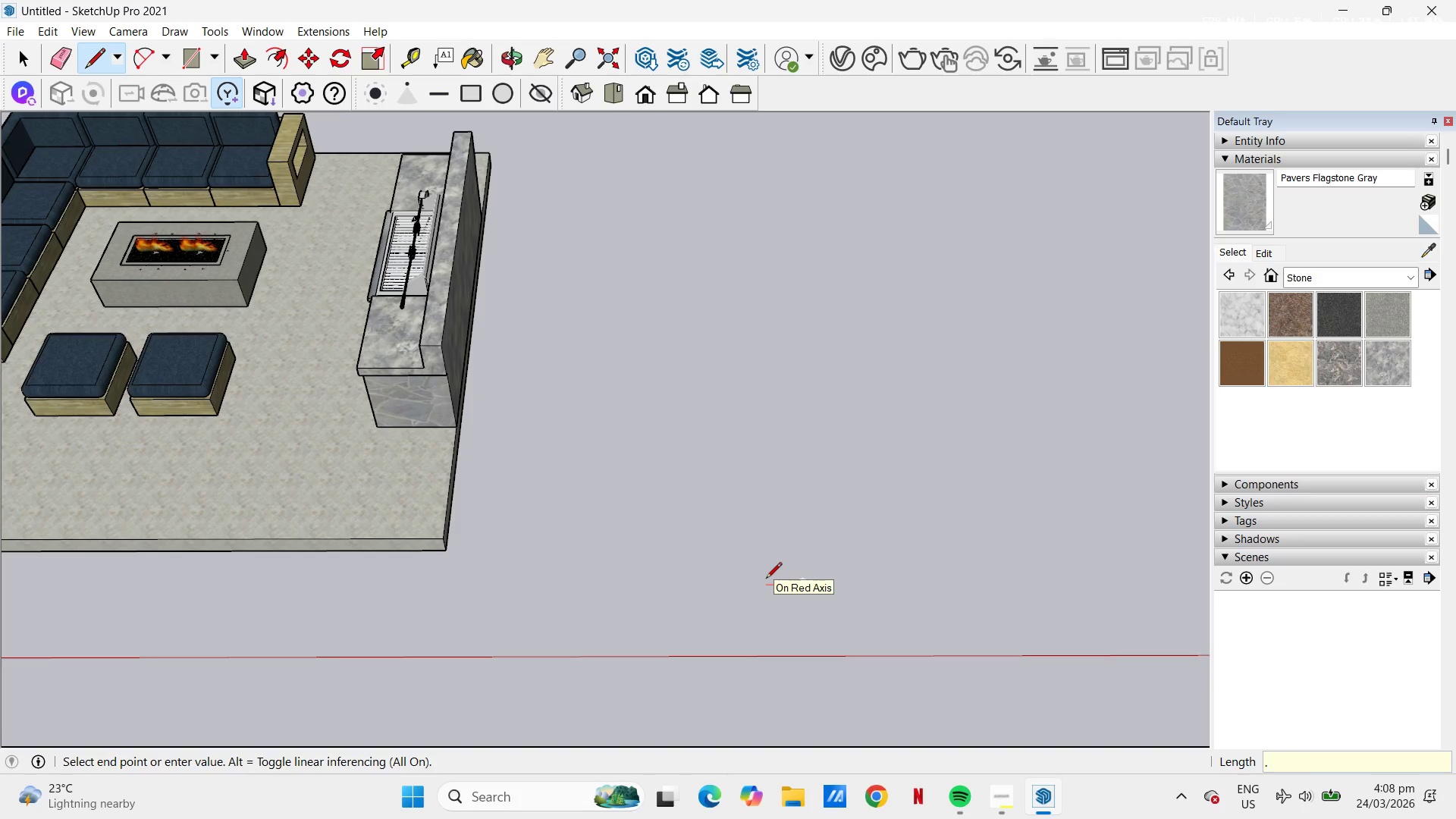 
key(Numpad2)
 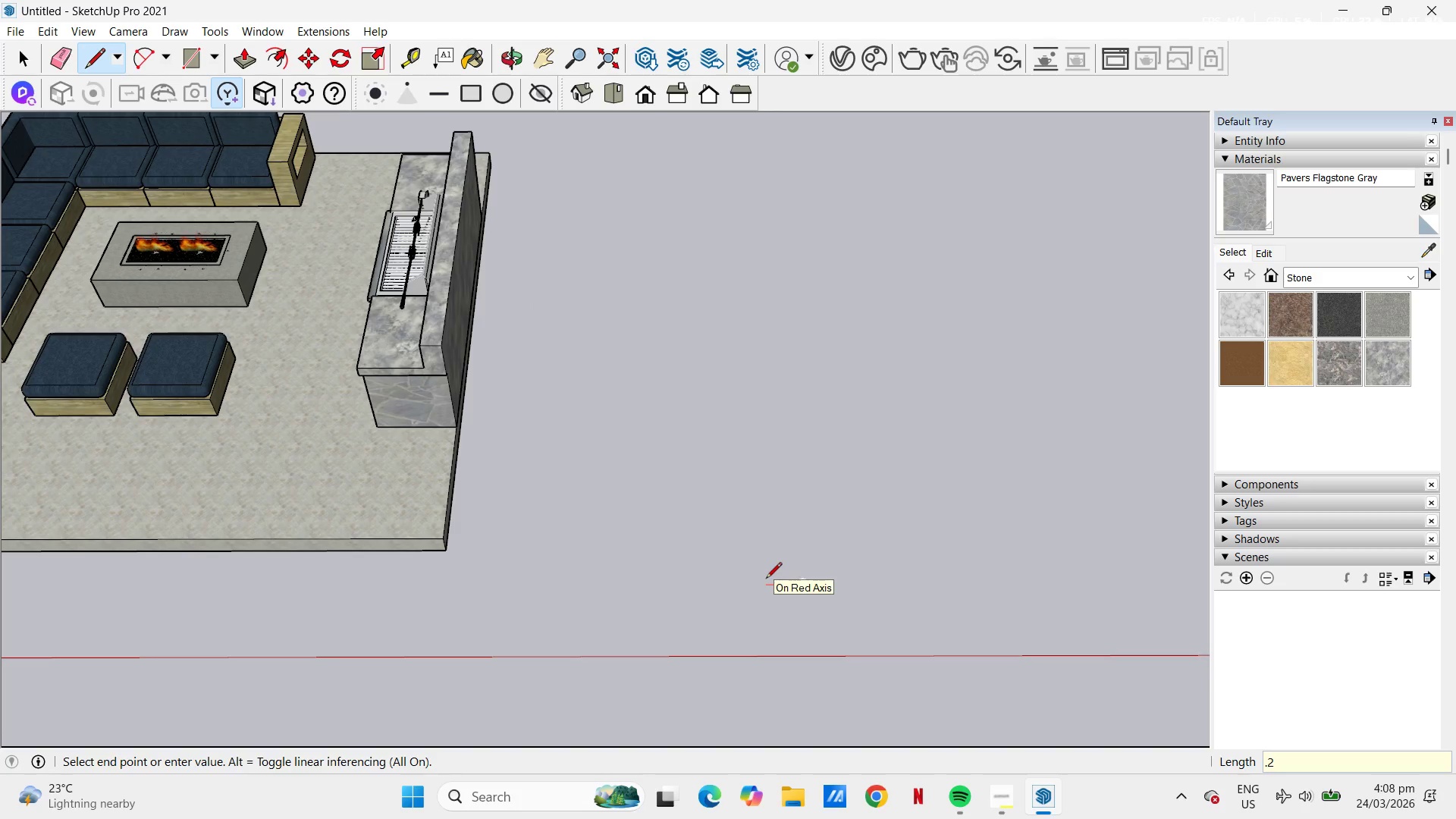 
key(NumpadEnter)
 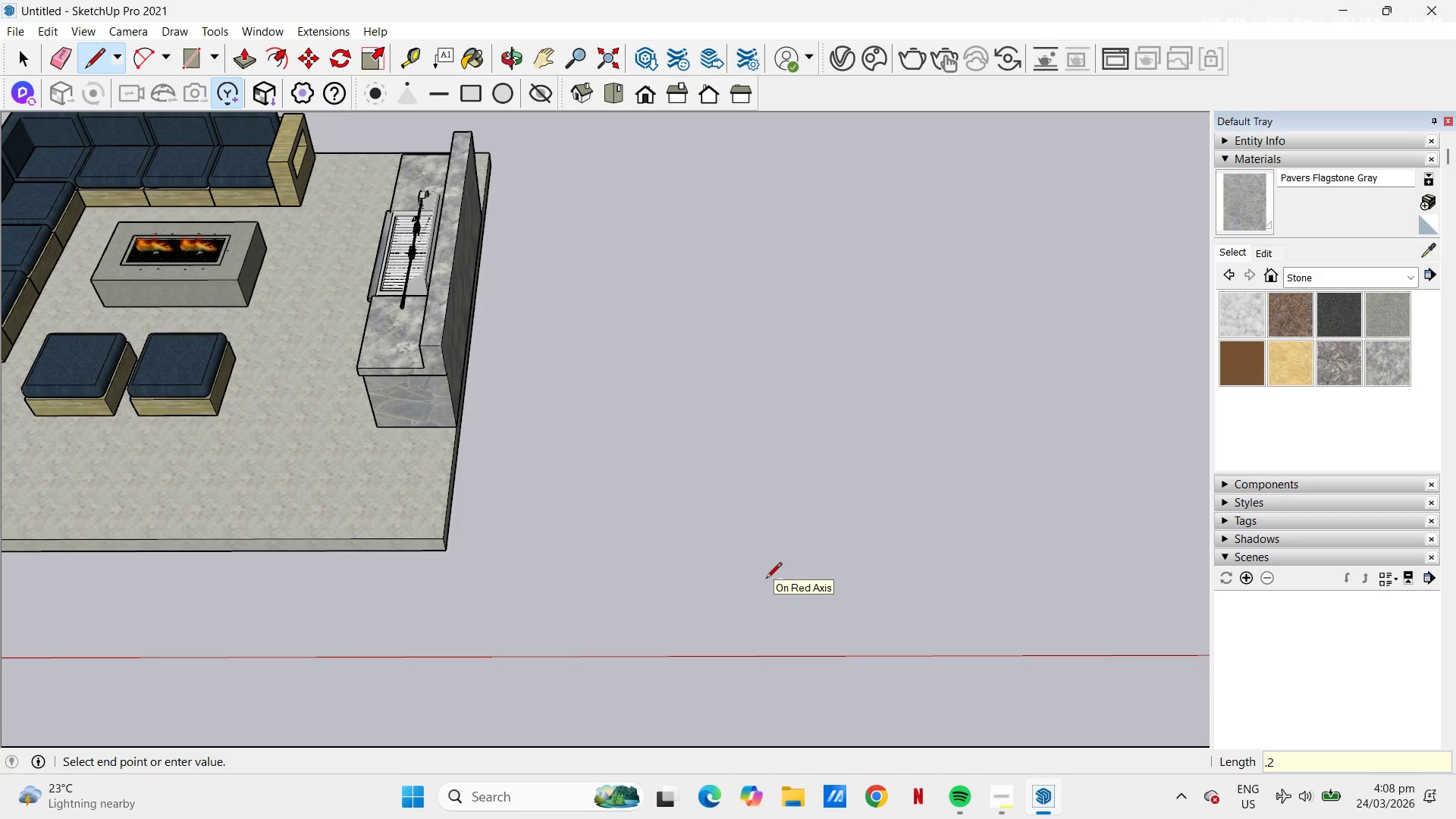 
scroll: coordinate [767, 579], scroll_direction: up, amount: 4.0
 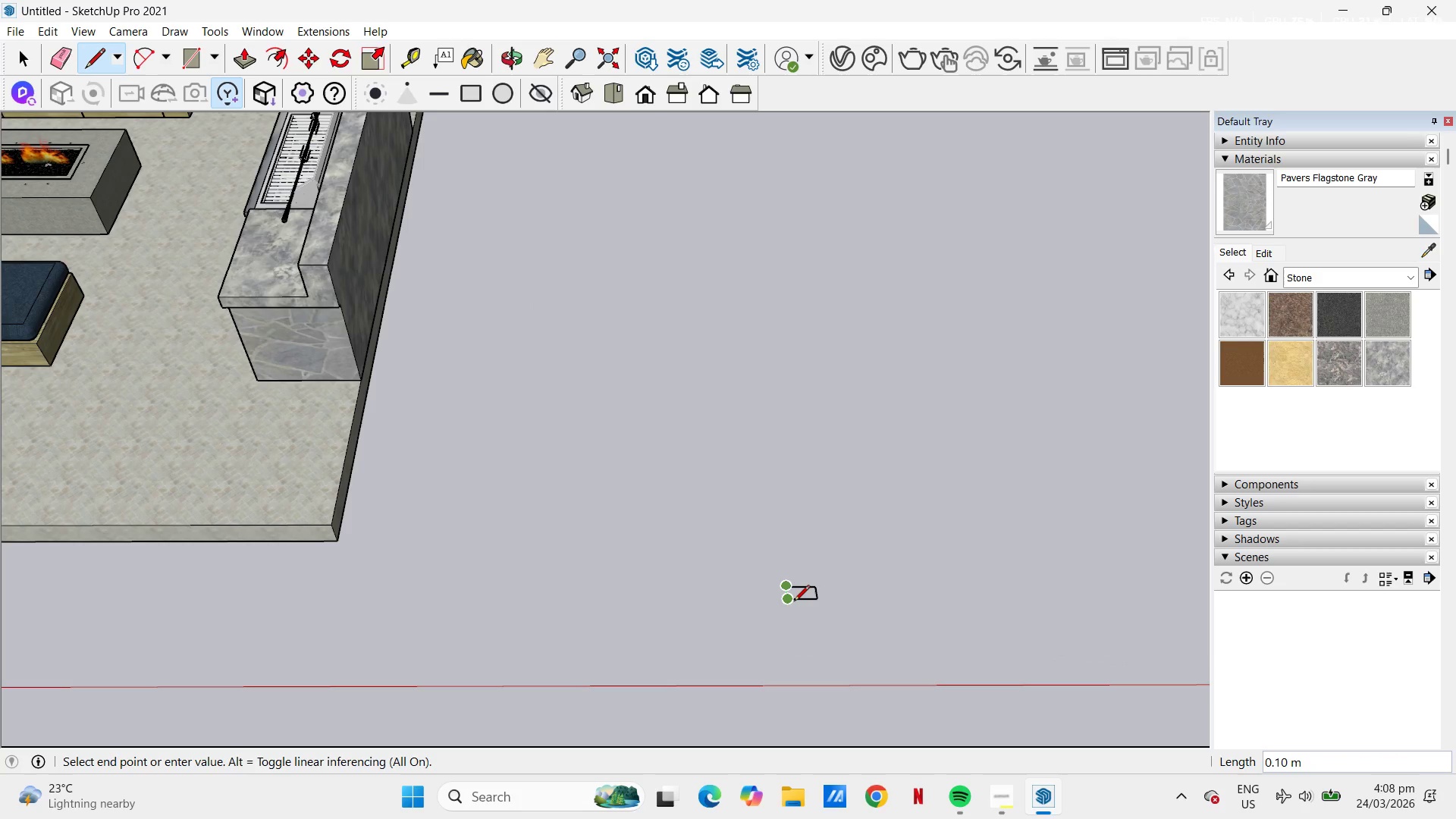 
left_click([794, 602])
 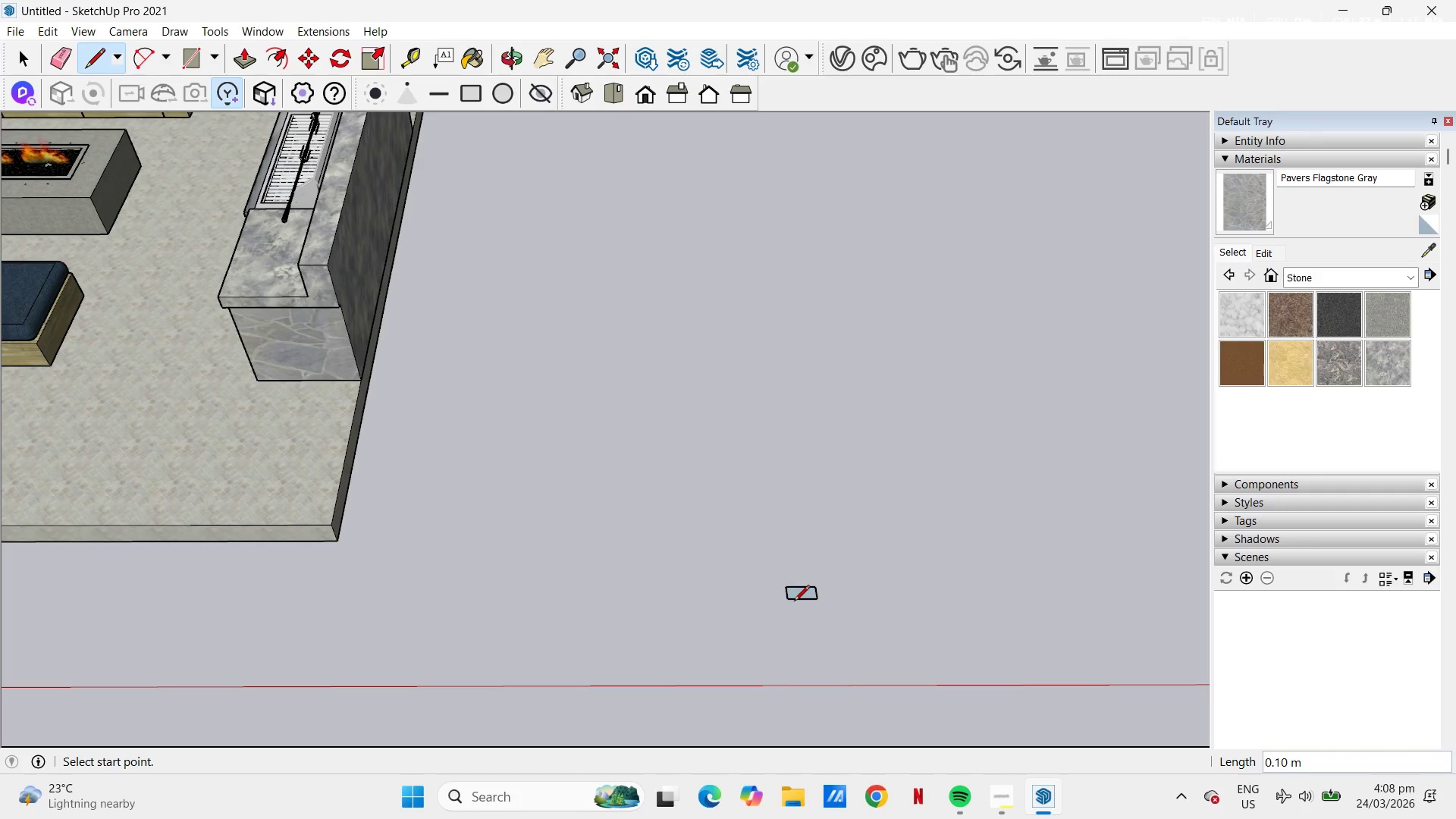 
key(P)
 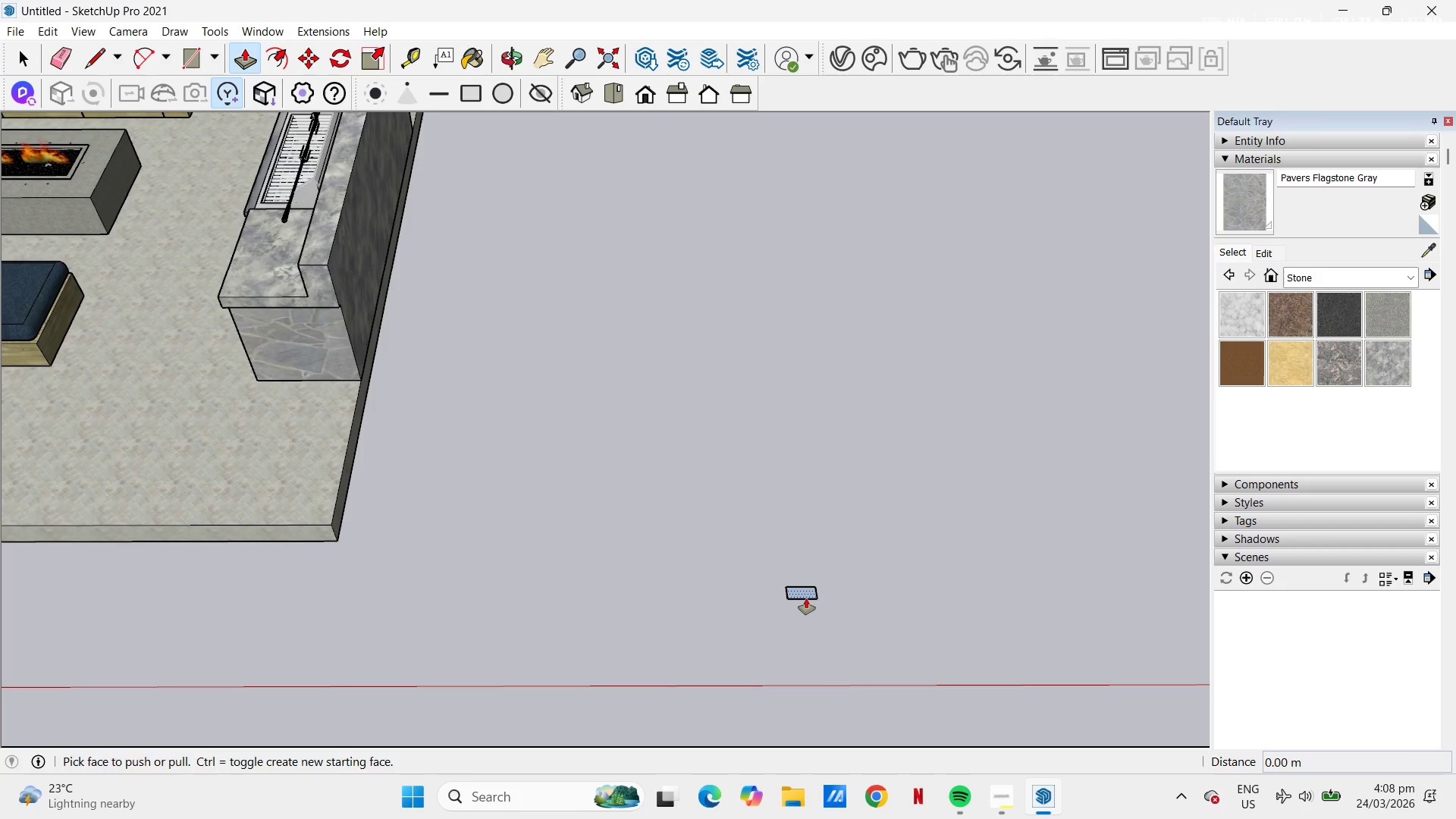 
left_click([806, 598])
 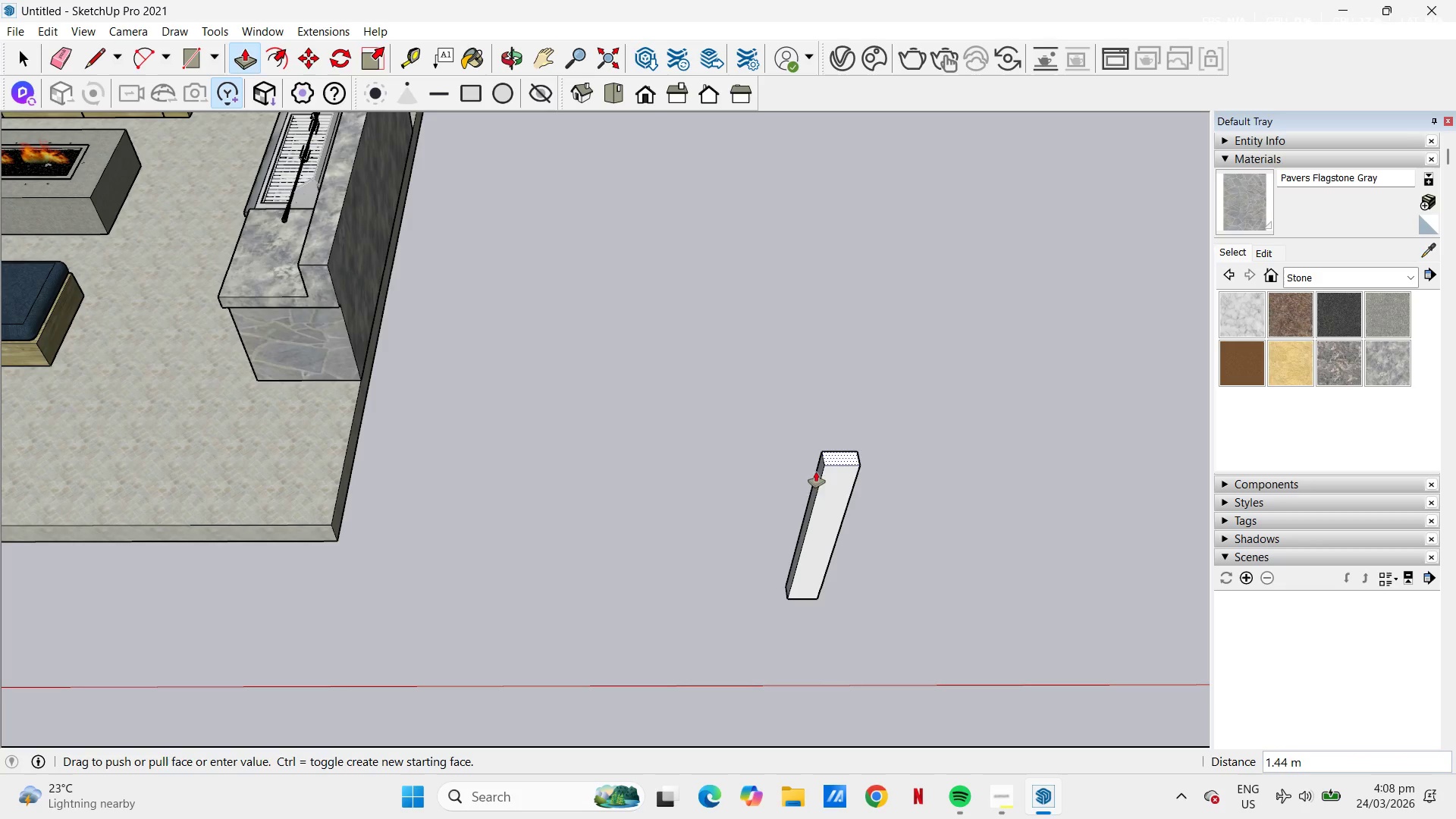 
scroll: coordinate [821, 457], scroll_direction: down, amount: 12.0
 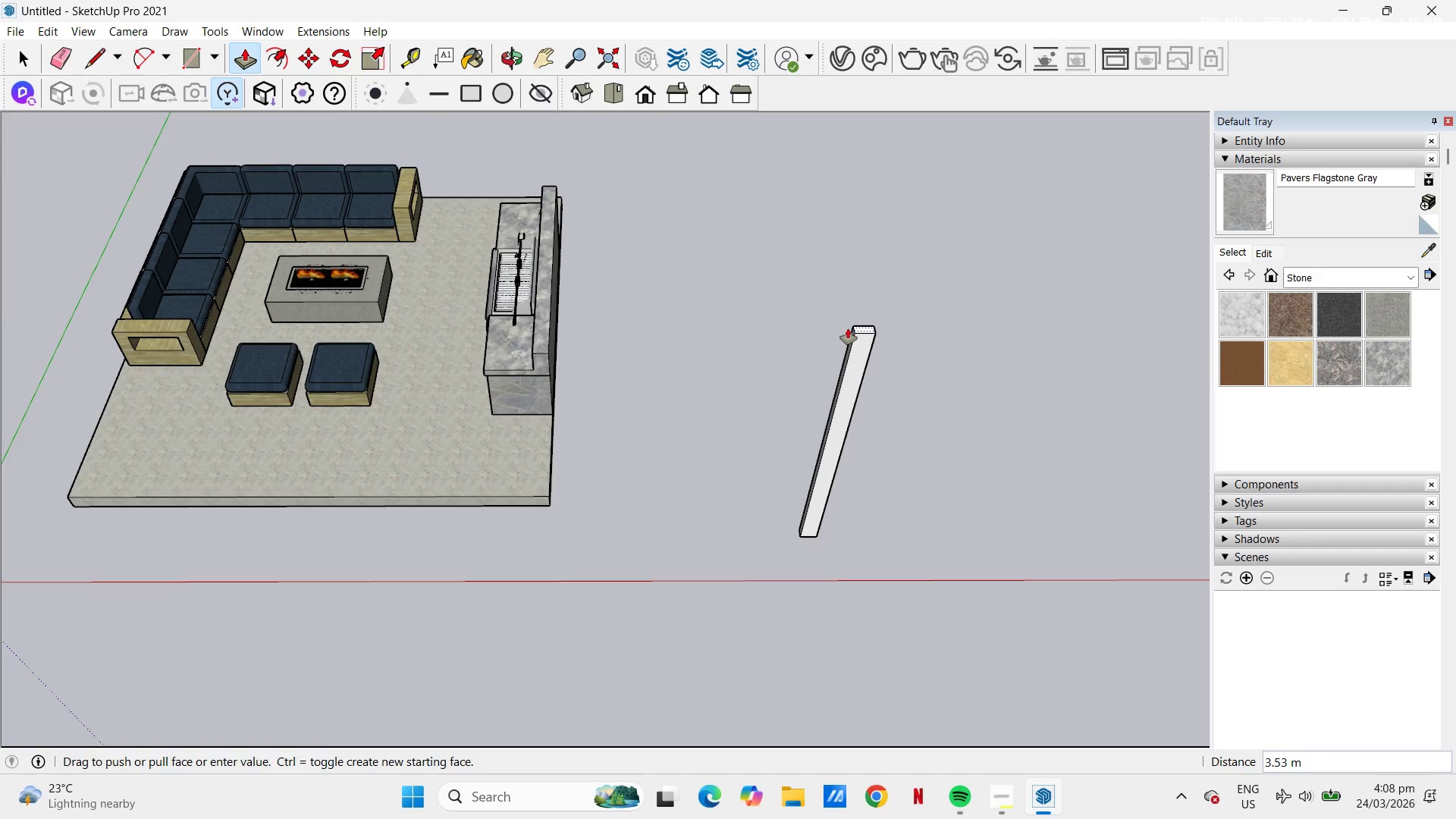 
key(Numpad2)
 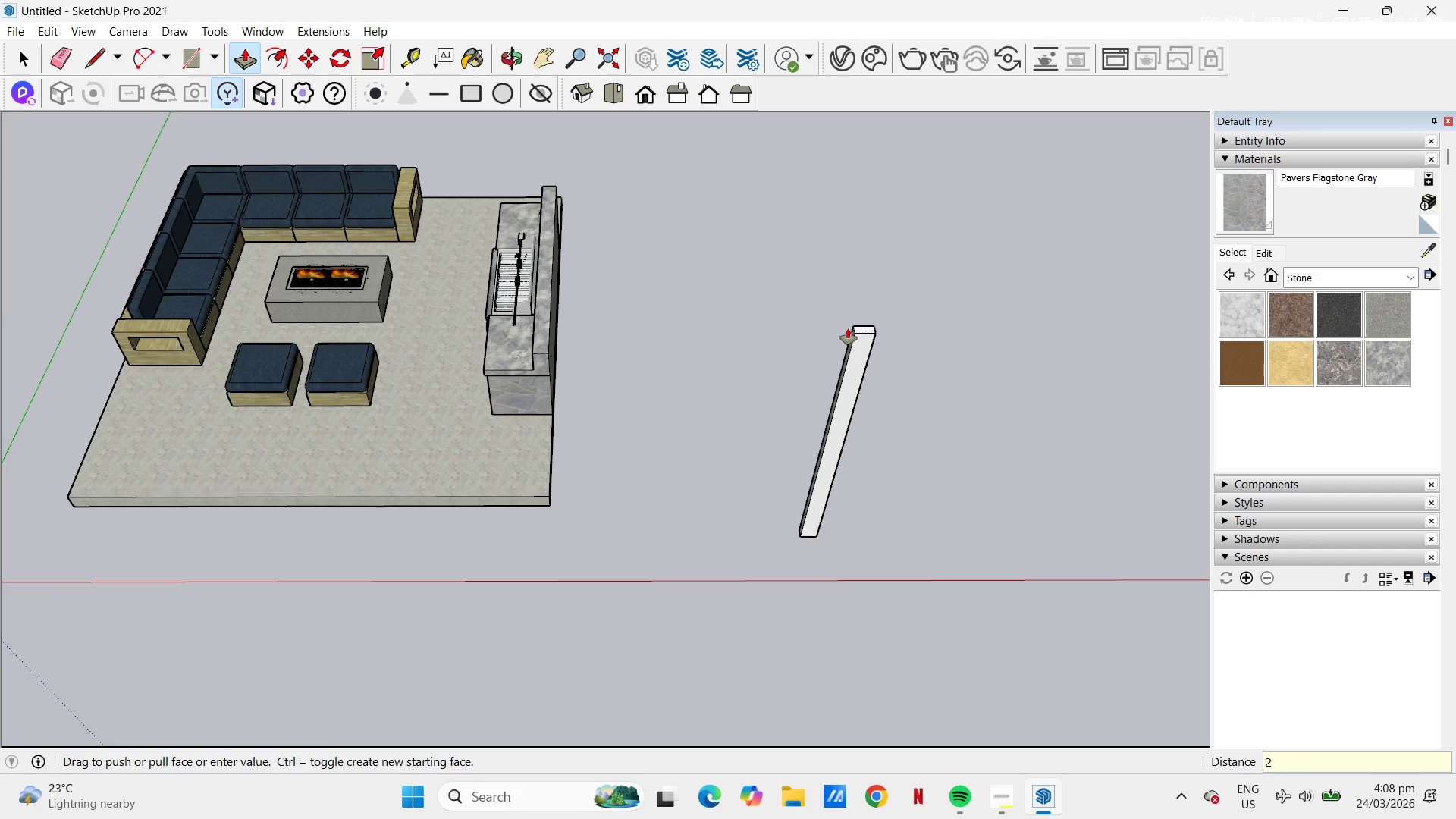 
key(NumpadDecimal)
 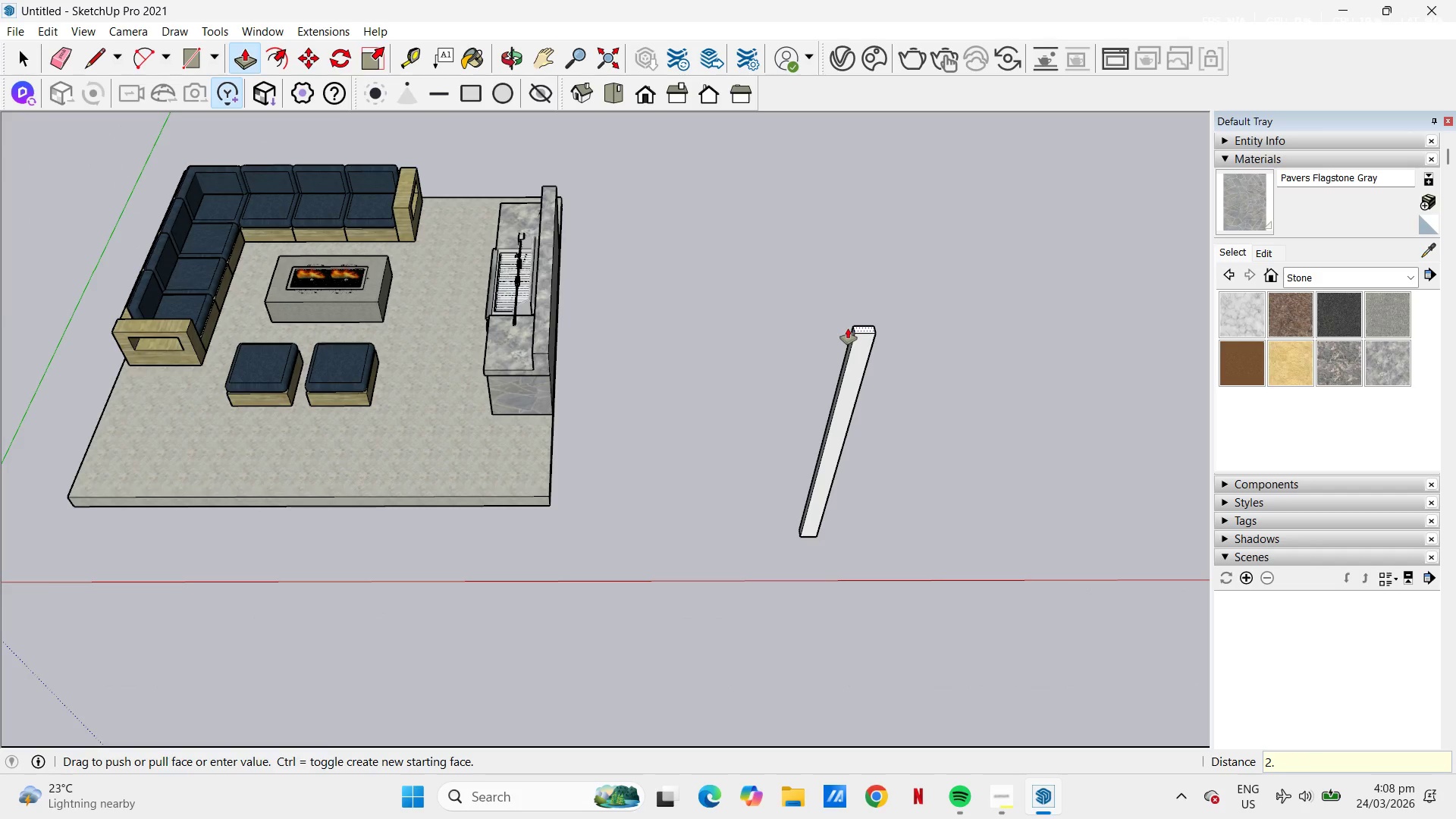 
key(Numpad5)
 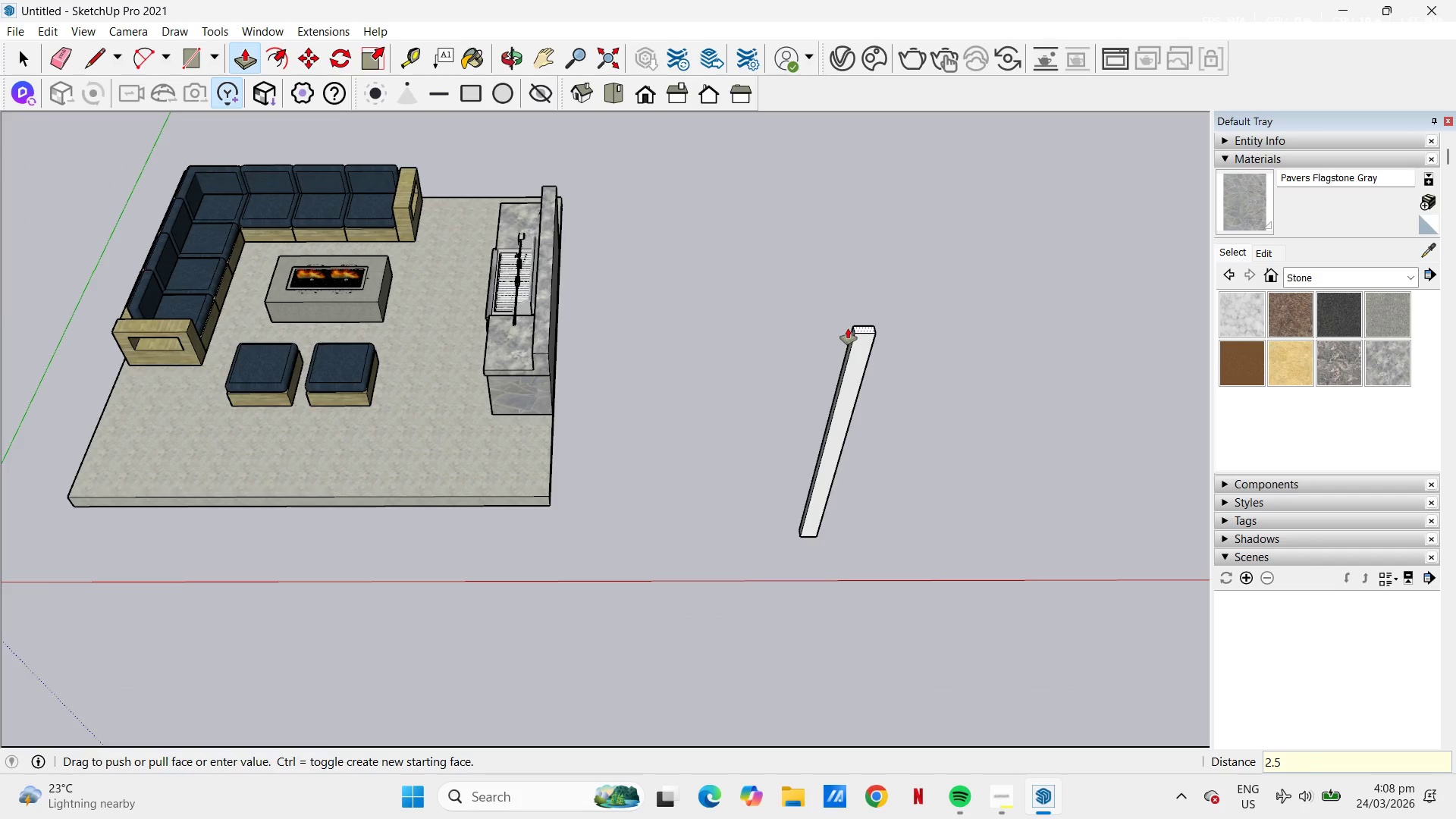 
key(NumpadEnter)
 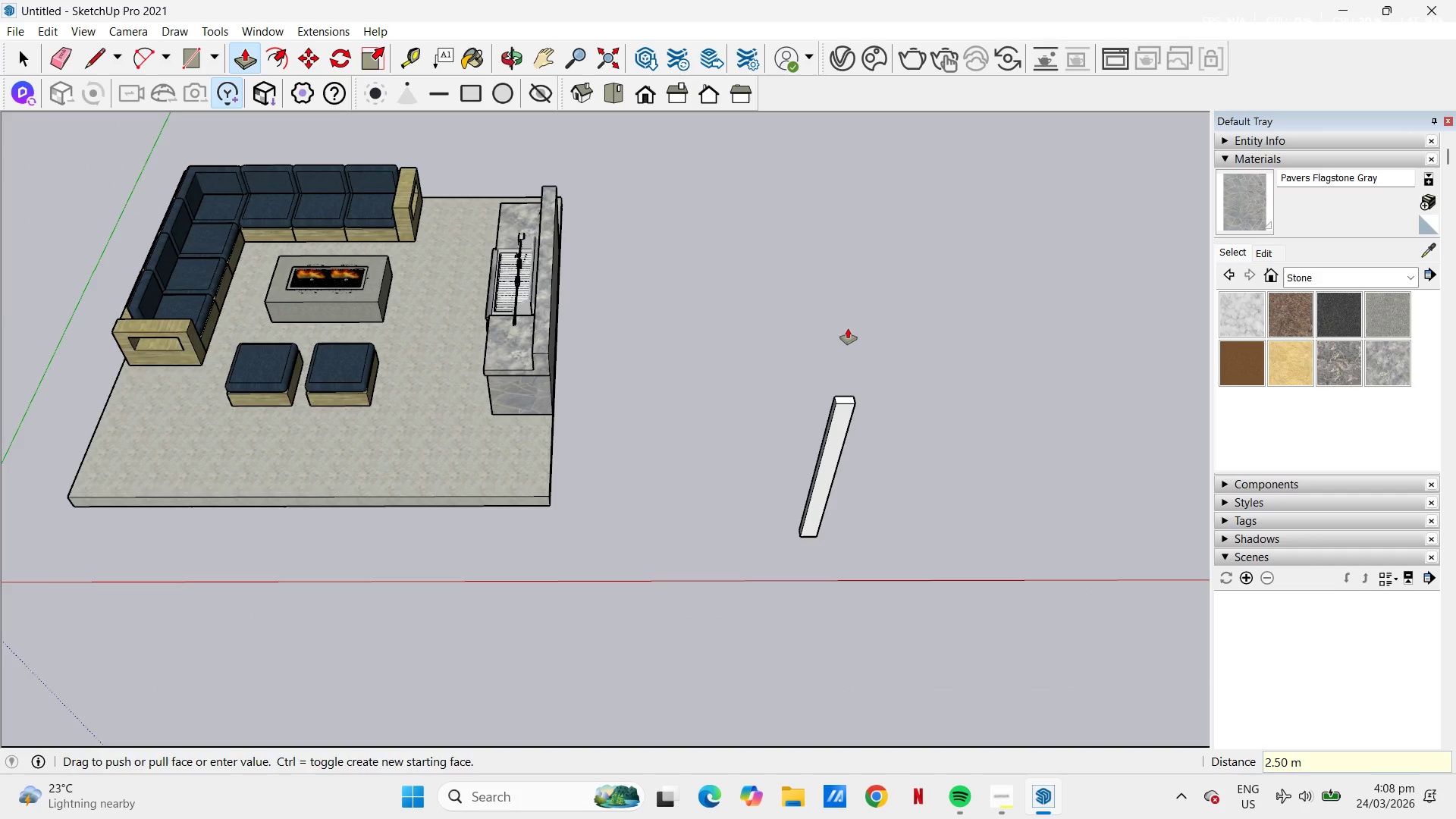 
key(Space)
 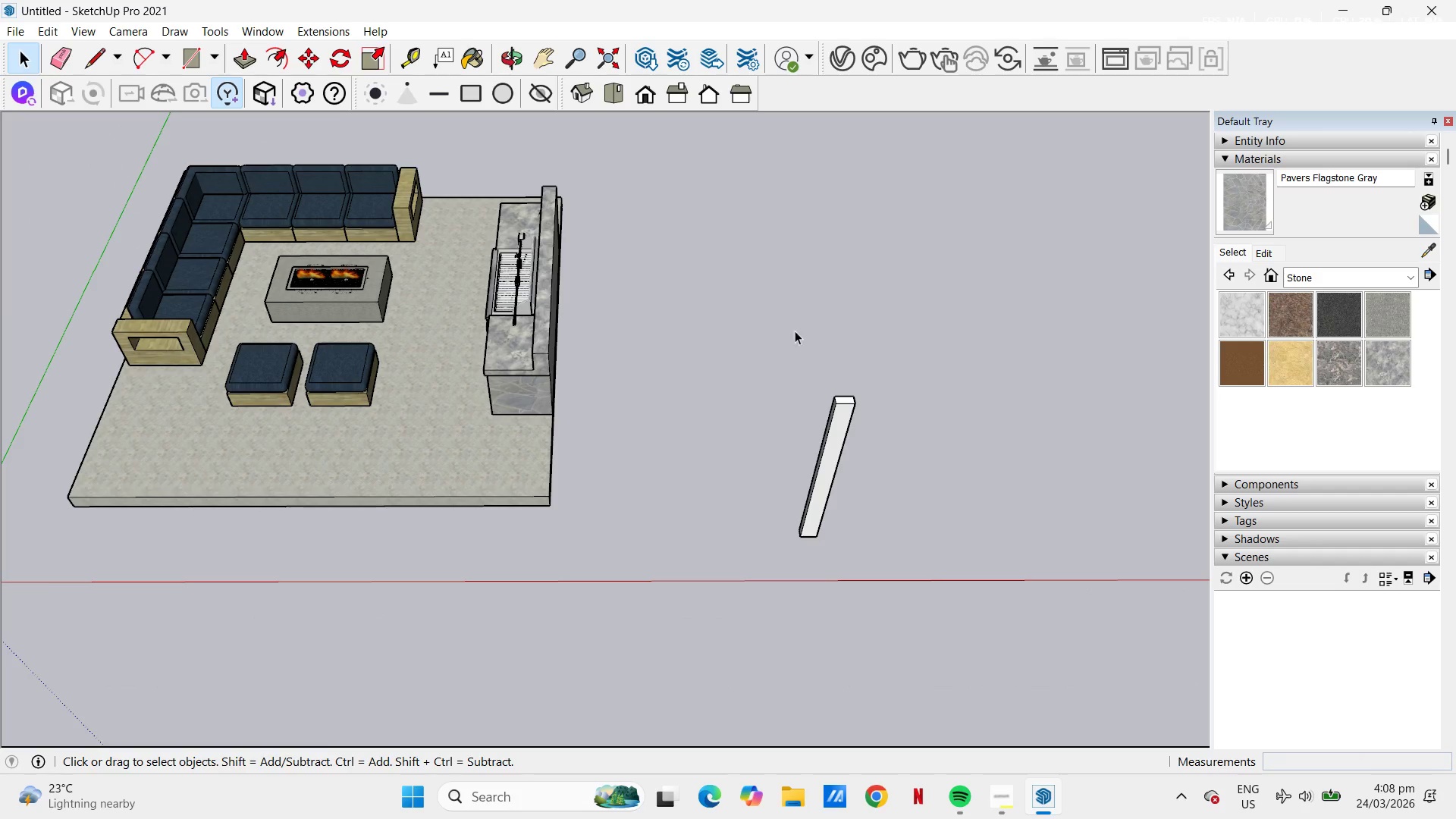 
left_click_drag(start_coordinate=[763, 358], to_coordinate=[883, 583])
 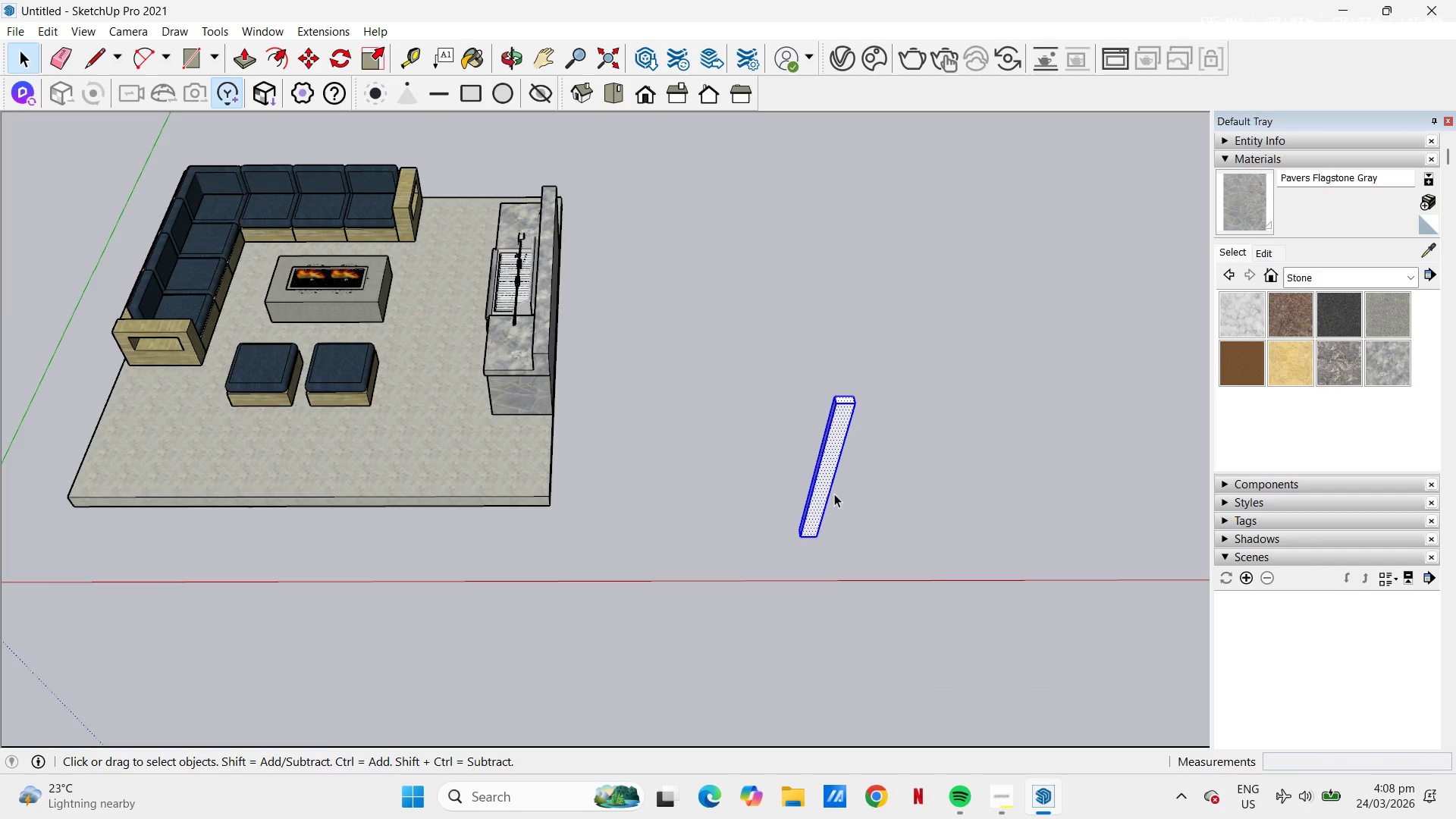 
right_click([831, 486])
 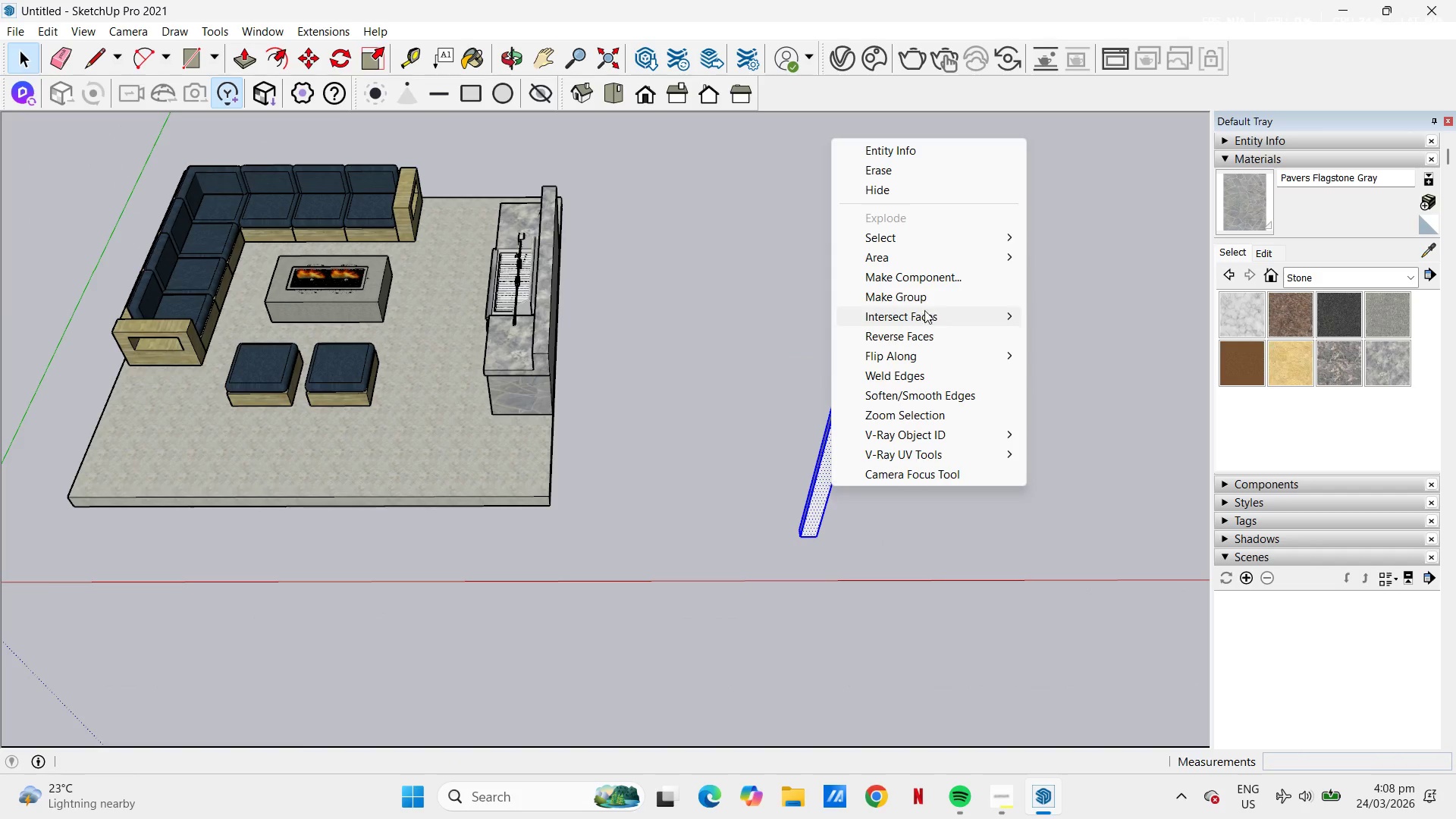 
left_click([930, 297])
 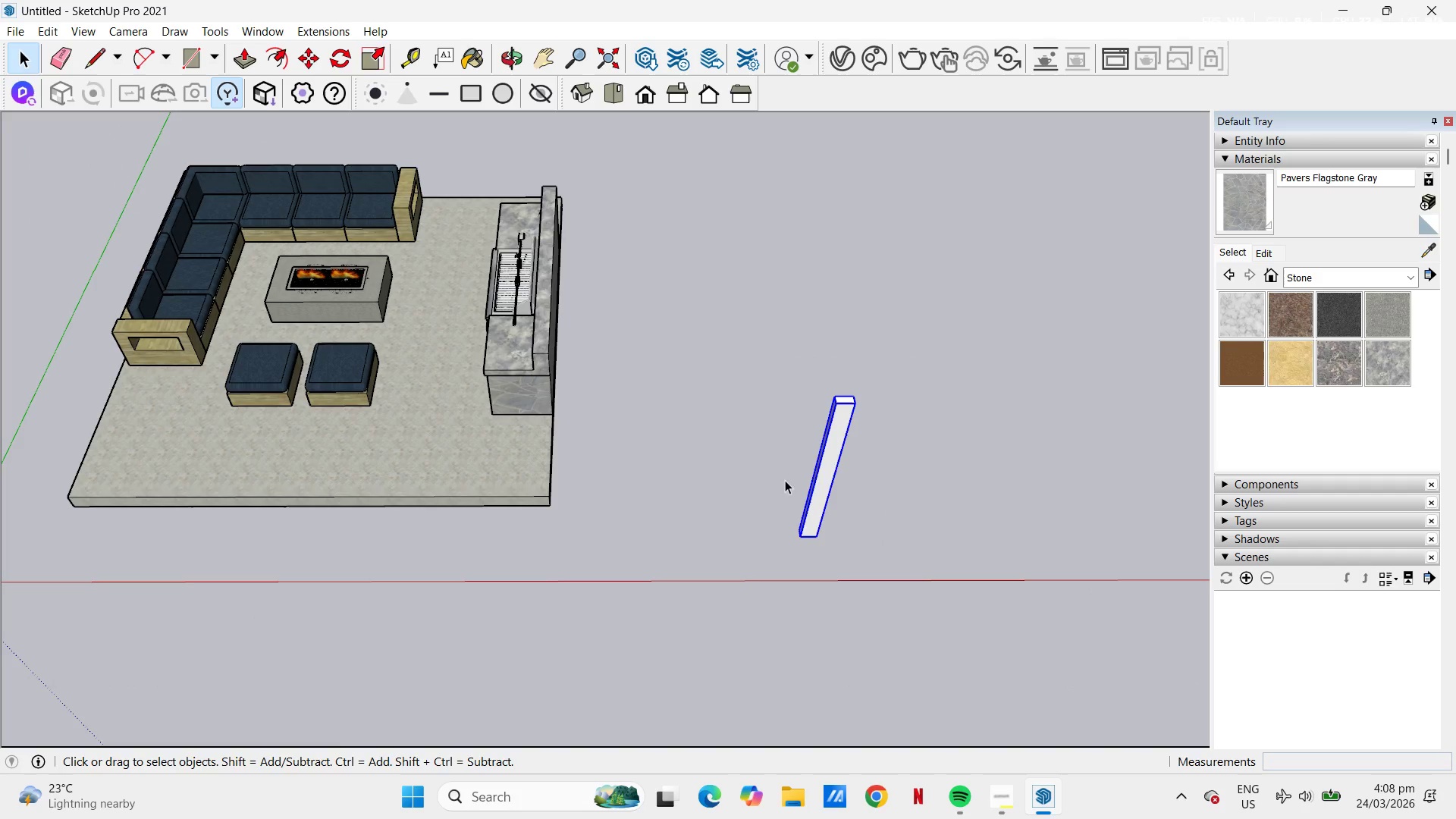 
right_click([829, 456])
 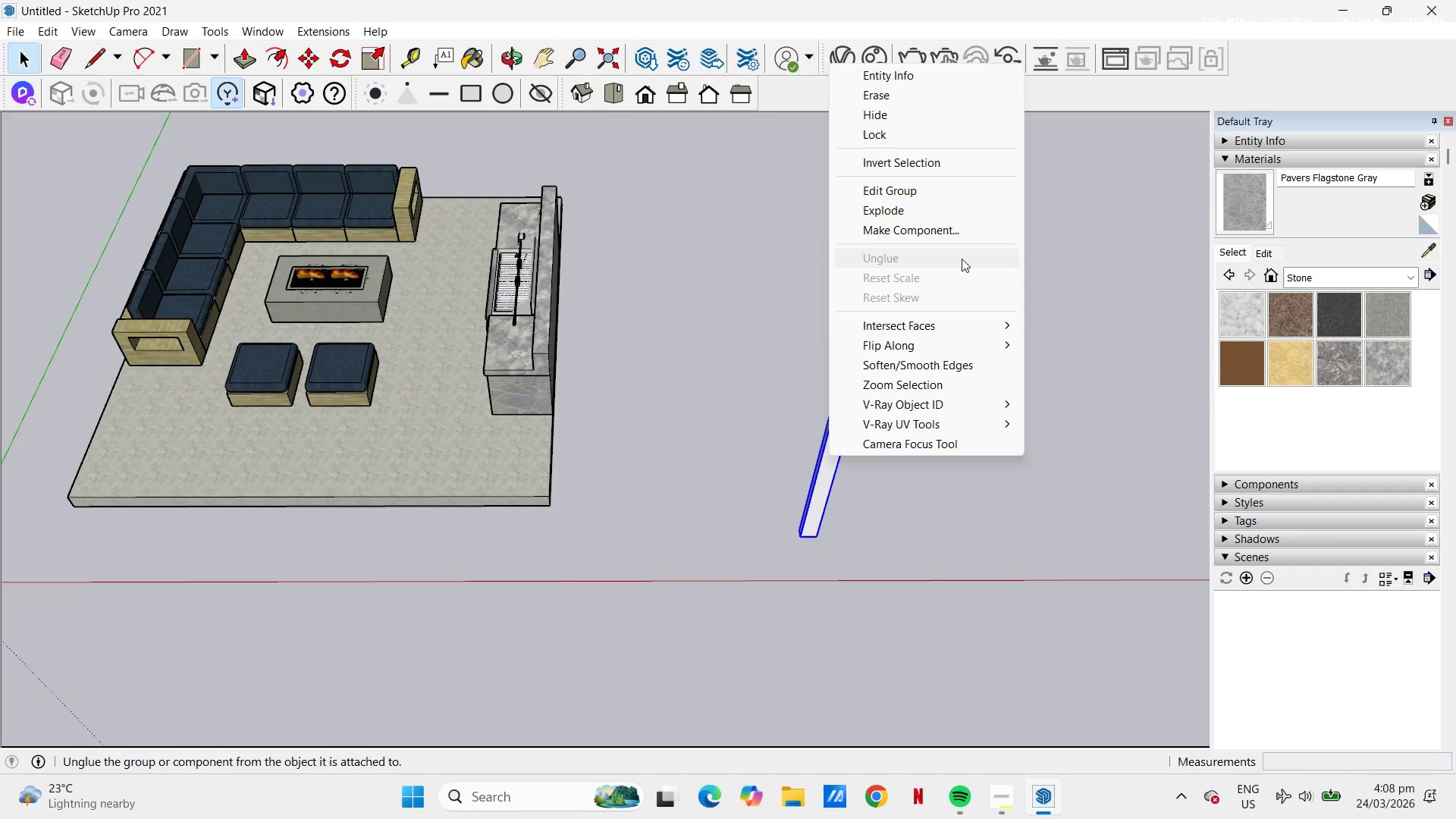 
left_click([949, 231])
 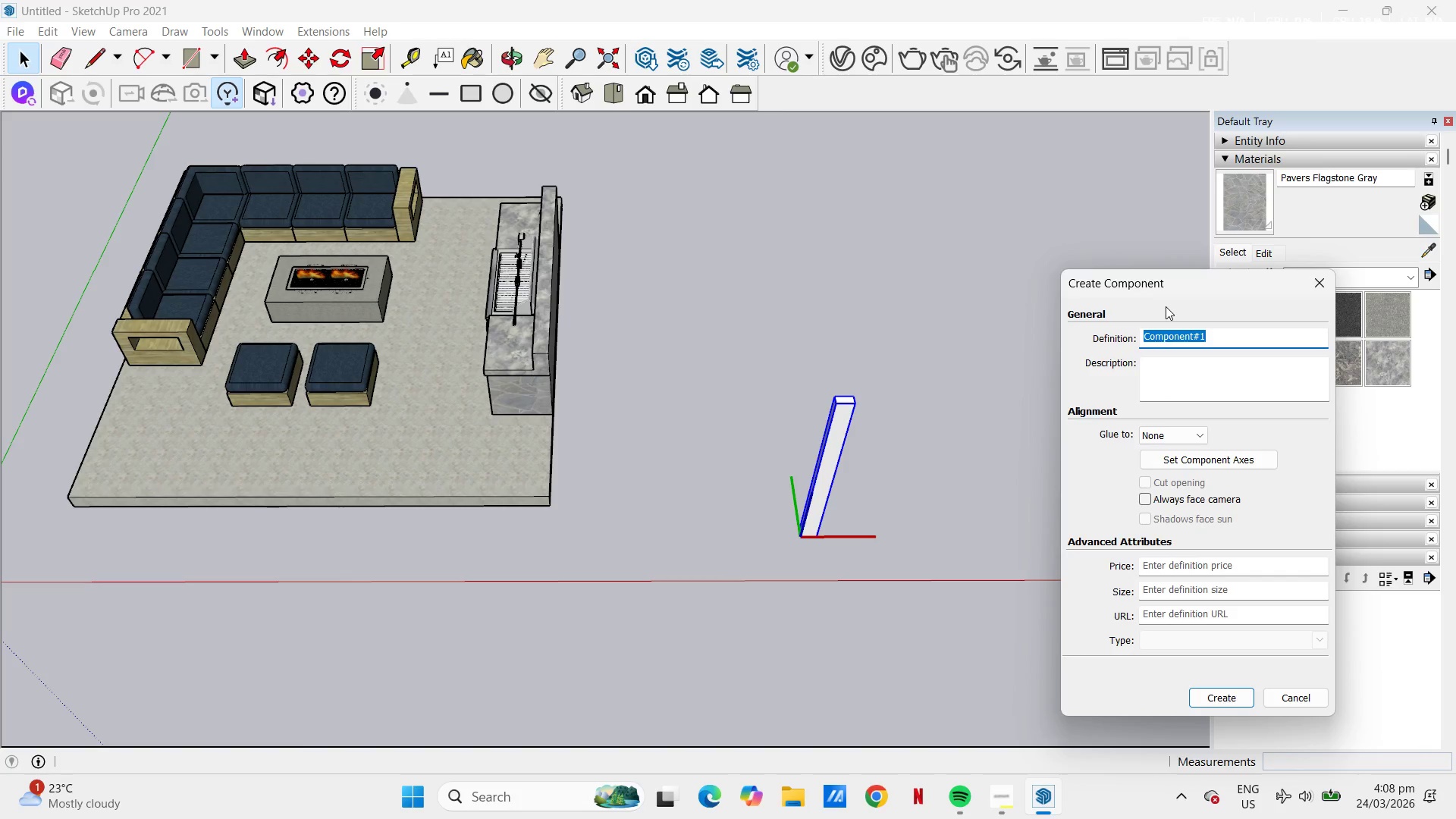 
wait(5.94)
 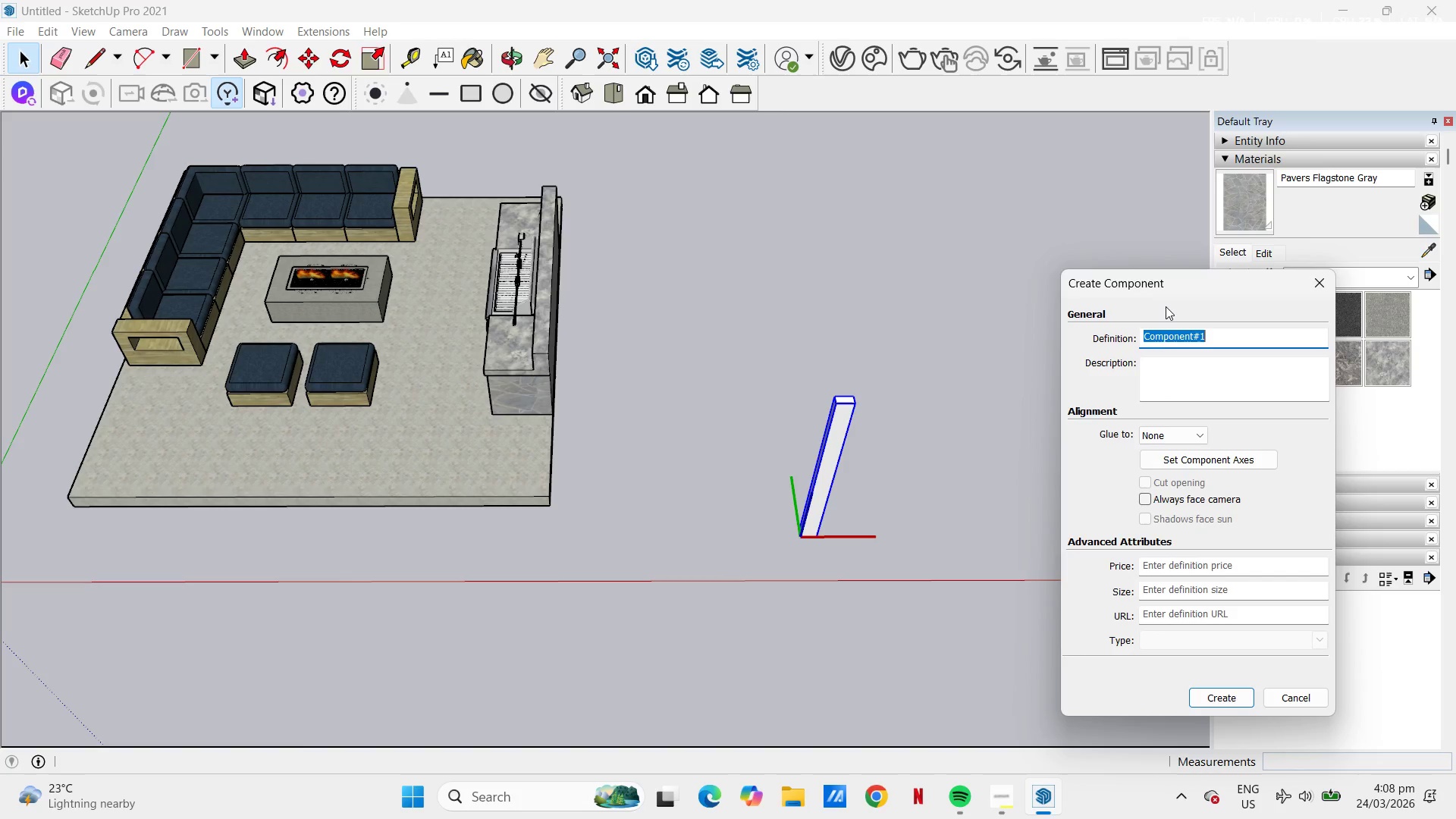 
type(wood support)
 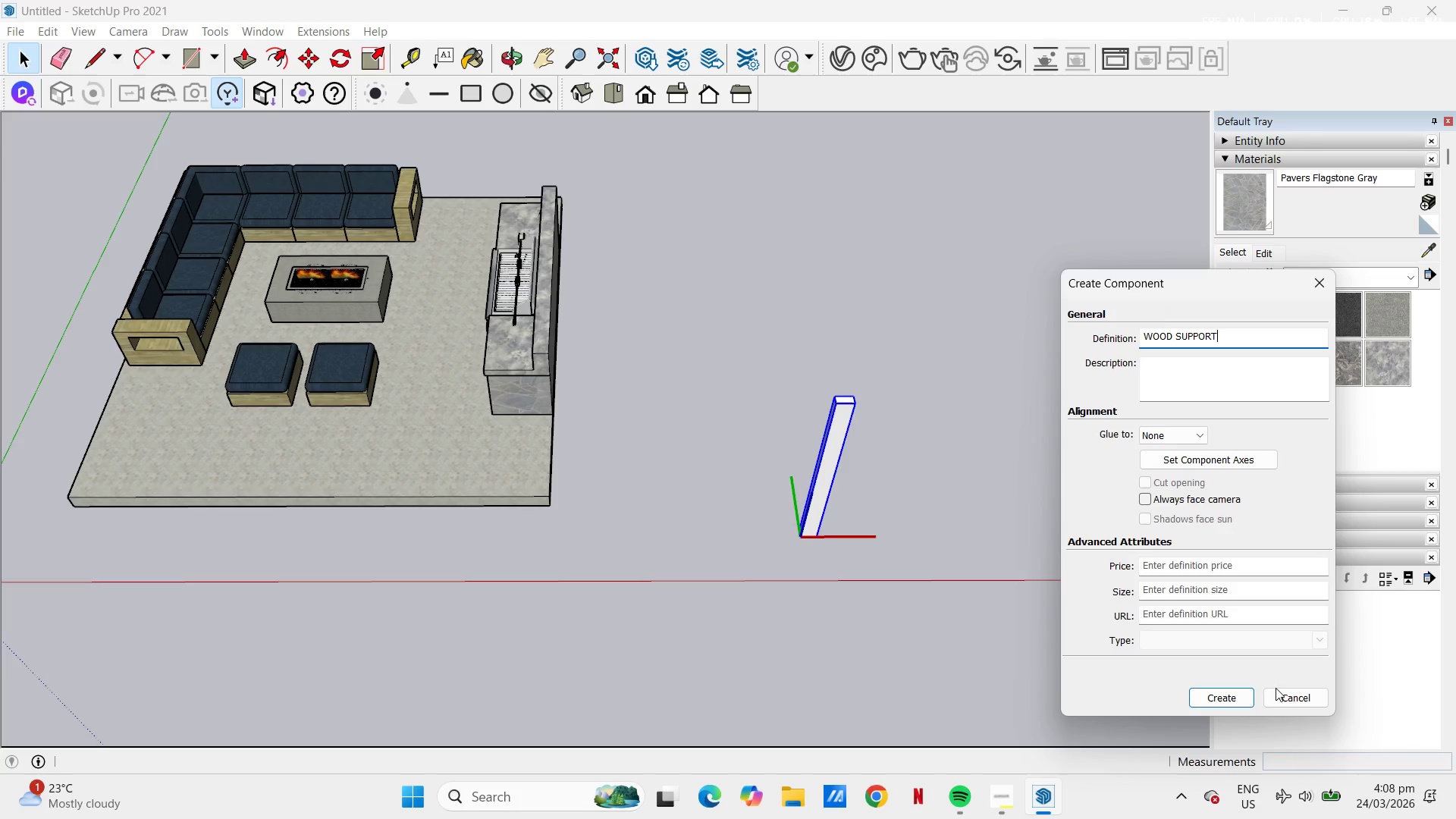 
left_click([1235, 696])
 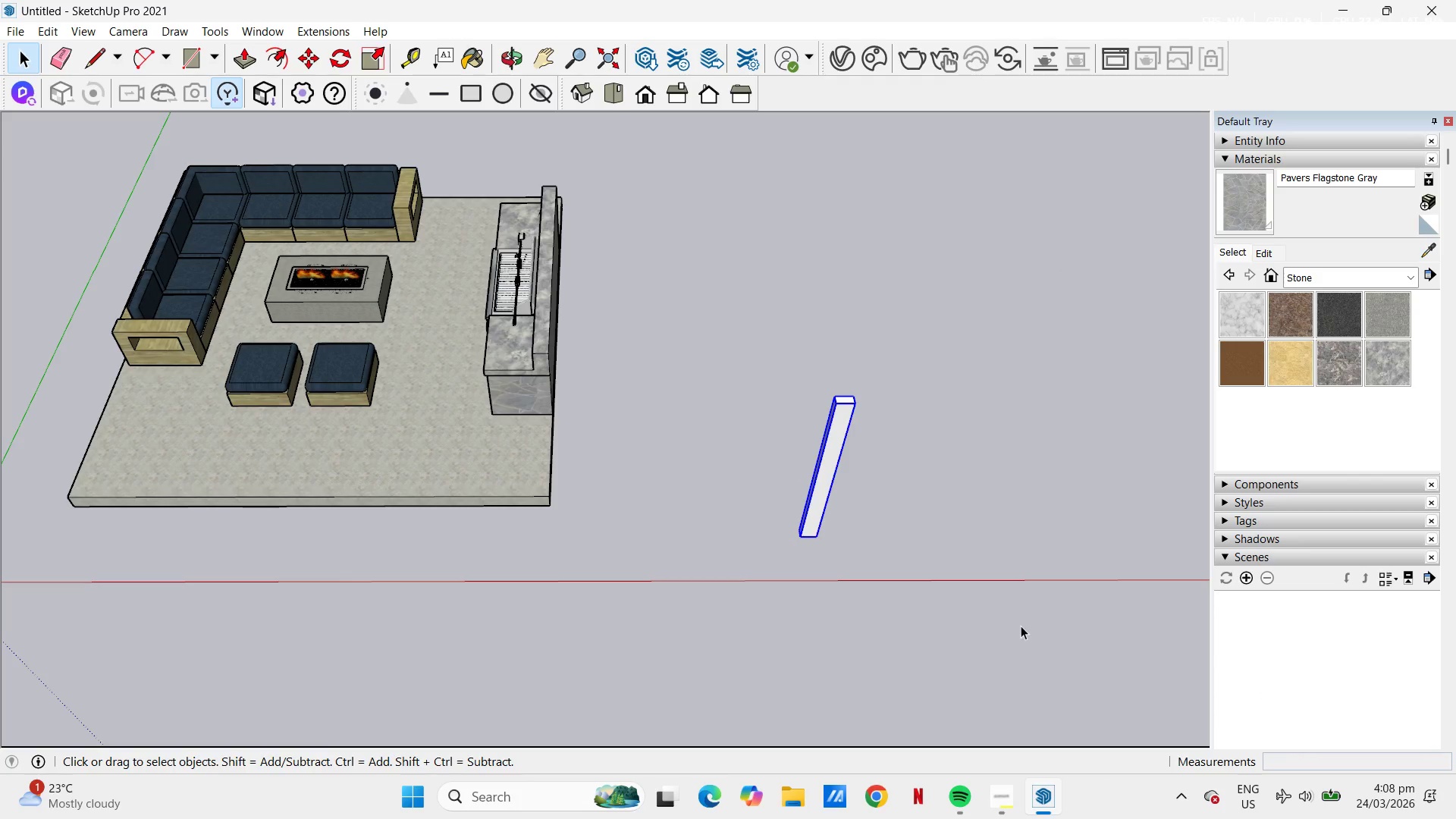 
key(M)
 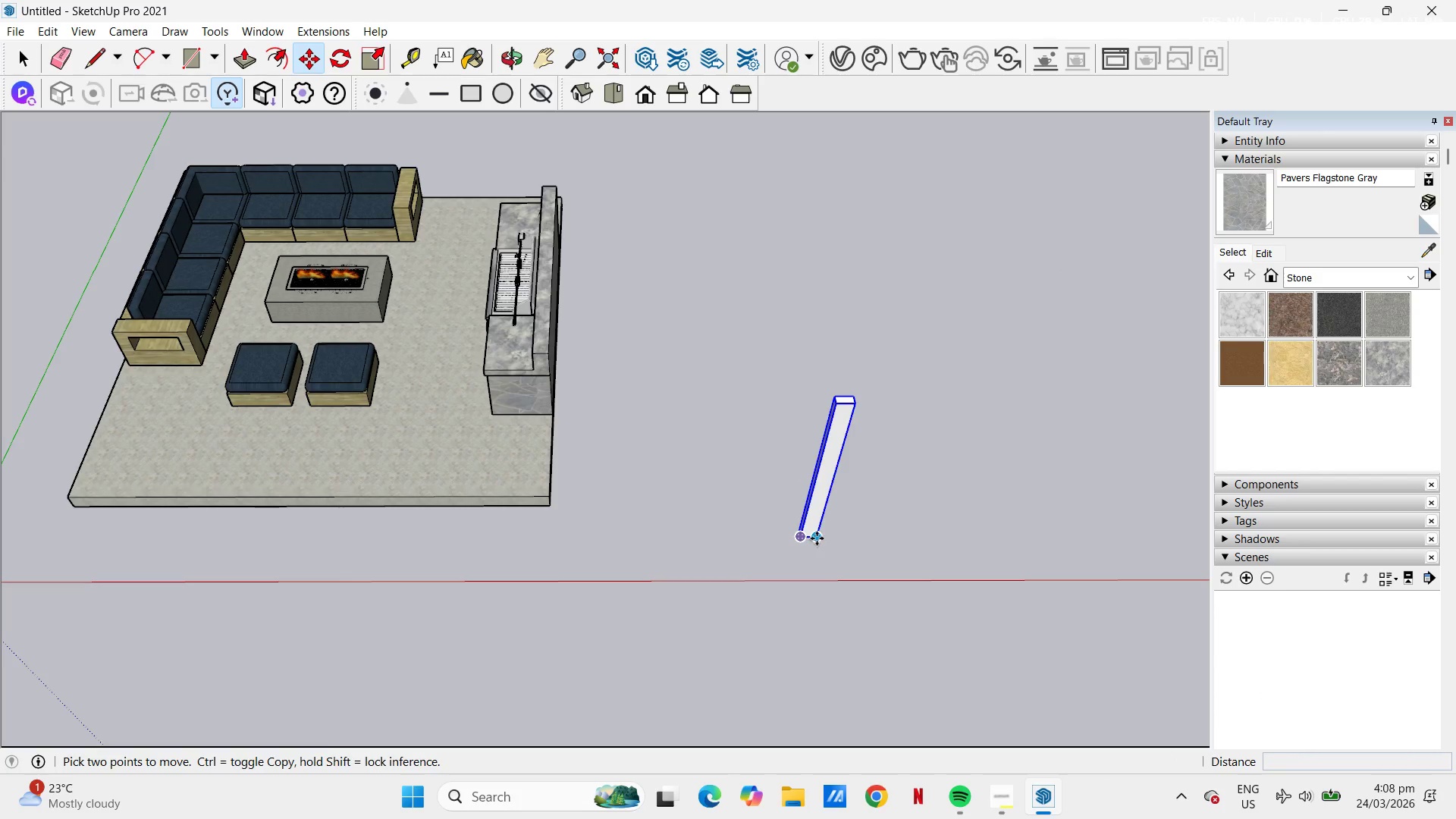 
left_click([817, 538])
 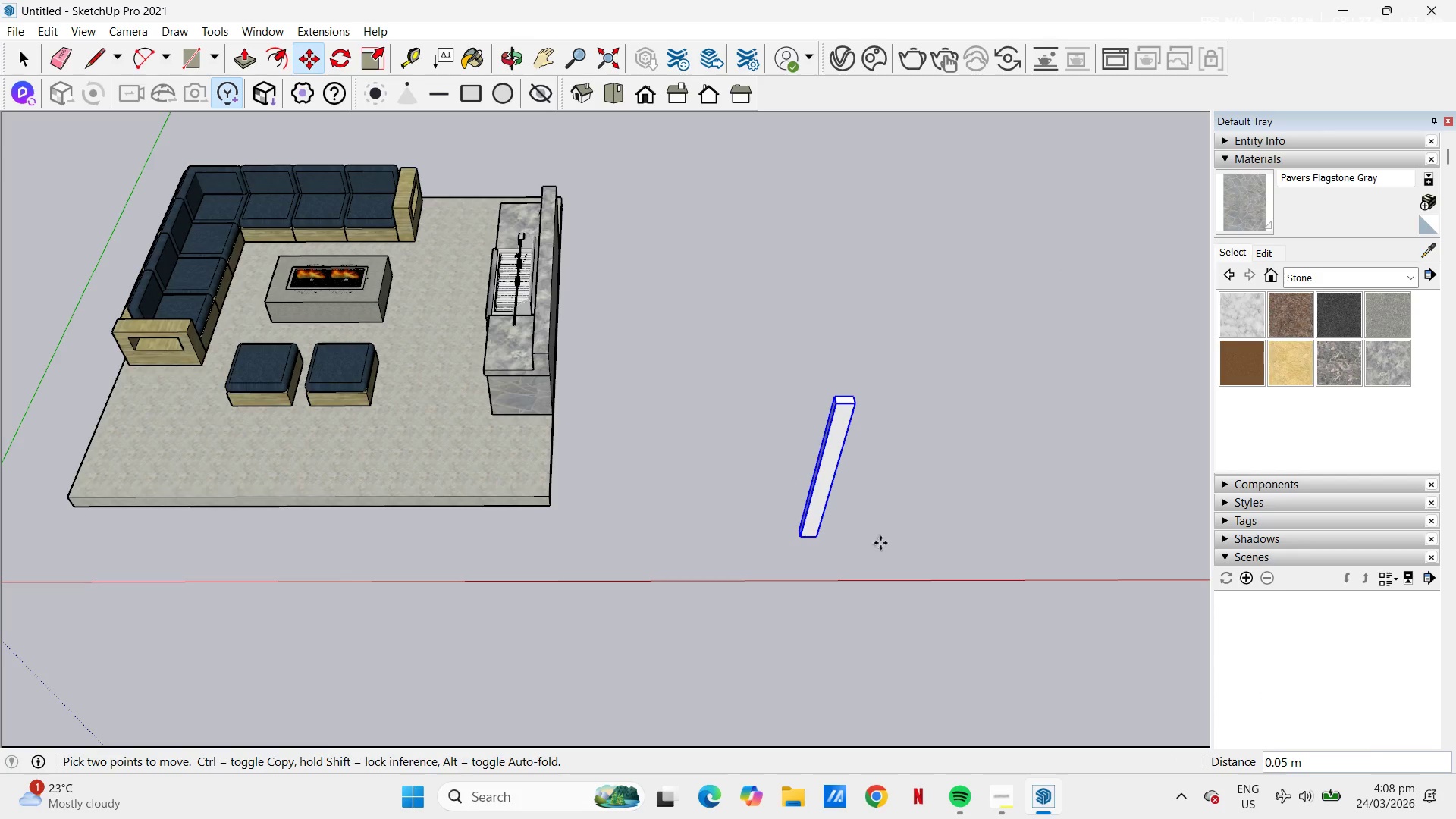 
scroll: coordinate [981, 557], scroll_direction: down, amount: 5.0
 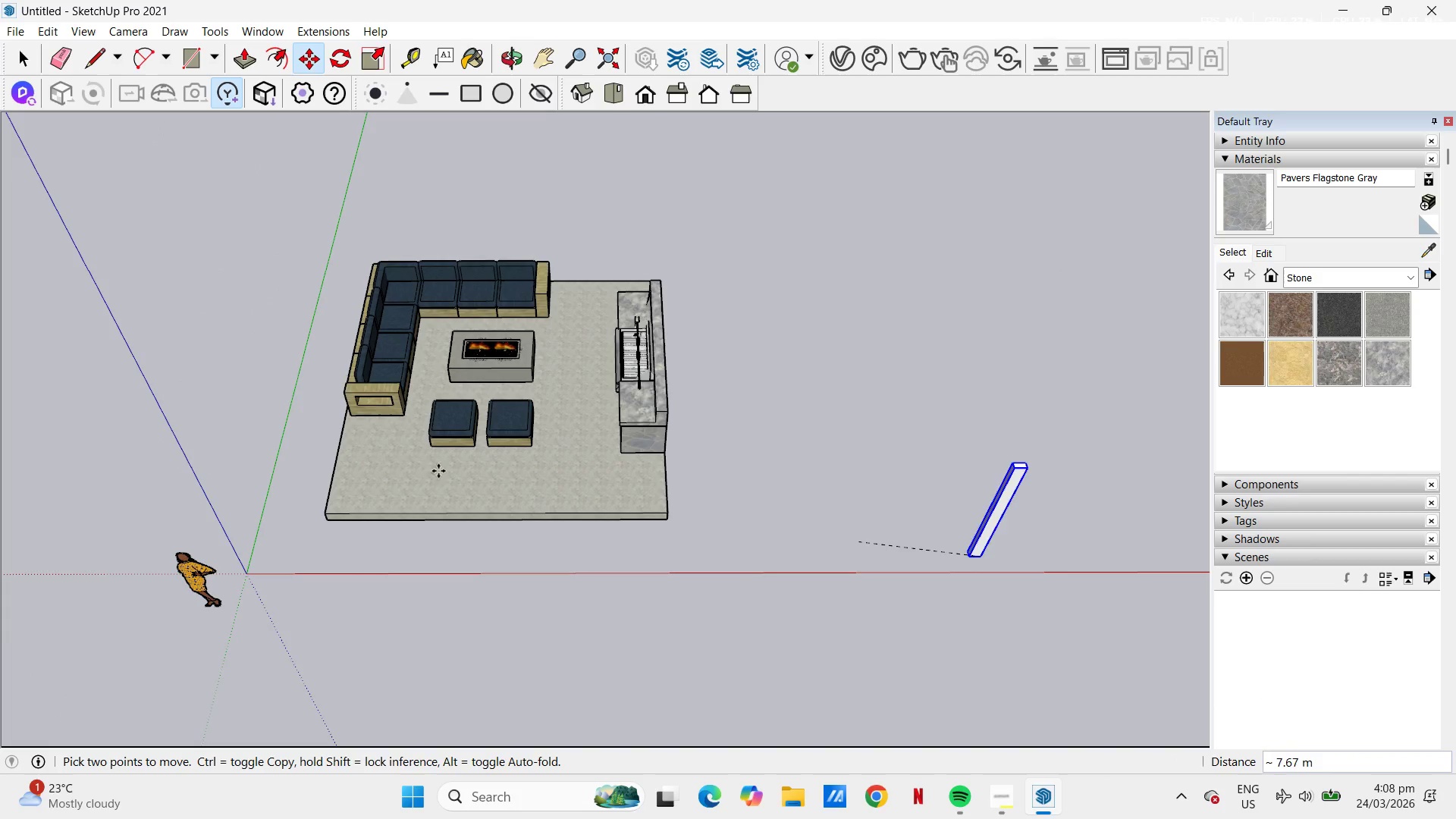 
scroll: coordinate [334, 546], scroll_direction: up, amount: 11.0
 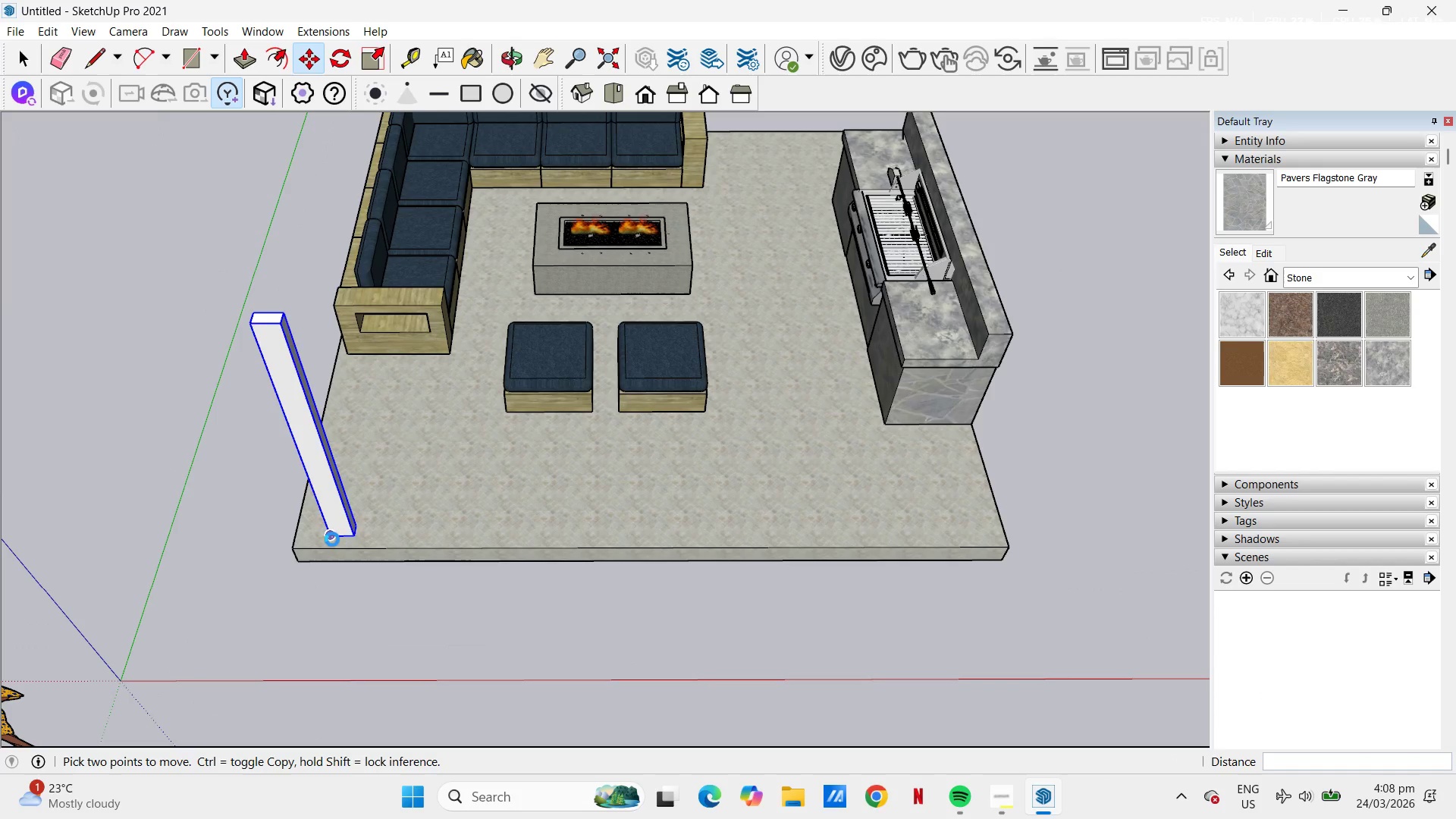 
left_click([332, 539])
 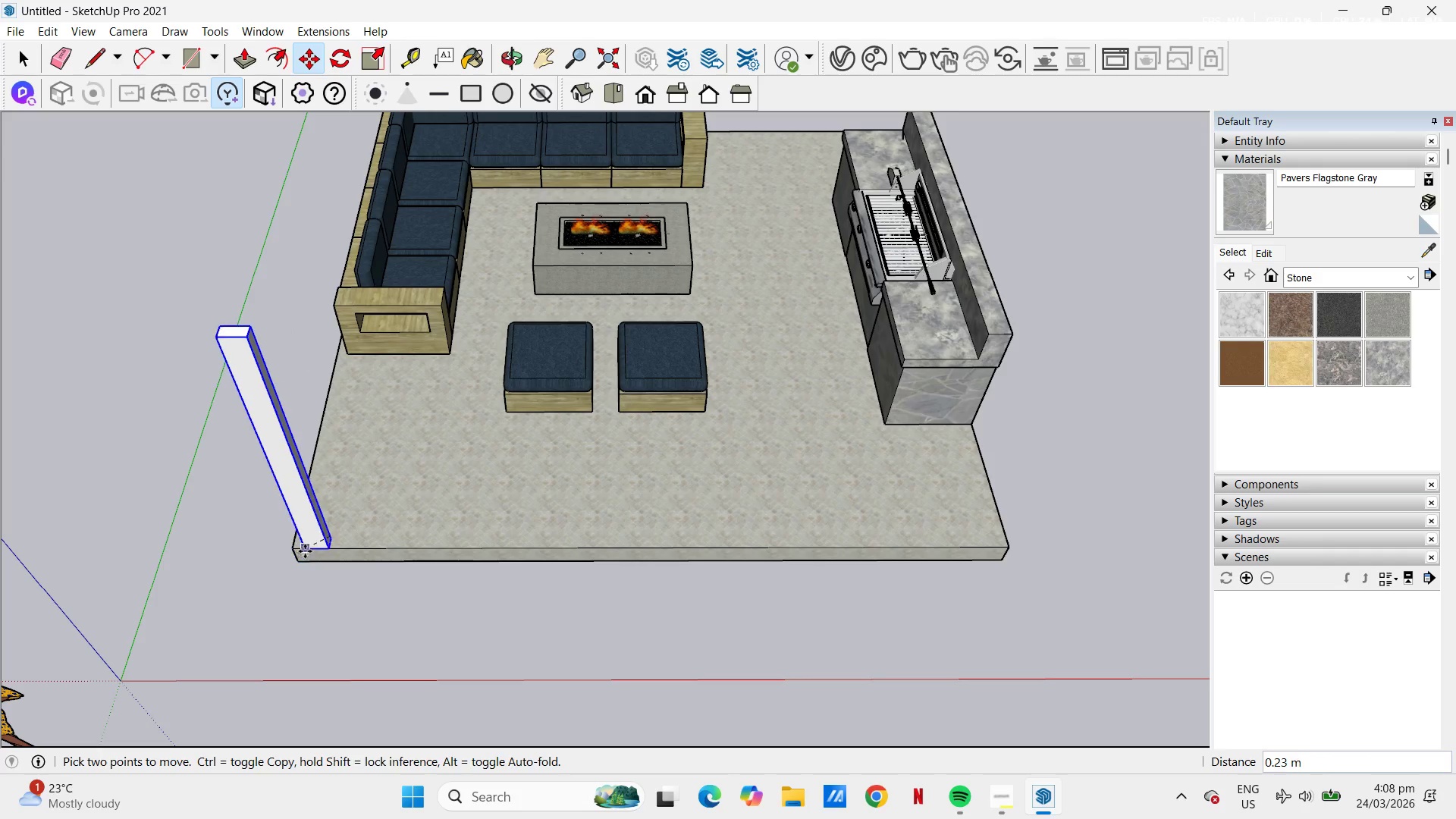 
left_click([297, 548])
 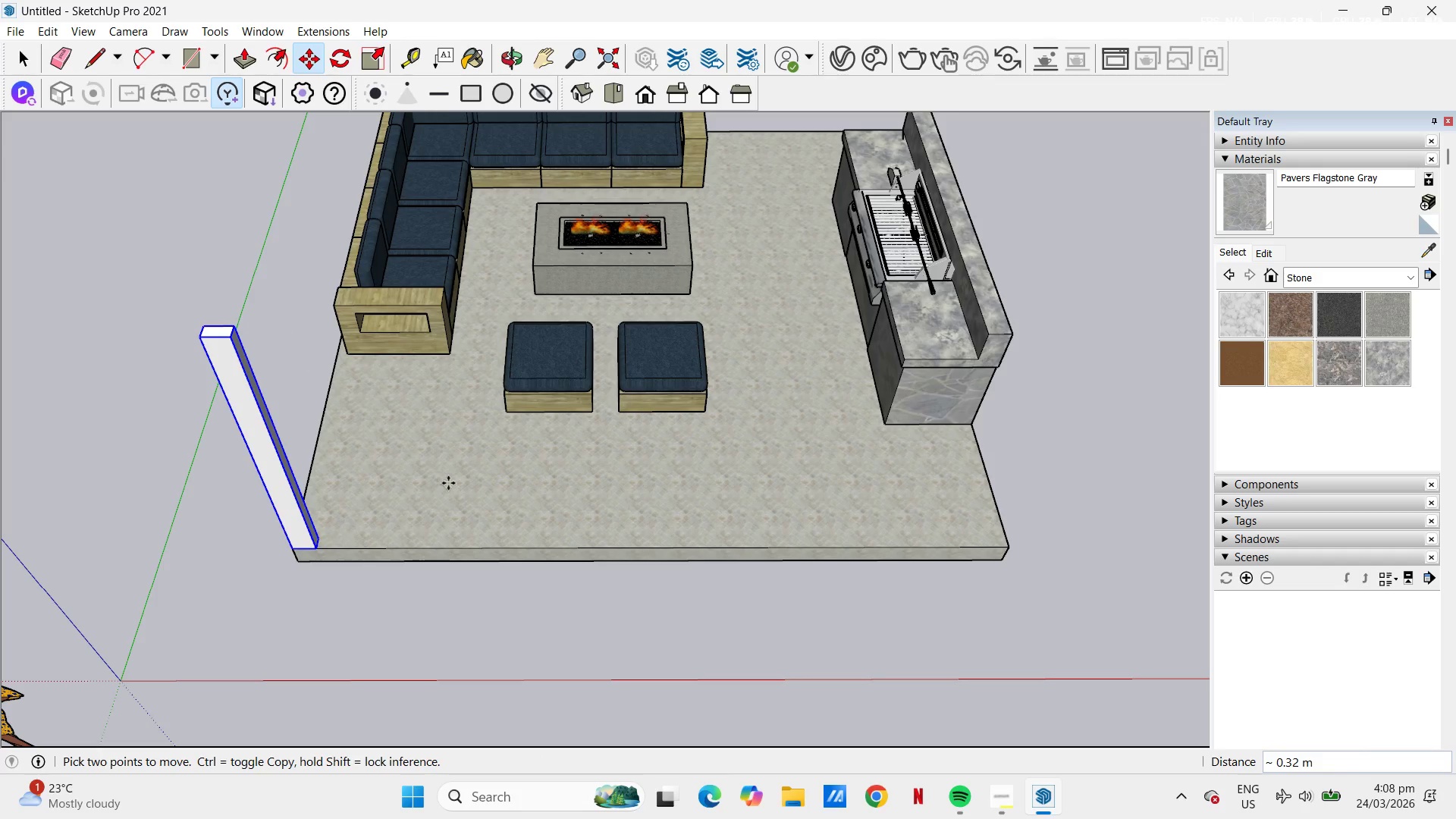 
scroll: coordinate [485, 475], scroll_direction: down, amount: 2.0
 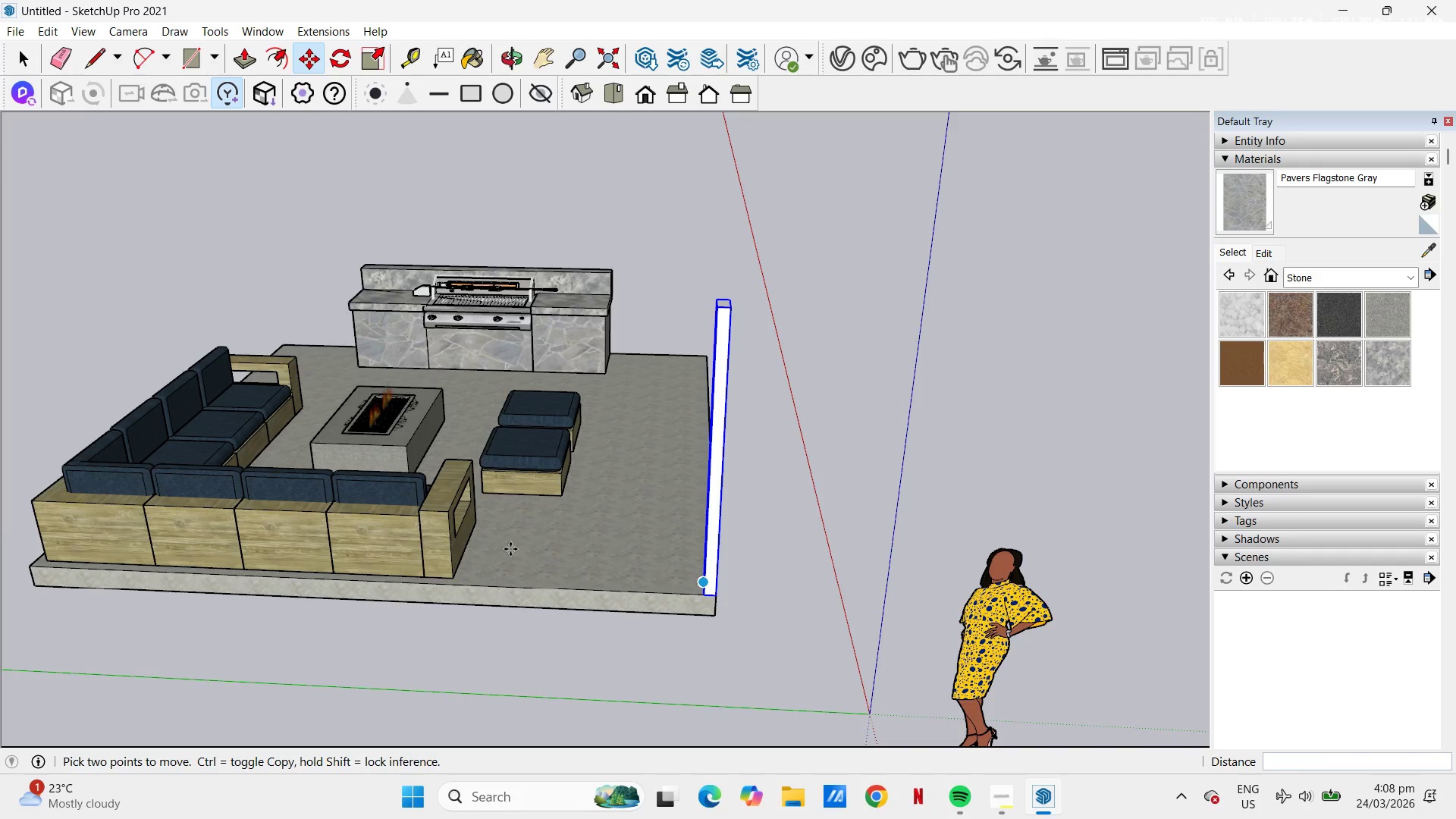 
key(H)
 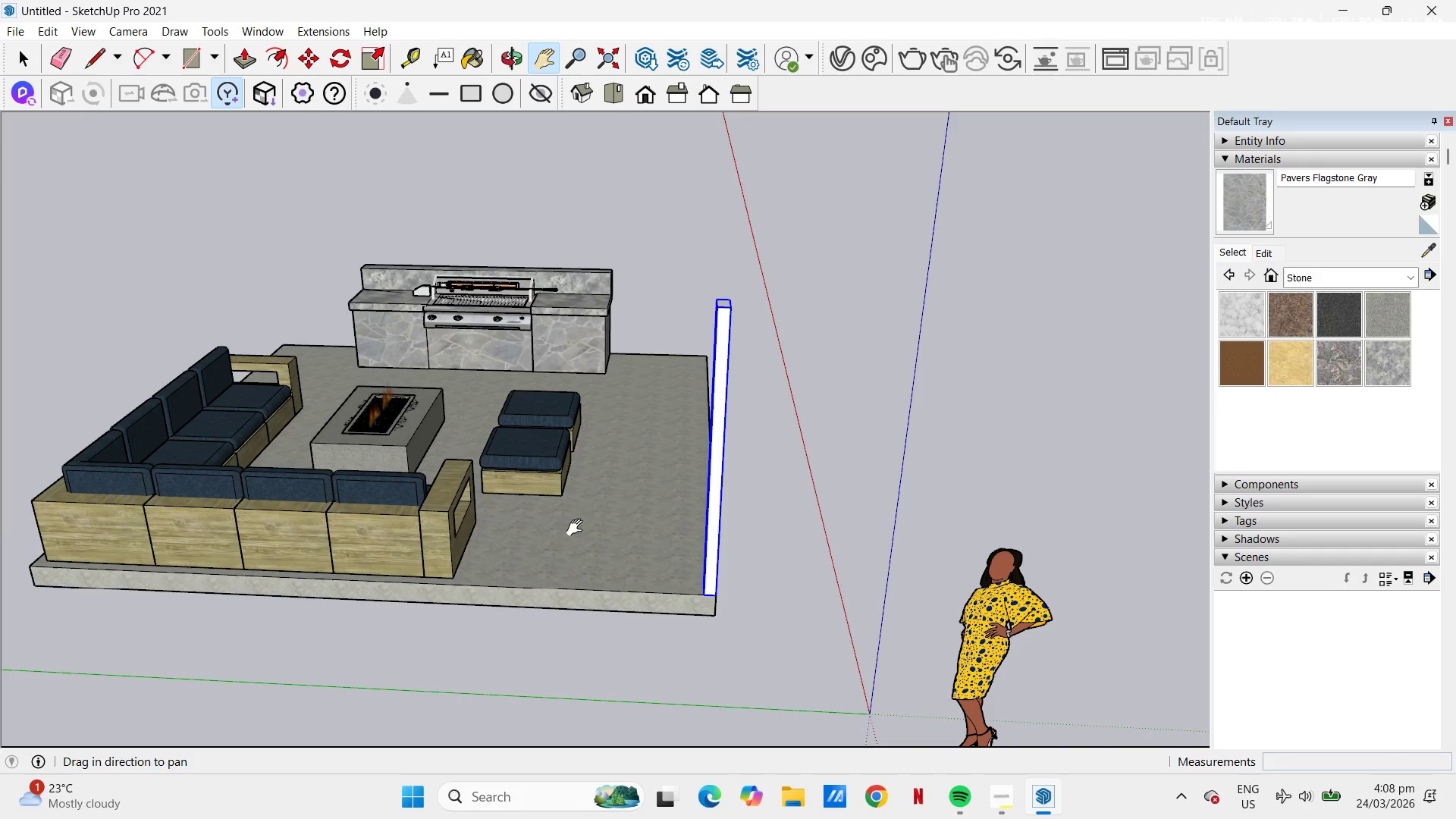 
left_click_drag(start_coordinate=[598, 524], to_coordinate=[735, 441])
 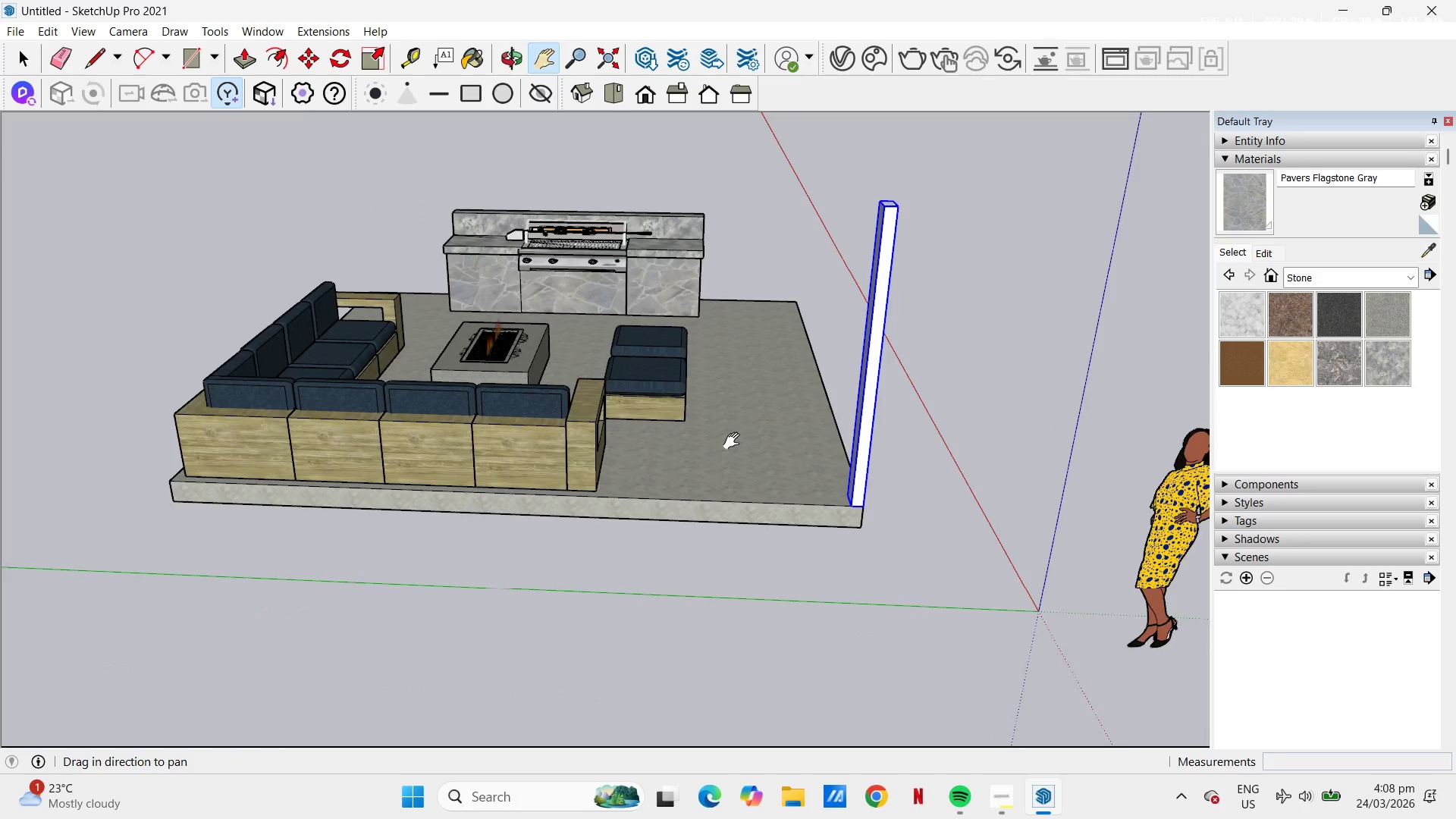 
scroll: coordinate [741, 441], scroll_direction: down, amount: 2.0
 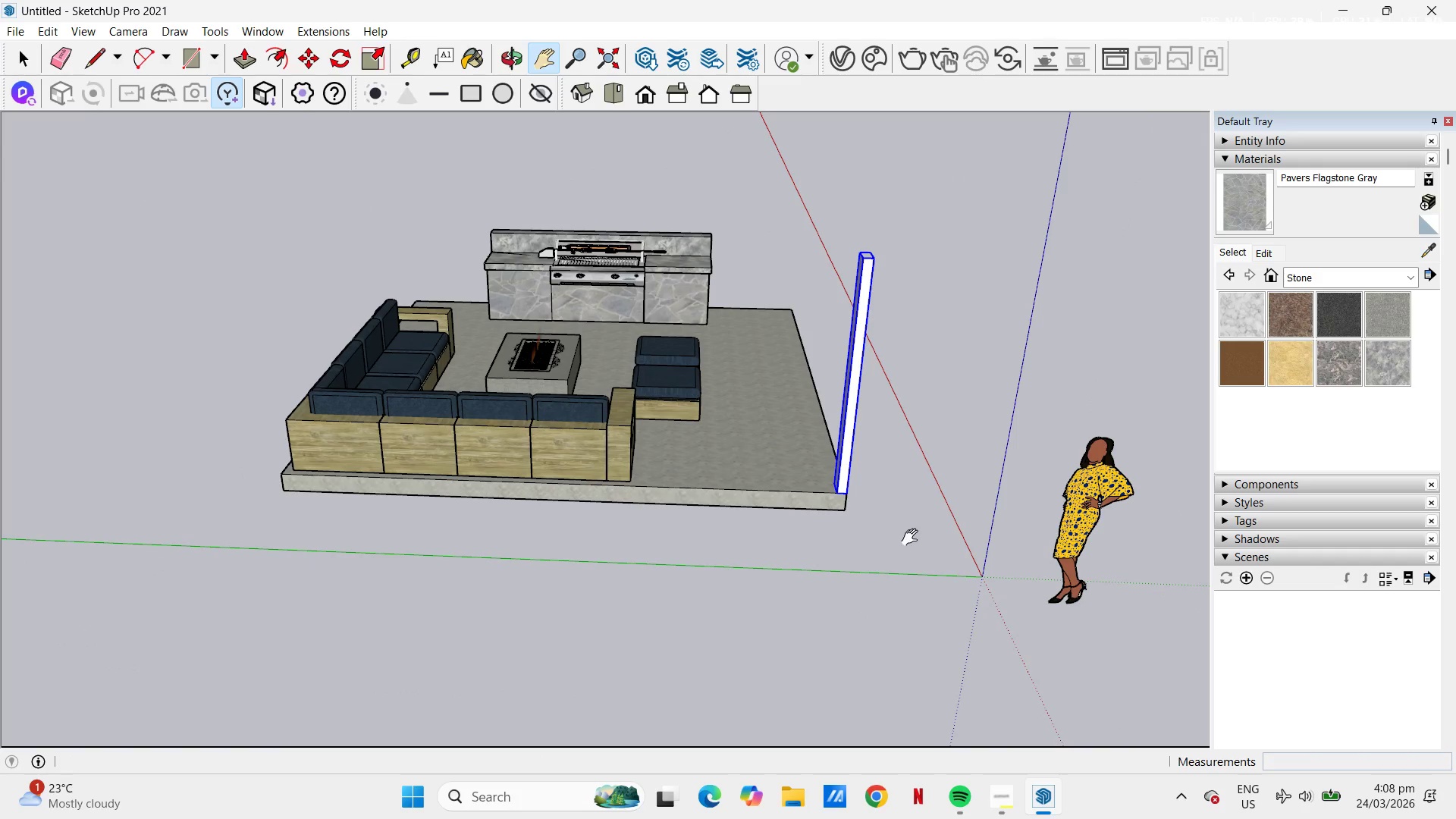 
key(M)
 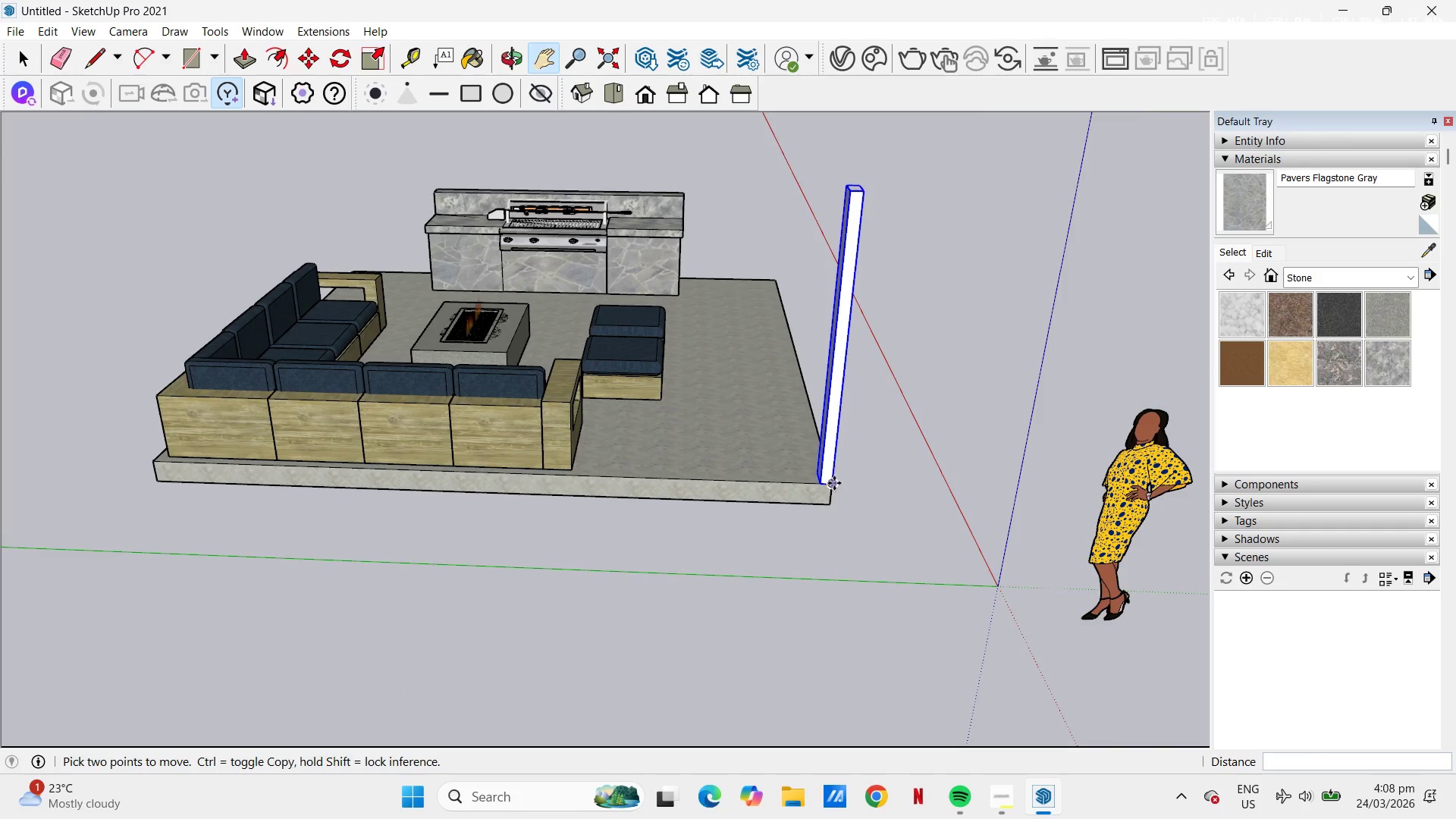 
scroll: coordinate [917, 538], scroll_direction: up, amount: 2.0
 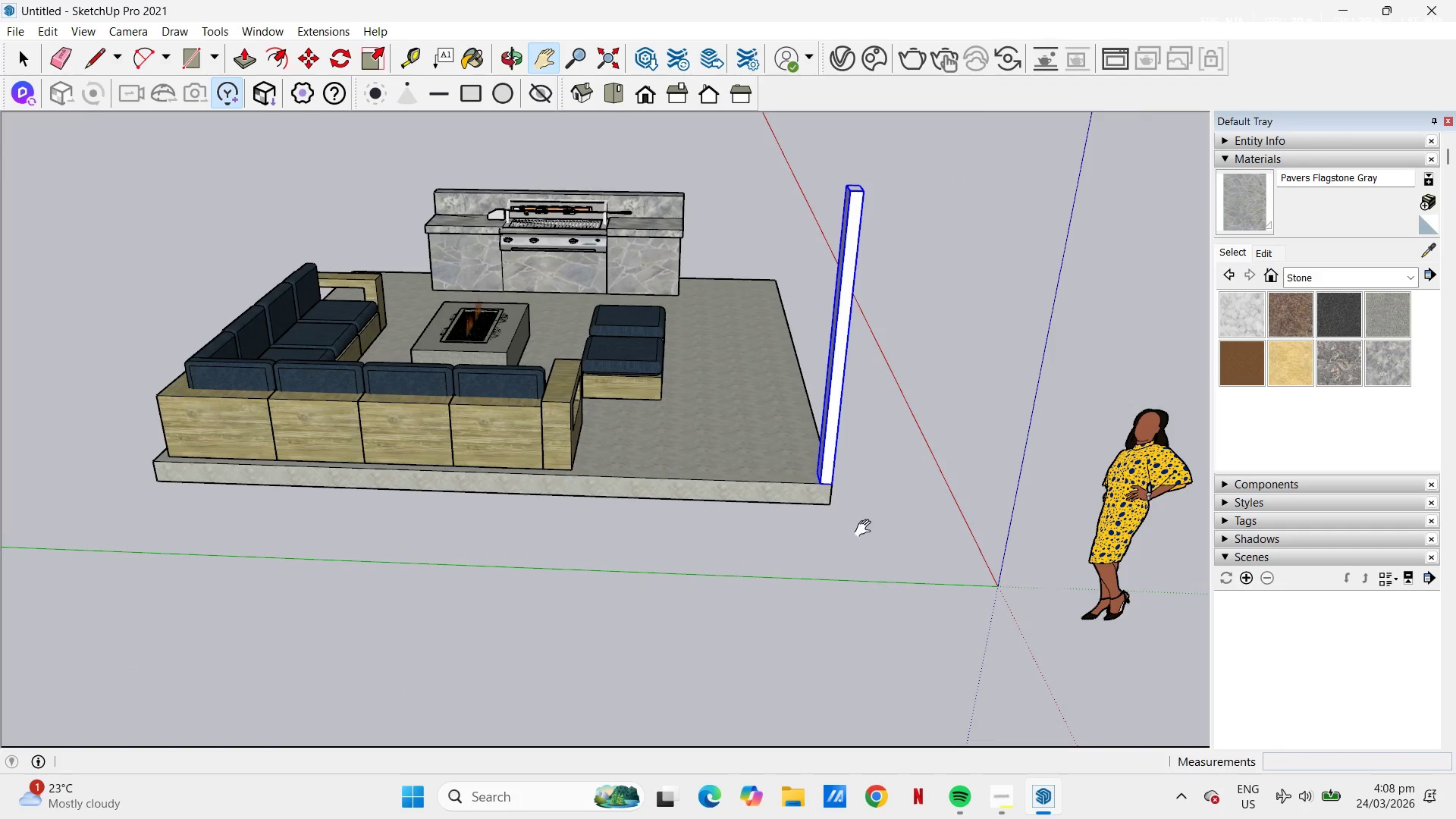 
left_click([834, 482])
 